 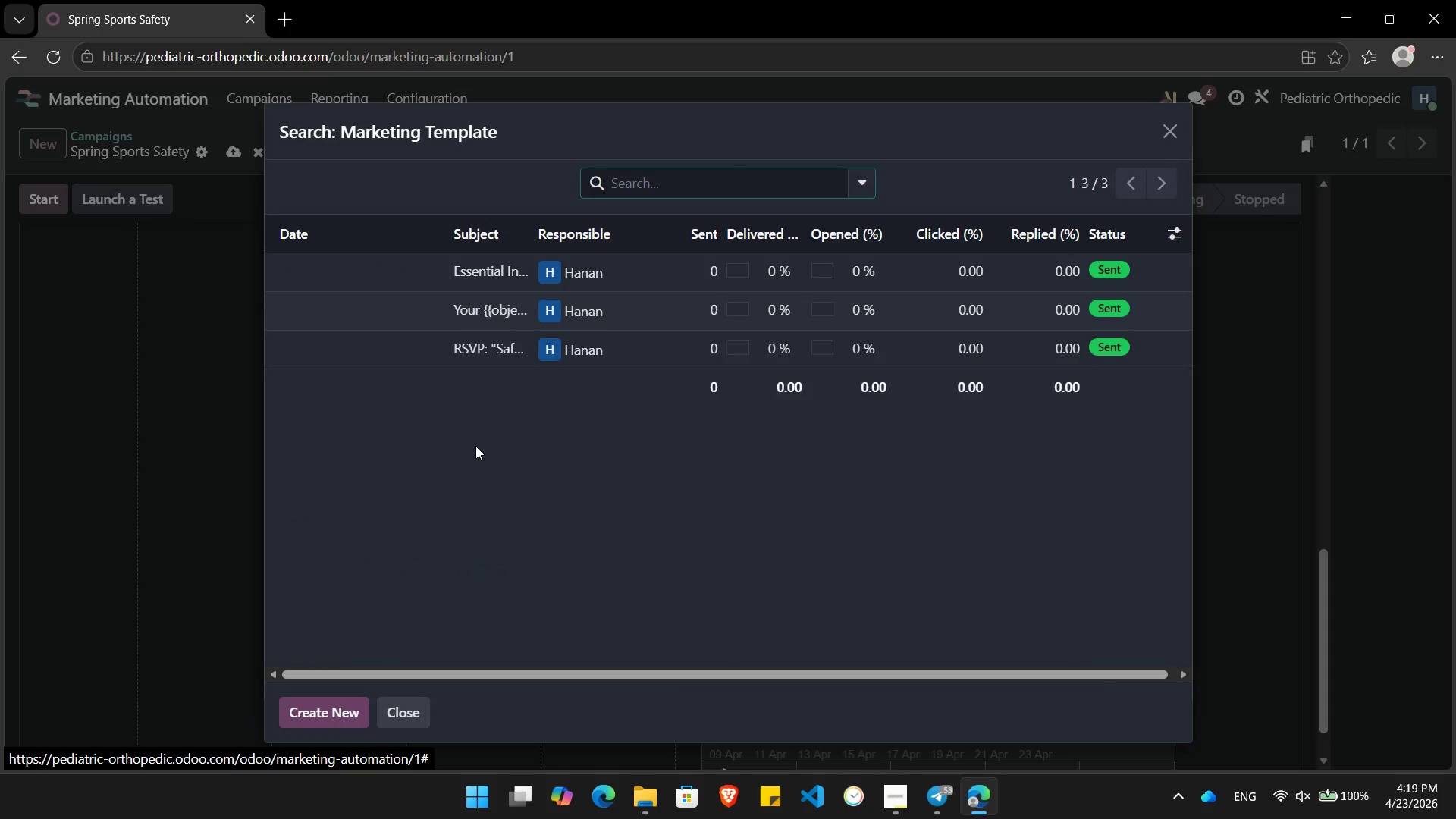 
left_click([318, 717])
 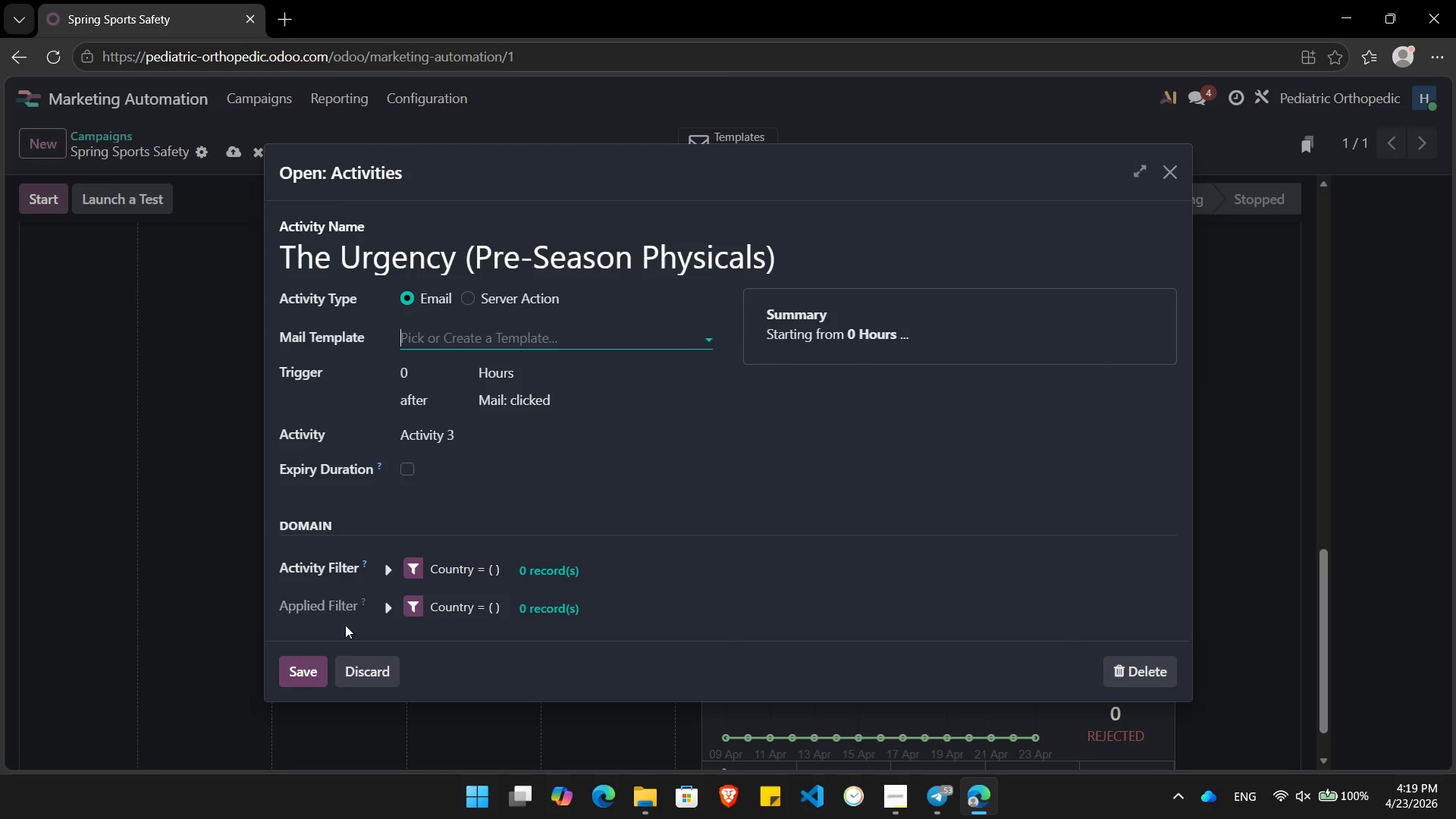 
mouse_move([492, 318])
 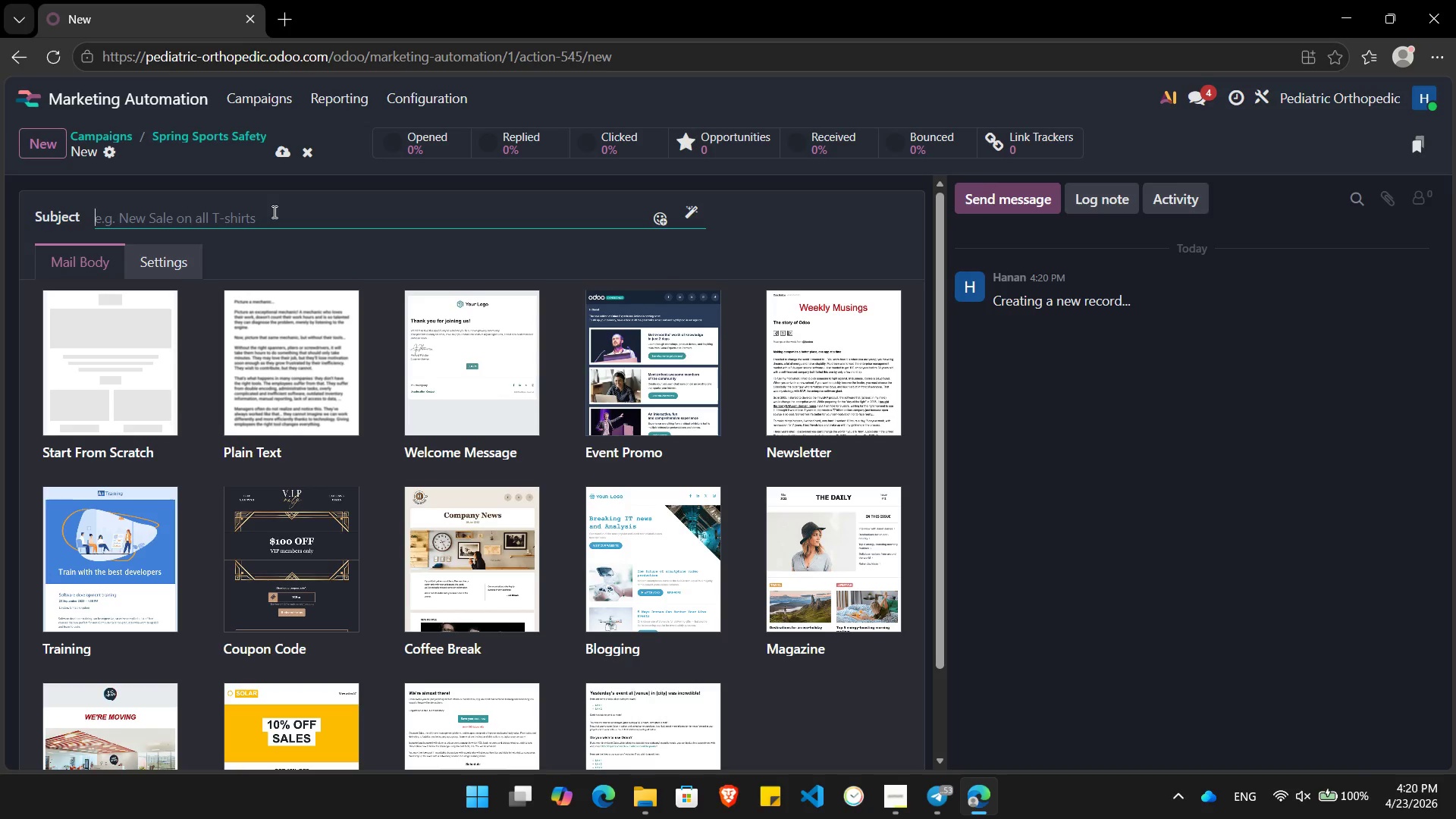 
left_click([271, 216])
 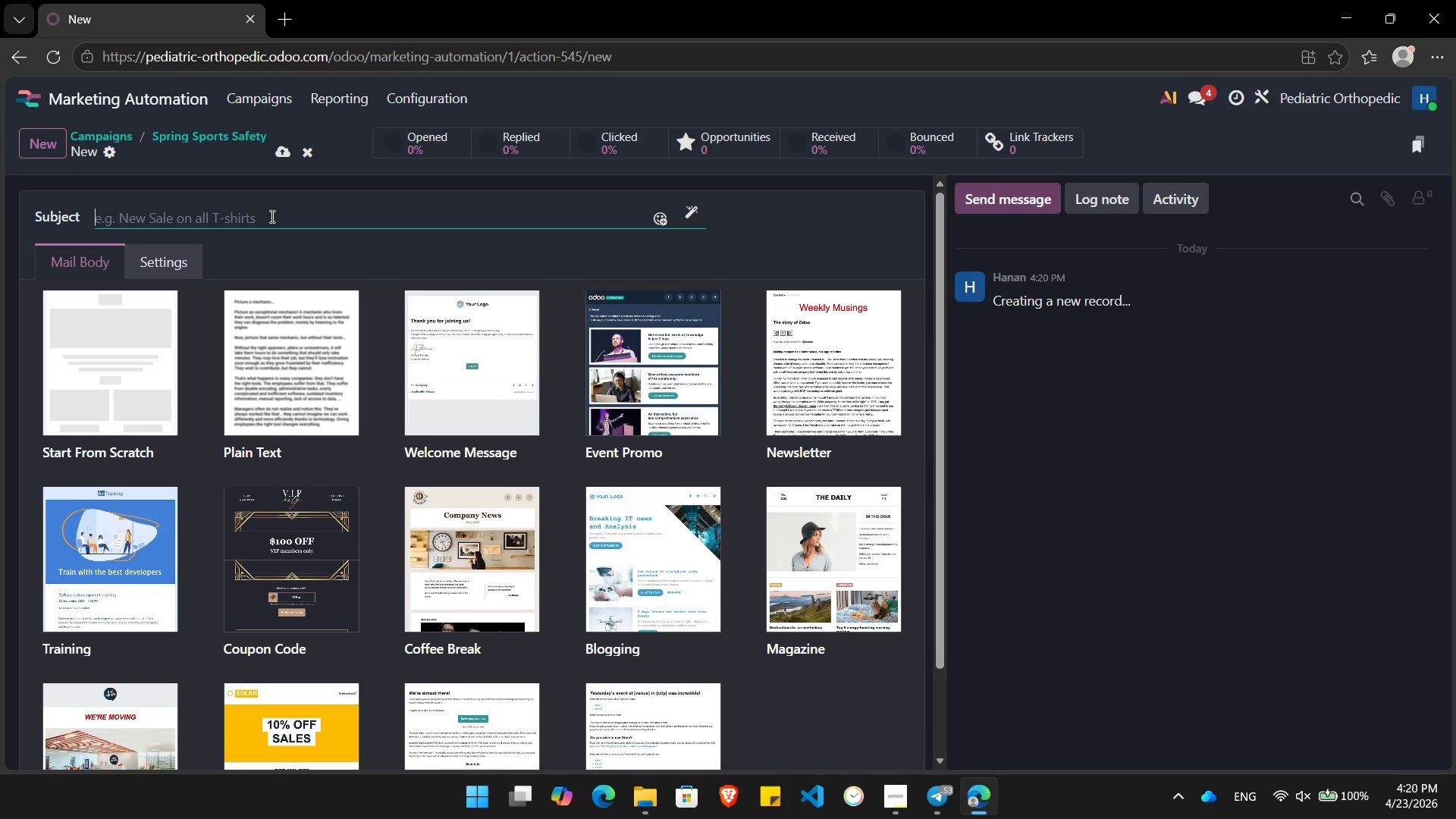 
type(Limited )
 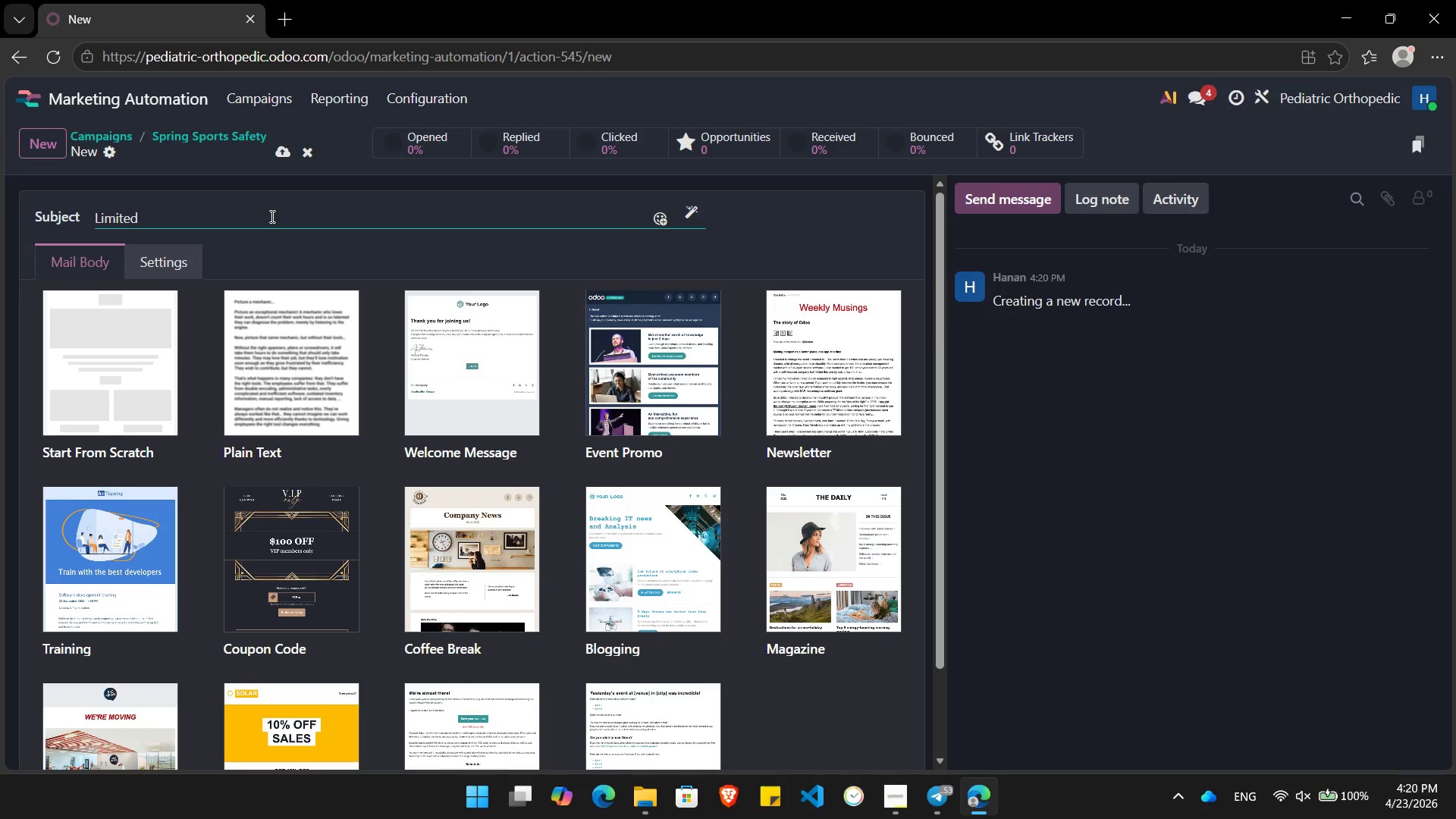 
wait(6.42)
 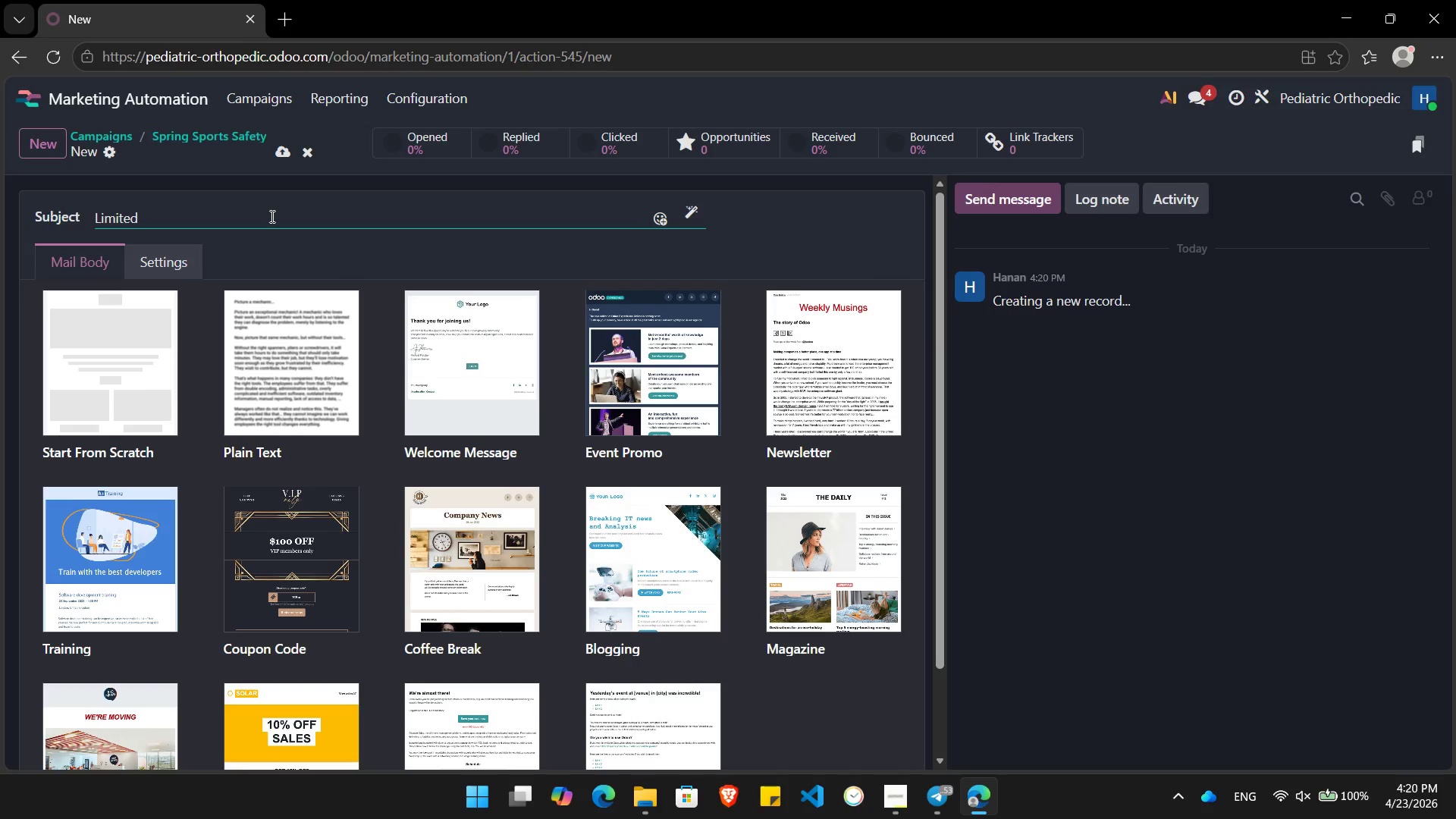 
type(Availi)
 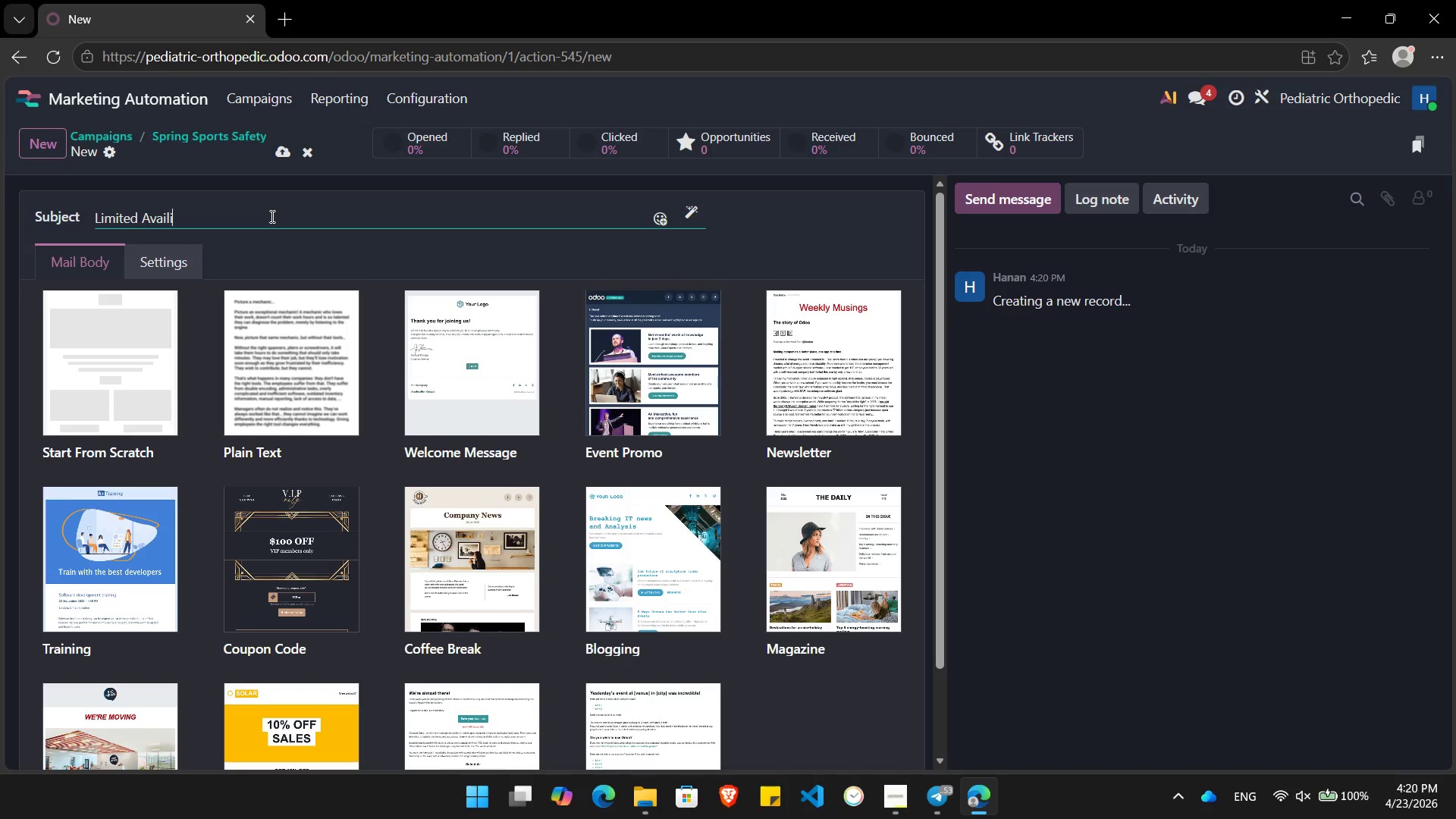 
wait(9.66)
 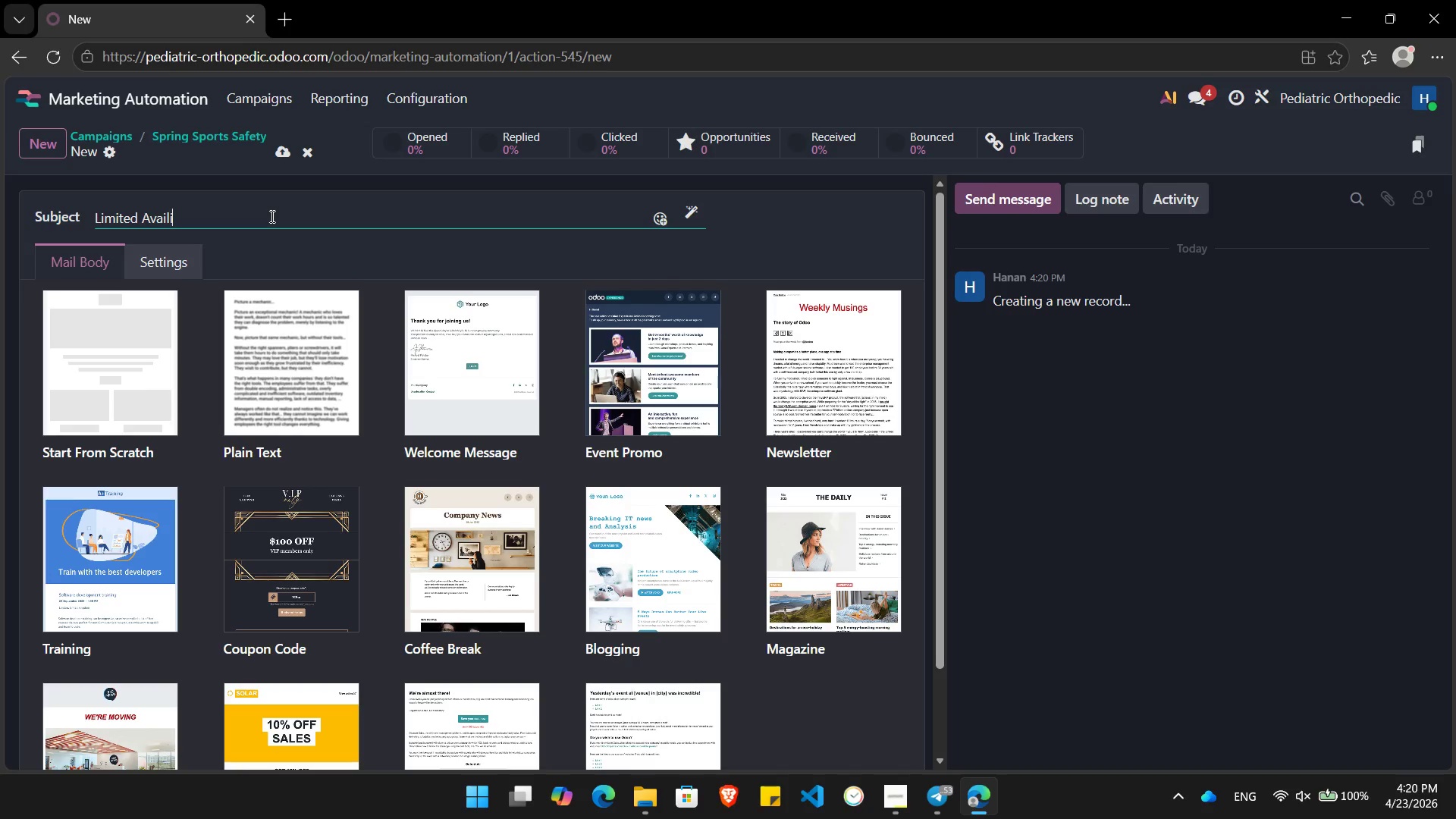 
key(ArrowLeft)
 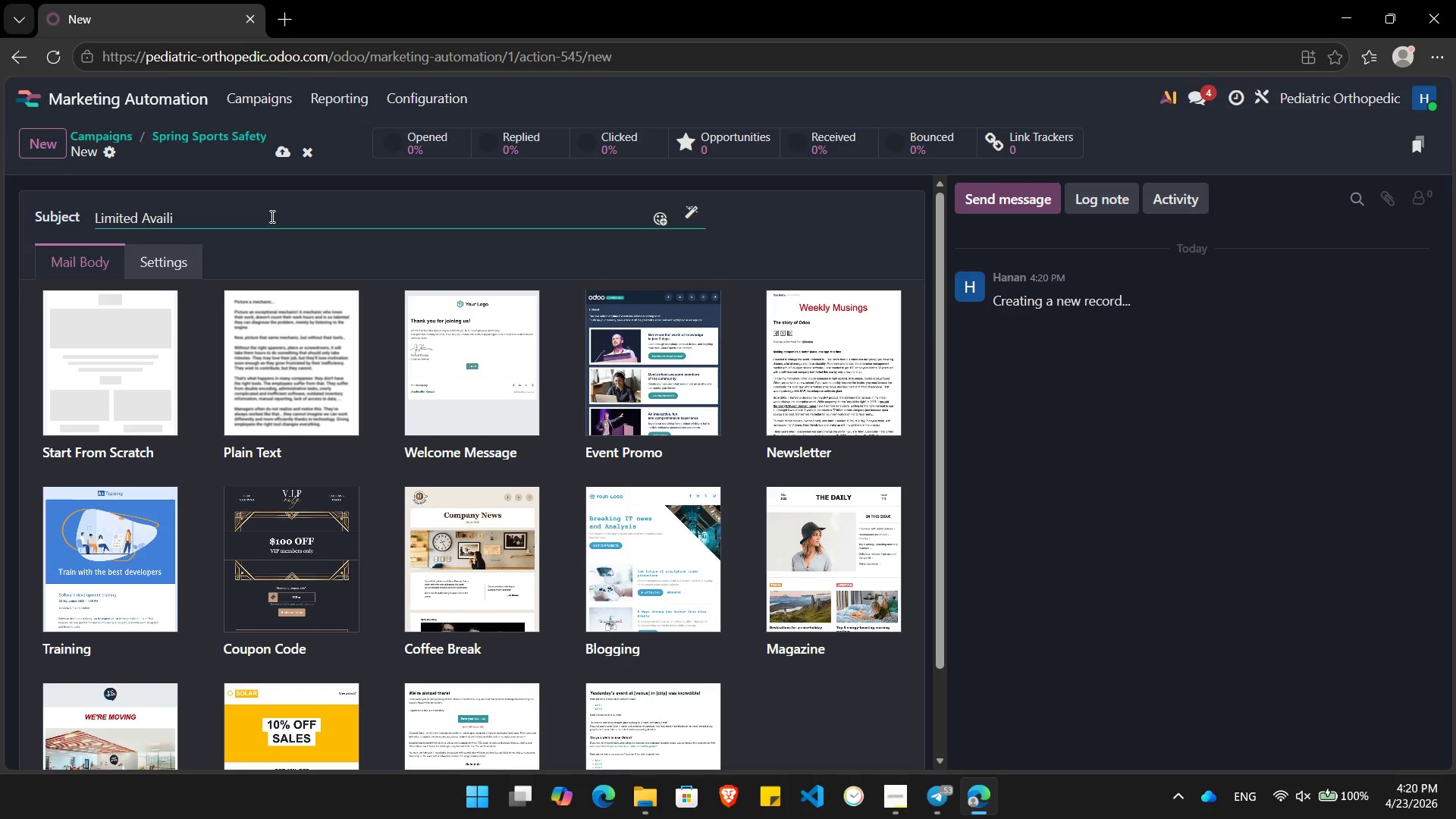 
type(ab)
 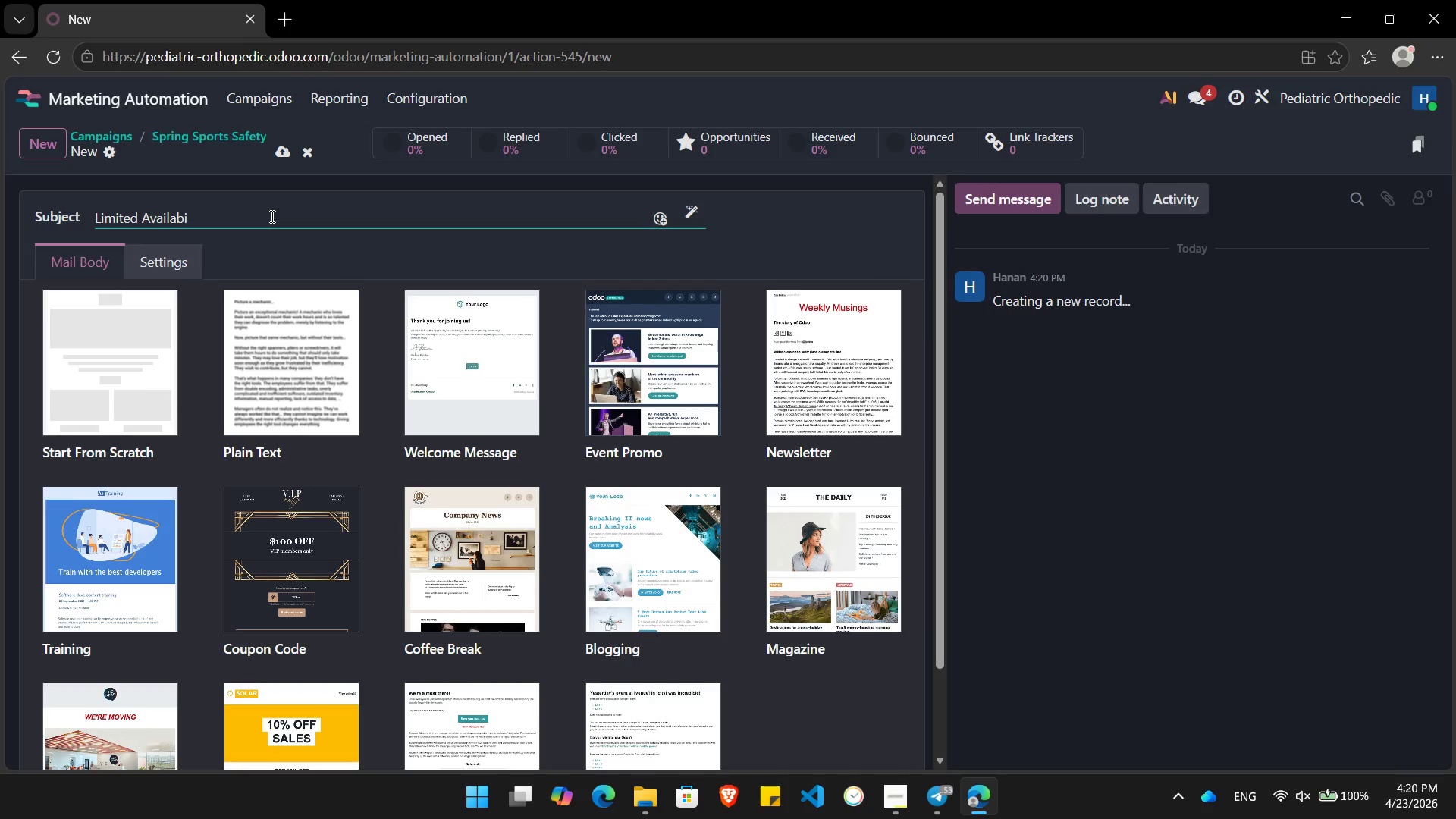 
key(ArrowRight)
 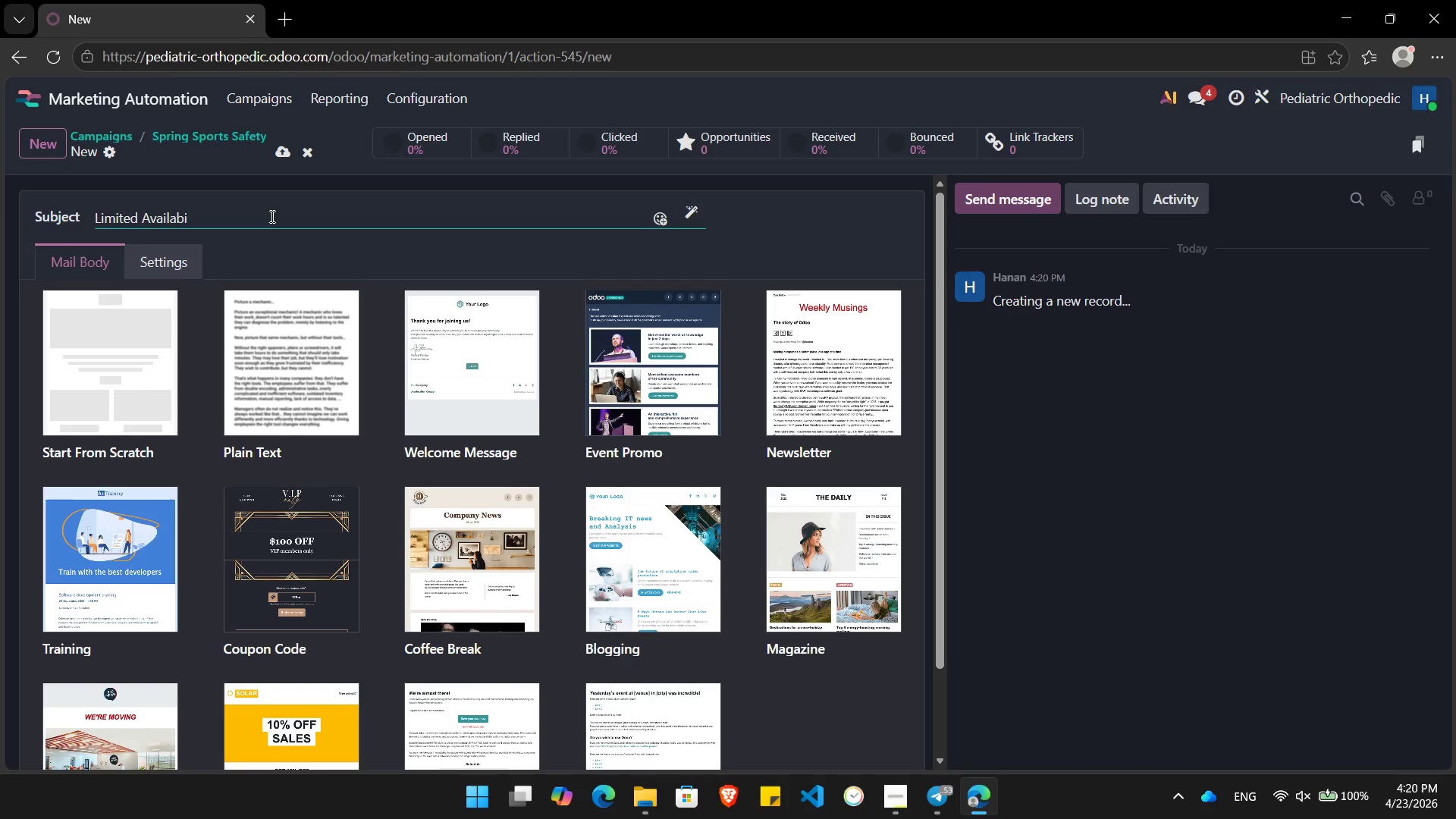 
type(lity: Pre-Season )
 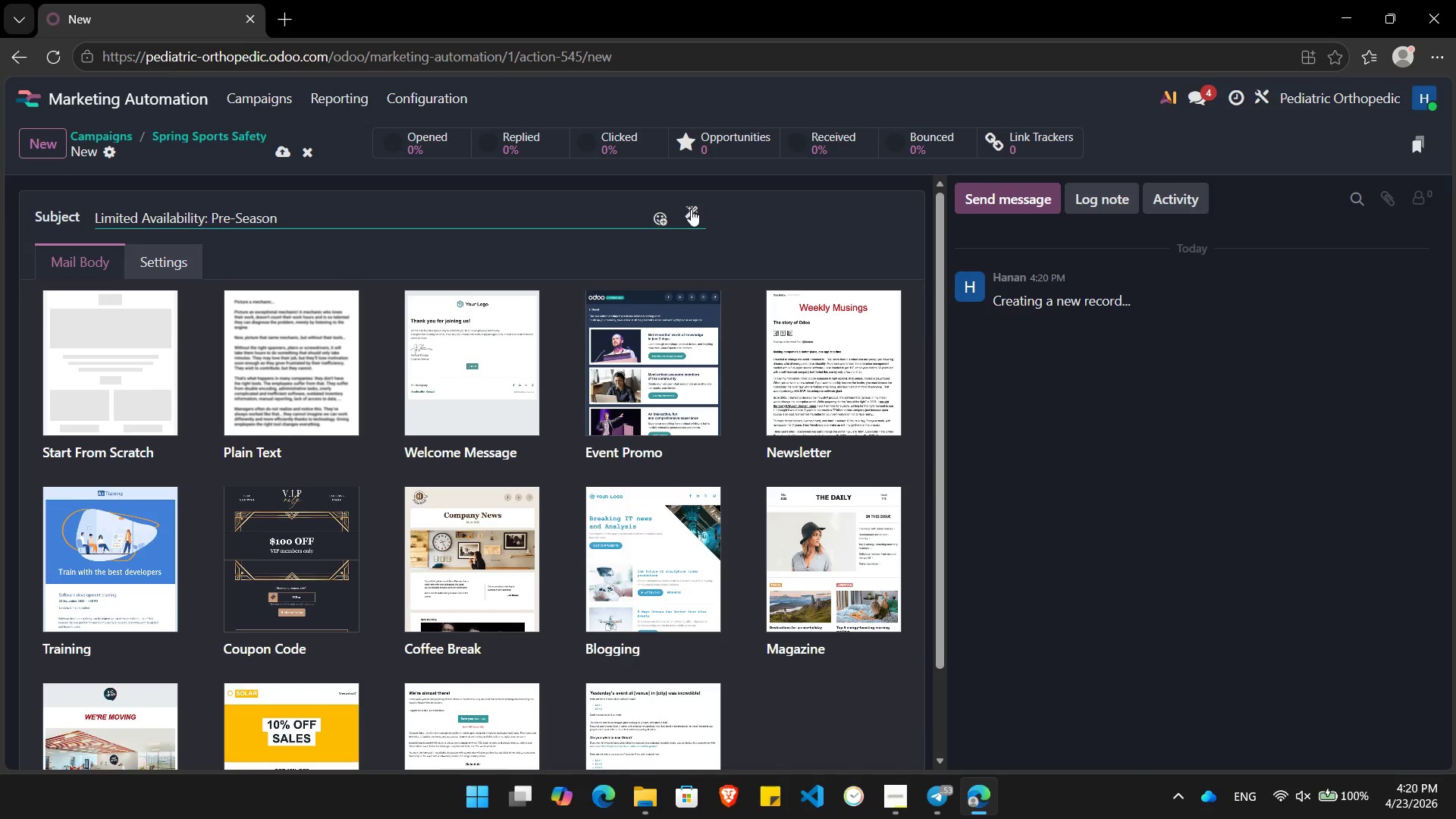 
left_click([692, 211])
 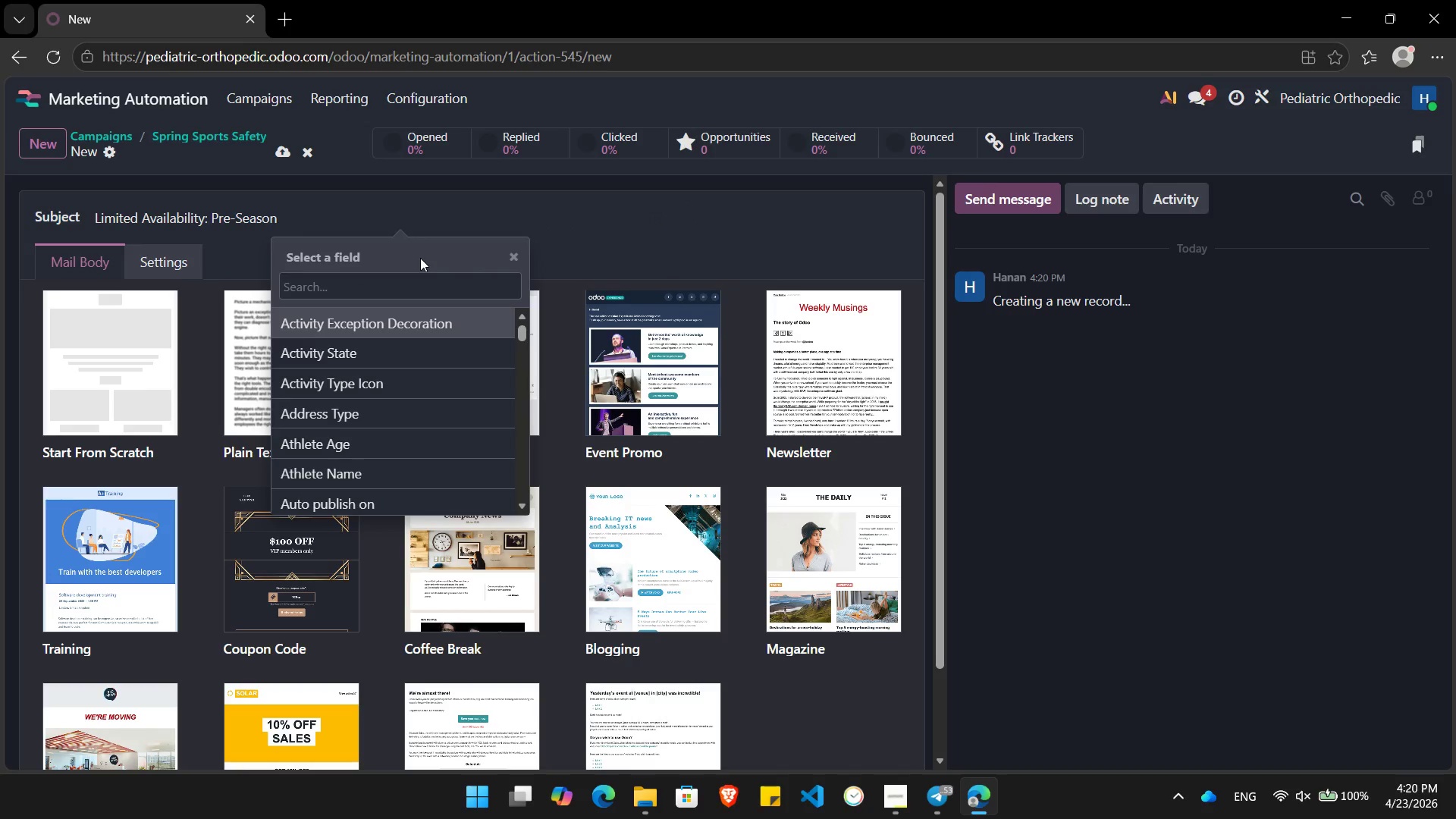 
type(primary)
 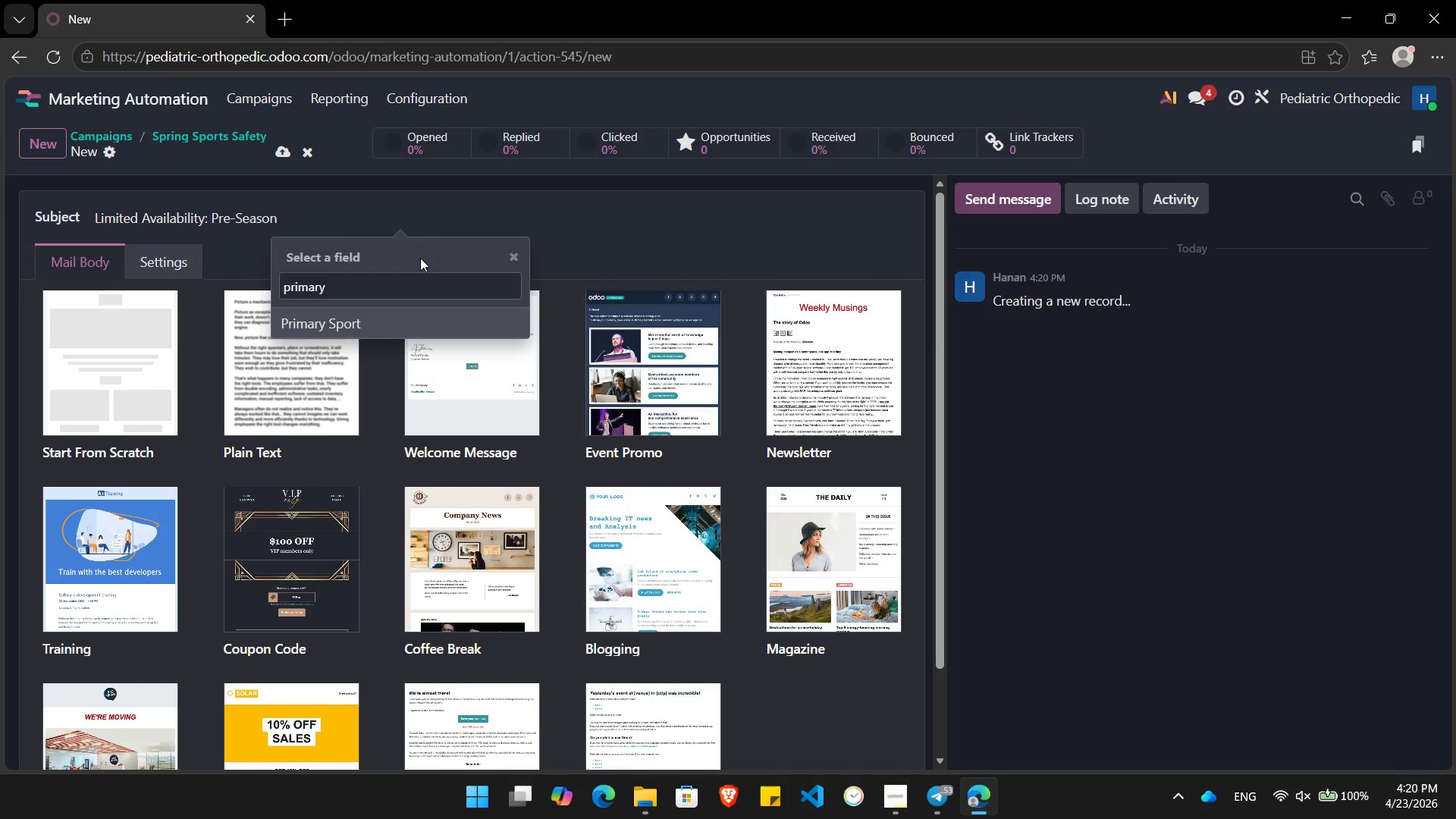 
key(Enter)
 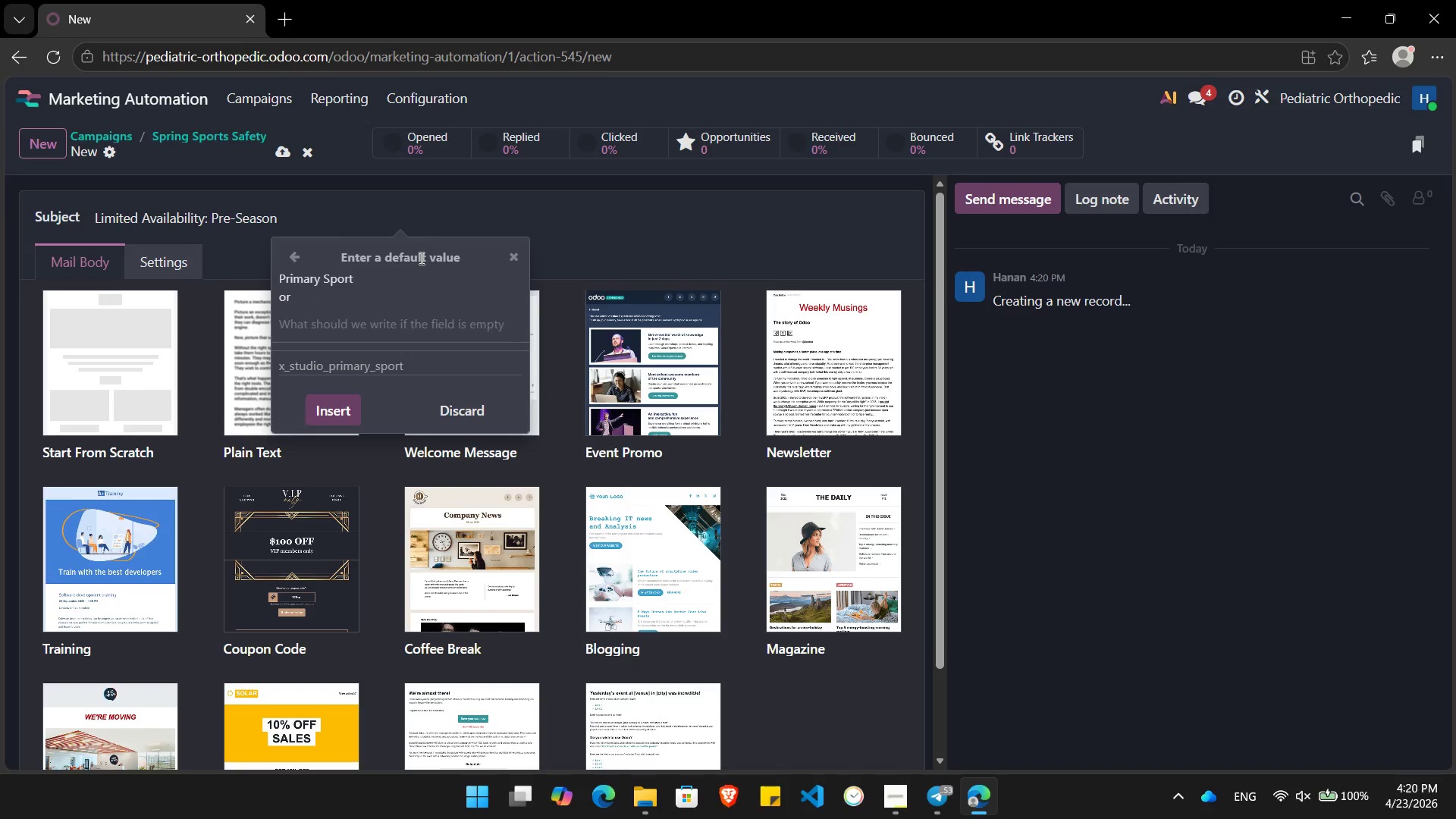 
wait(5.19)
 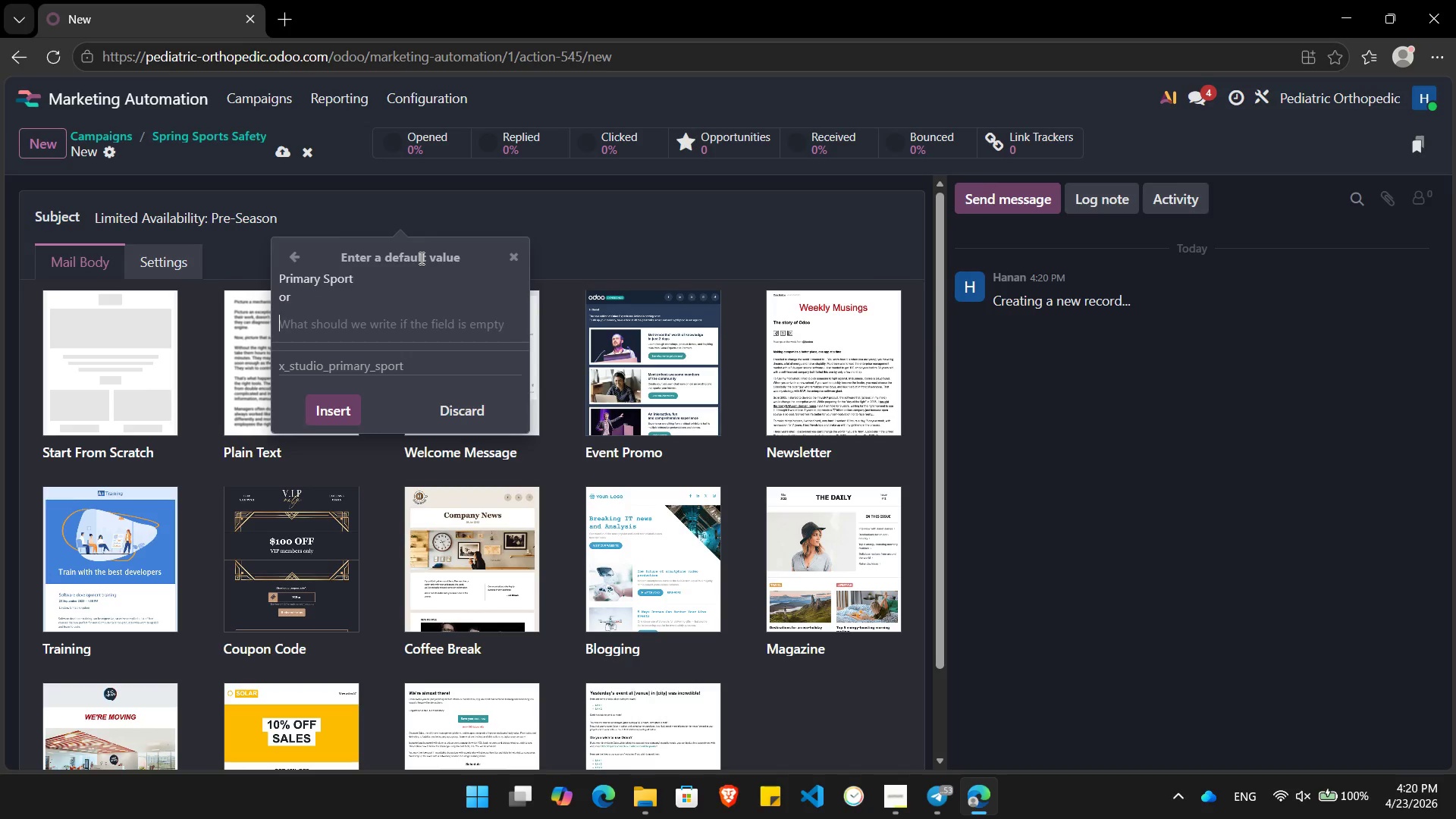 
type(primary sport)
 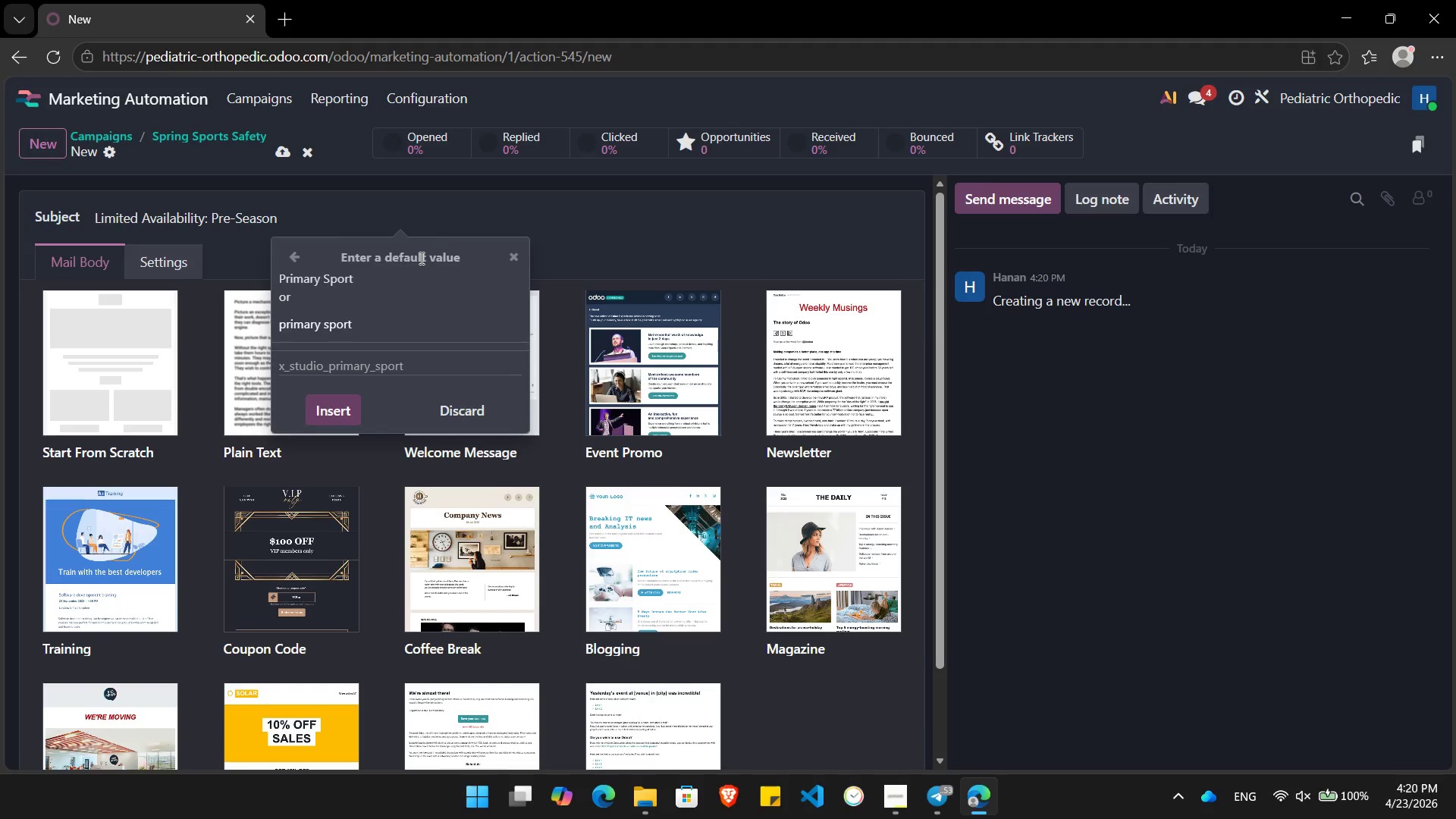 
key(Enter)
 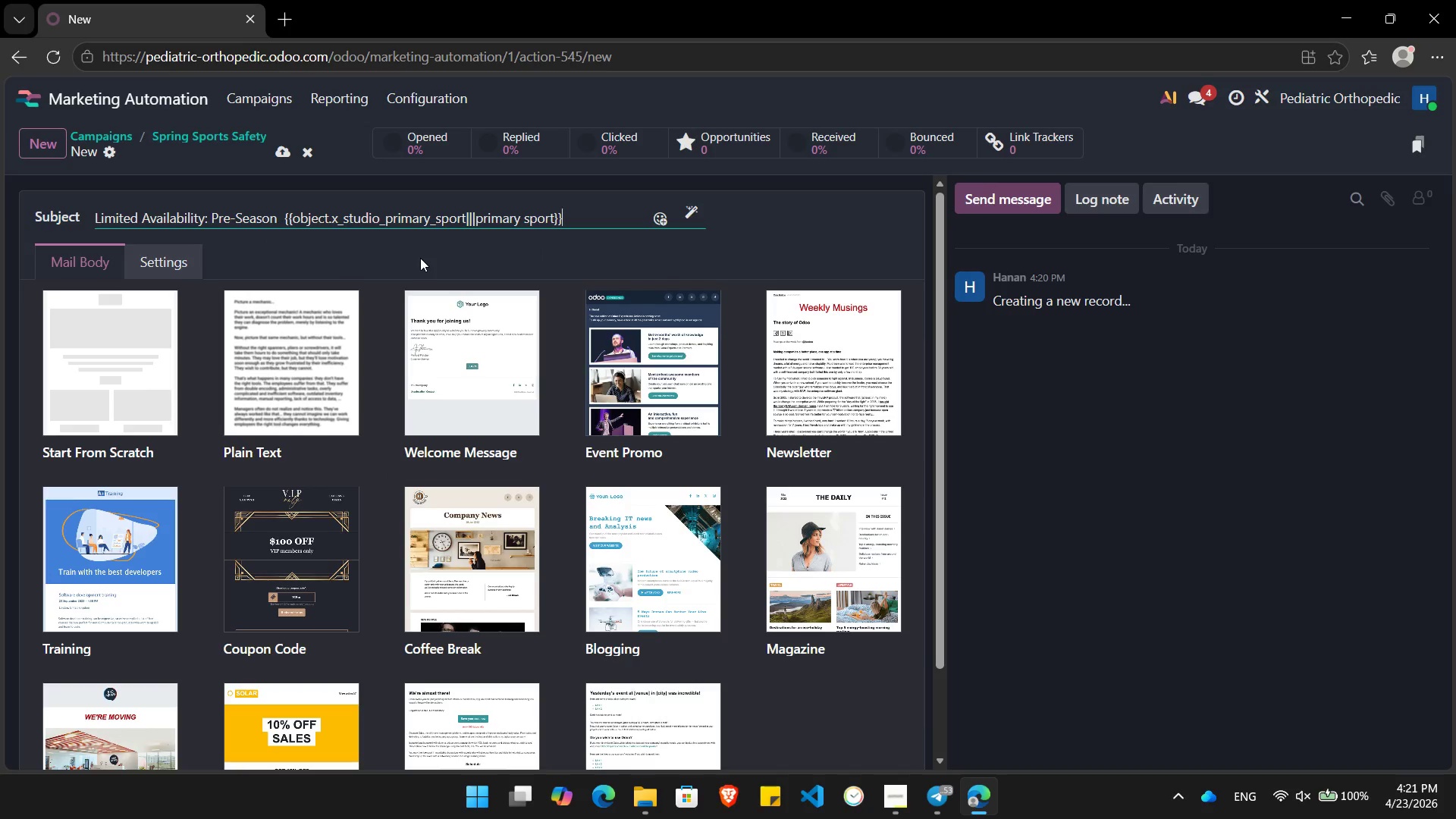 
type( Physicals)
 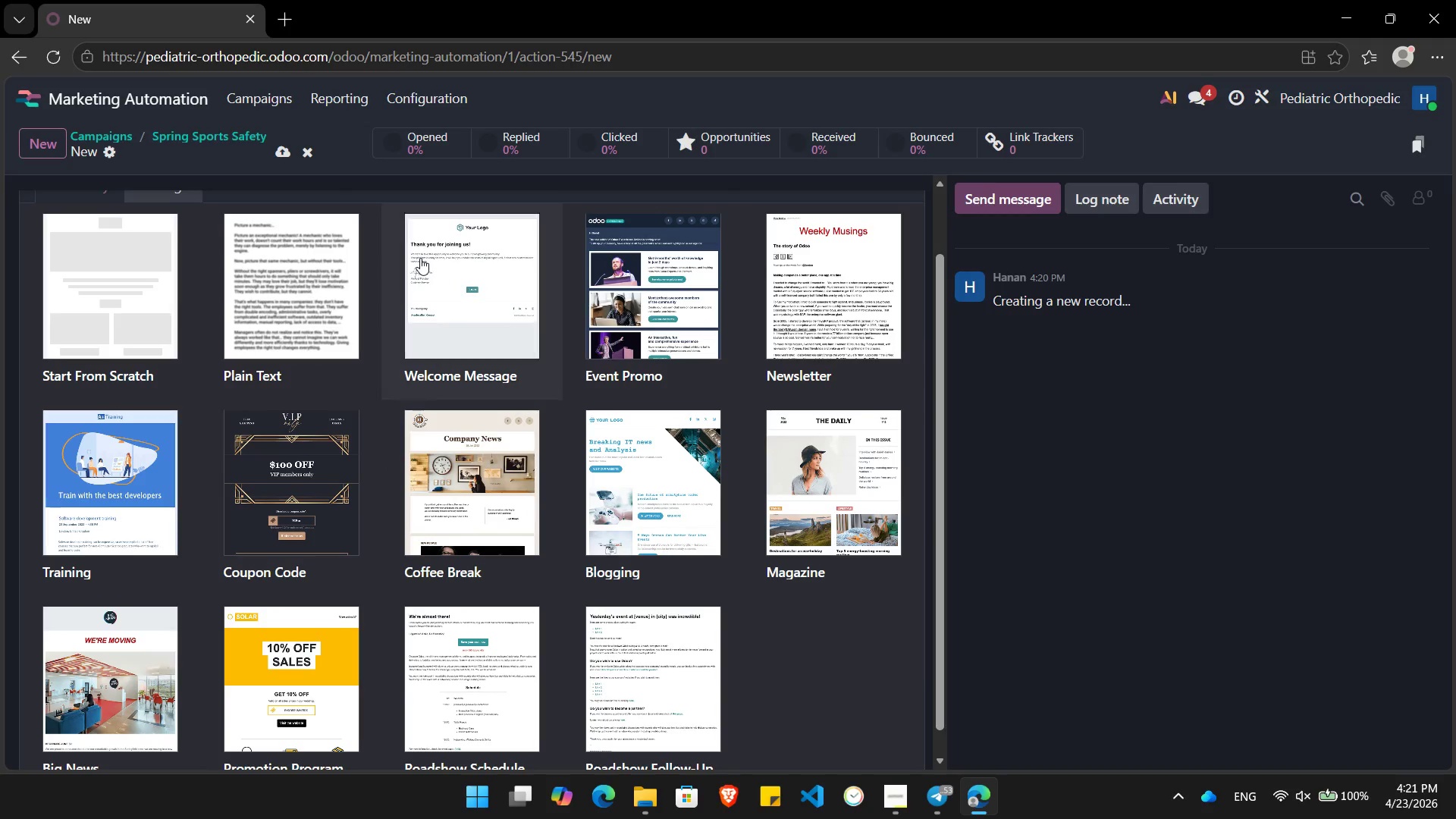 
left_click([135, 274])
 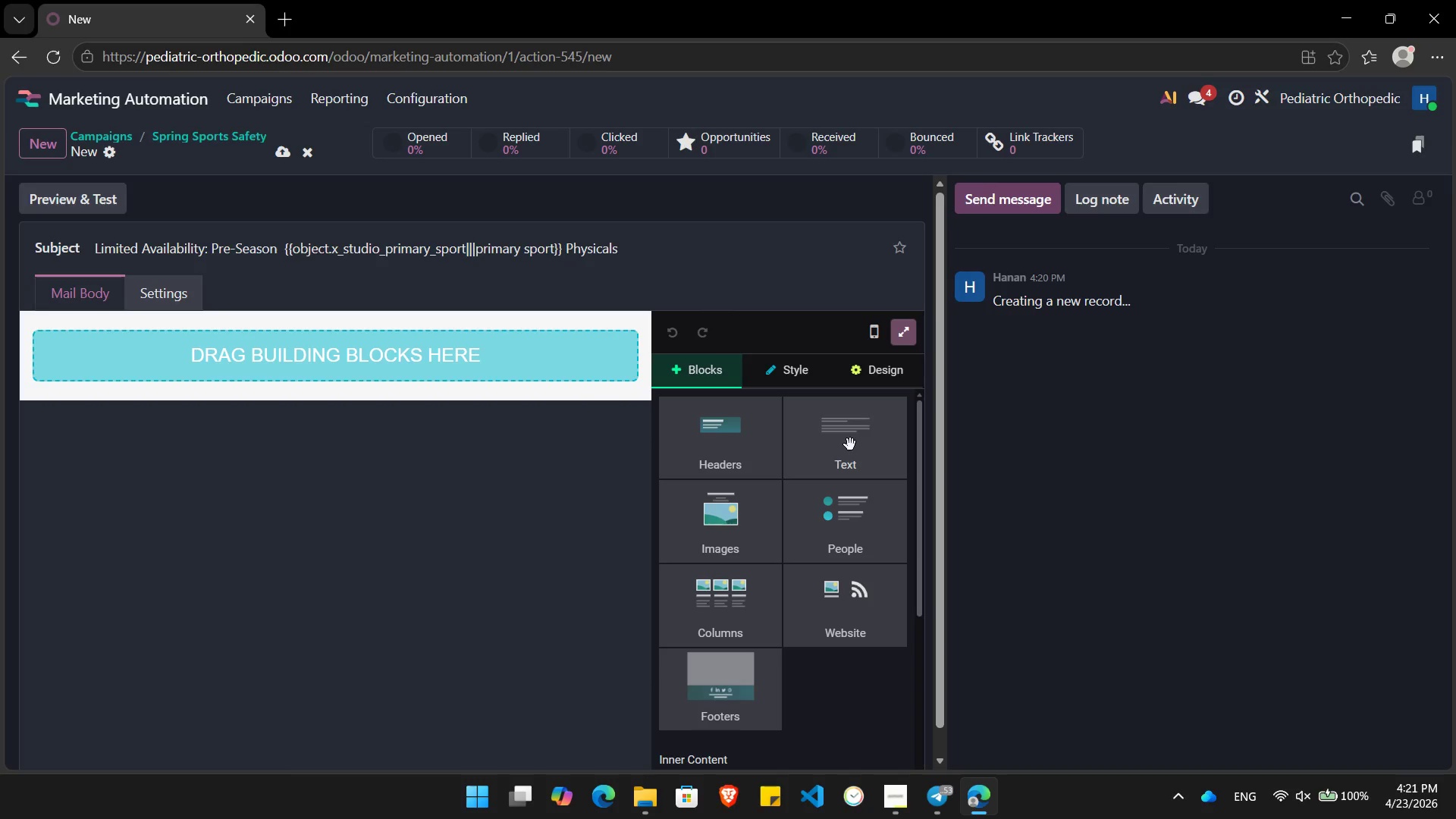 
left_click_drag(start_coordinate=[742, 444], to_coordinate=[275, 326])
 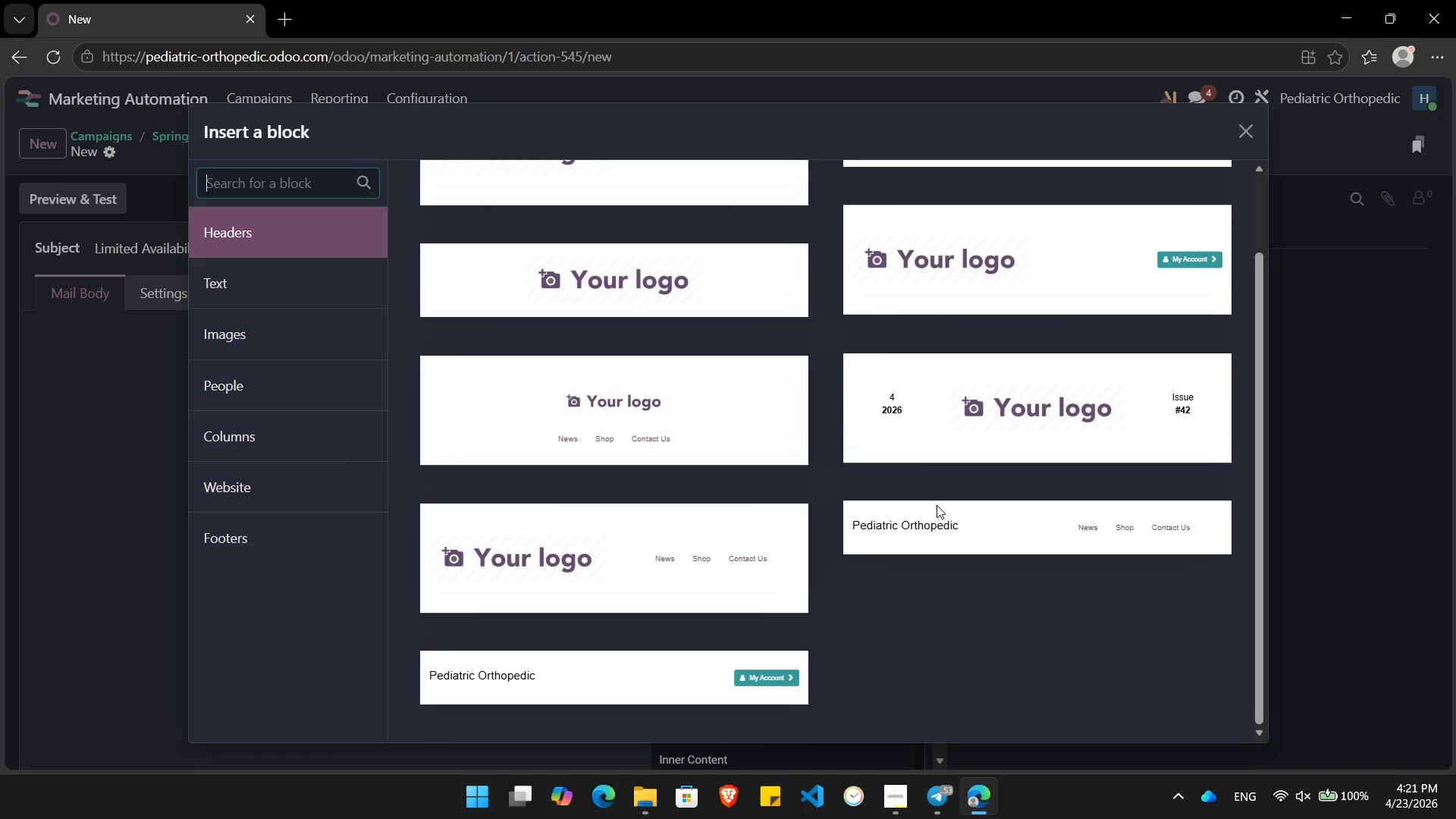 
left_click([951, 520])
 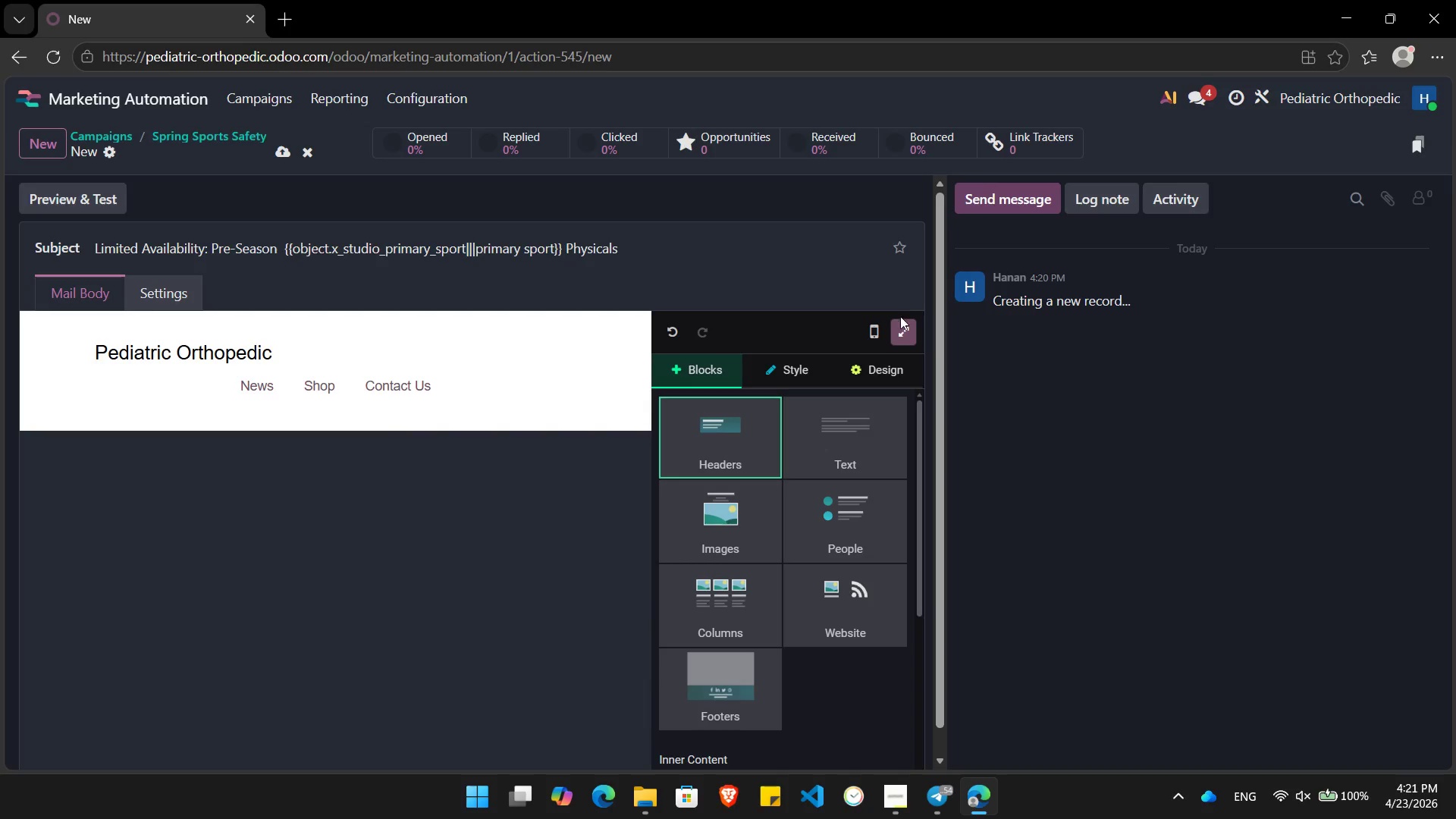 
left_click([905, 329])
 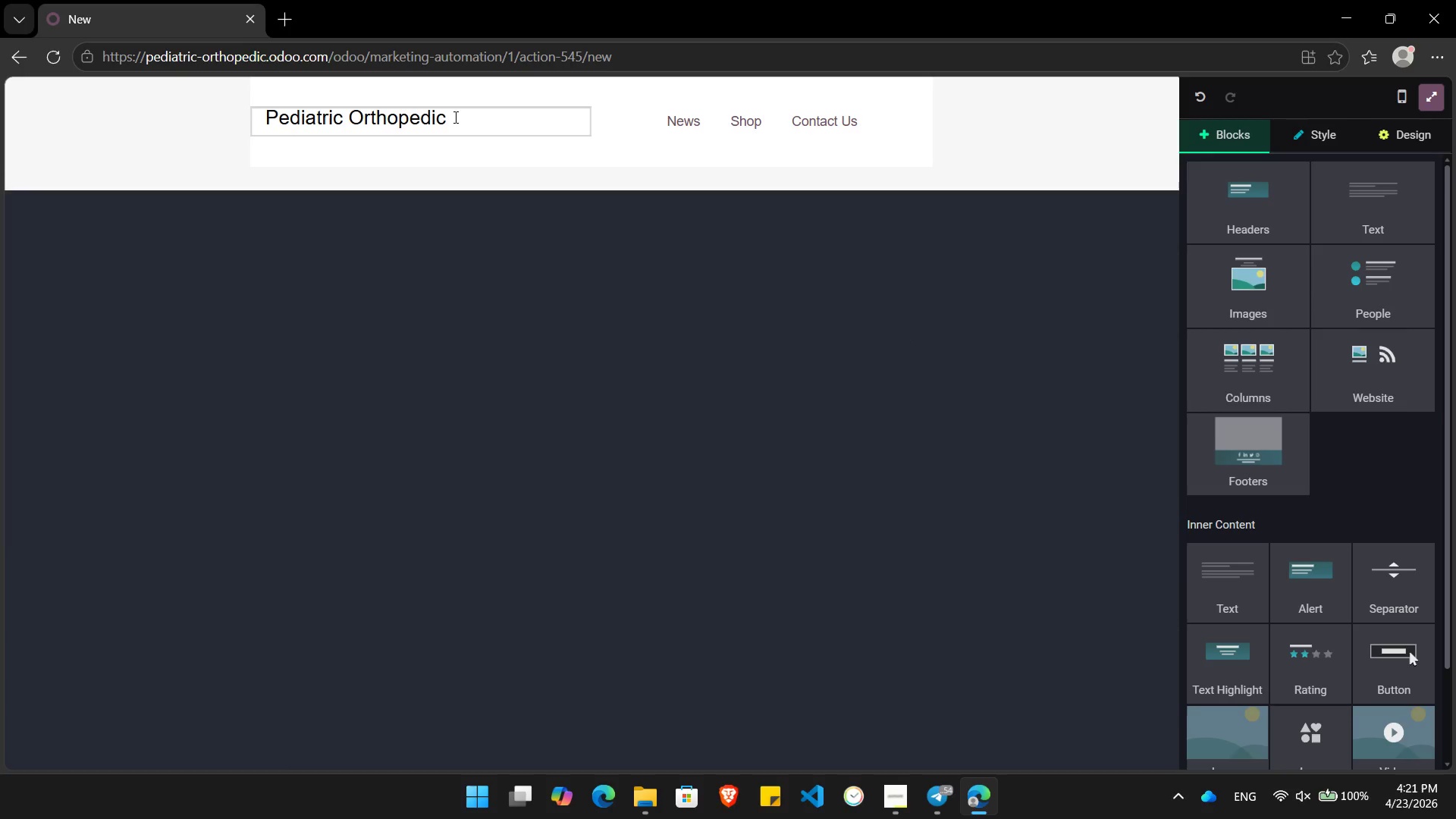 
left_click_drag(start_coordinate=[454, 121], to_coordinate=[253, 125])
 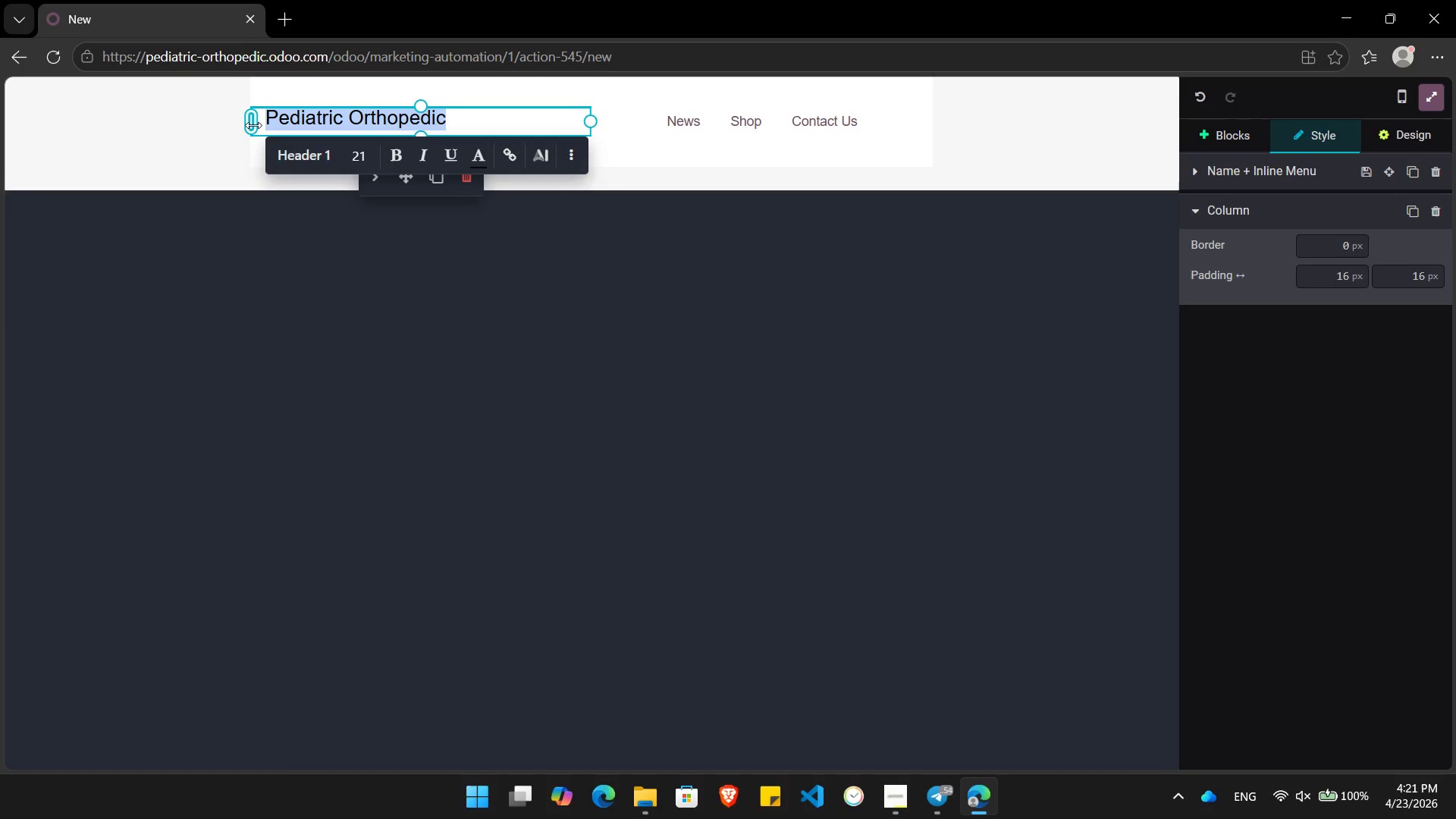 
key(Control+ControlLeft)
 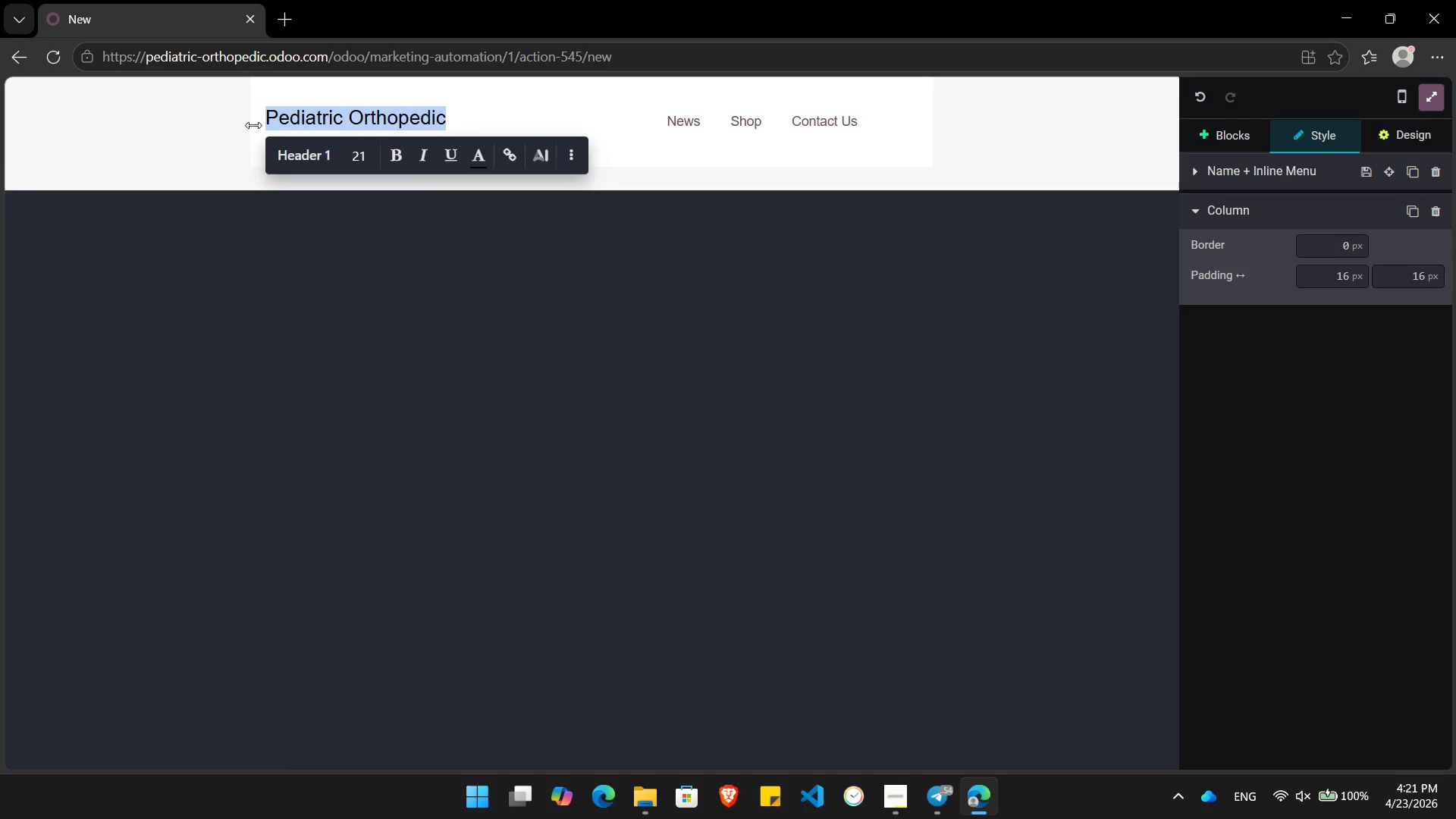 
key(Control+B)
 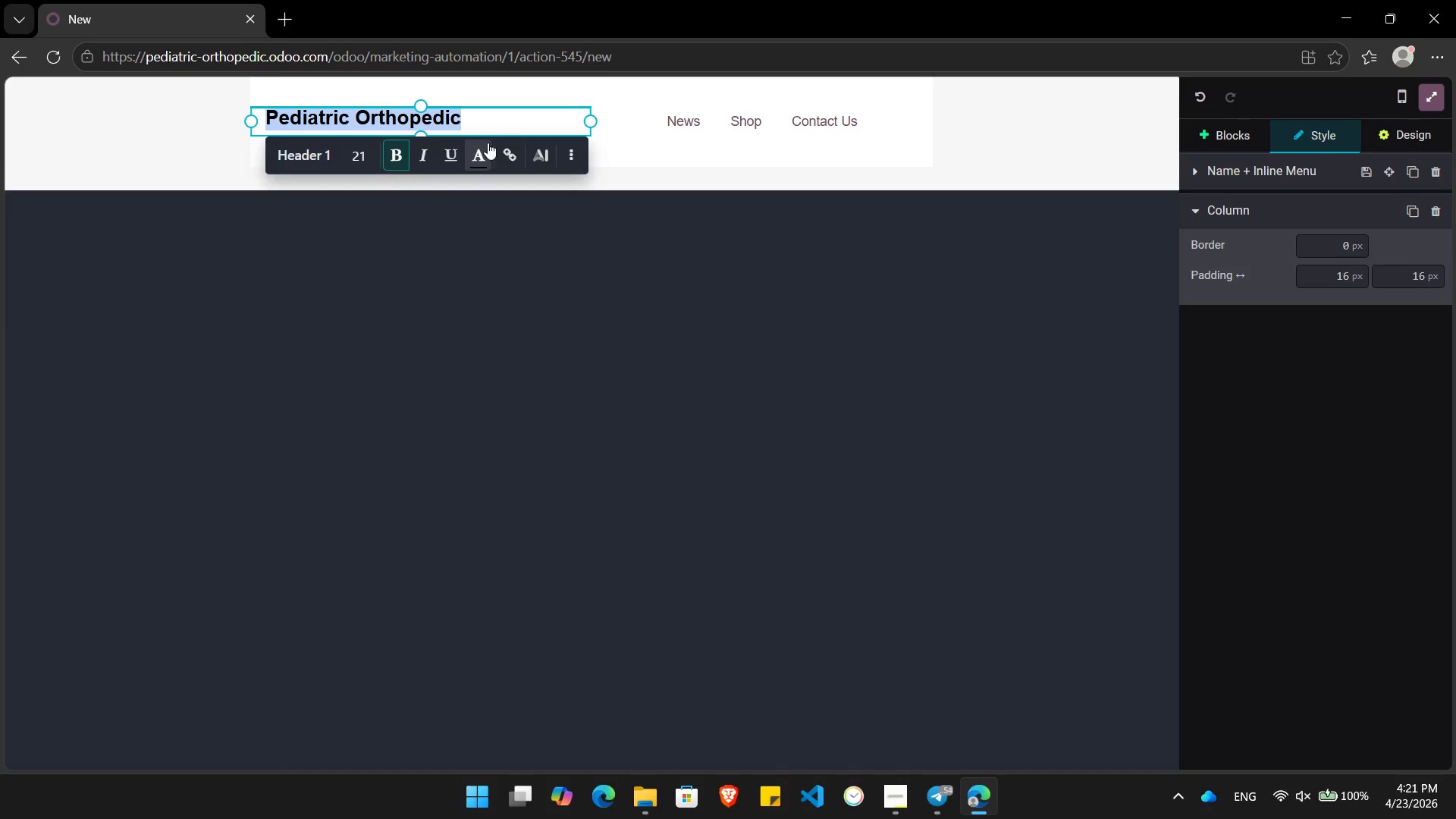 
left_click([490, 146])
 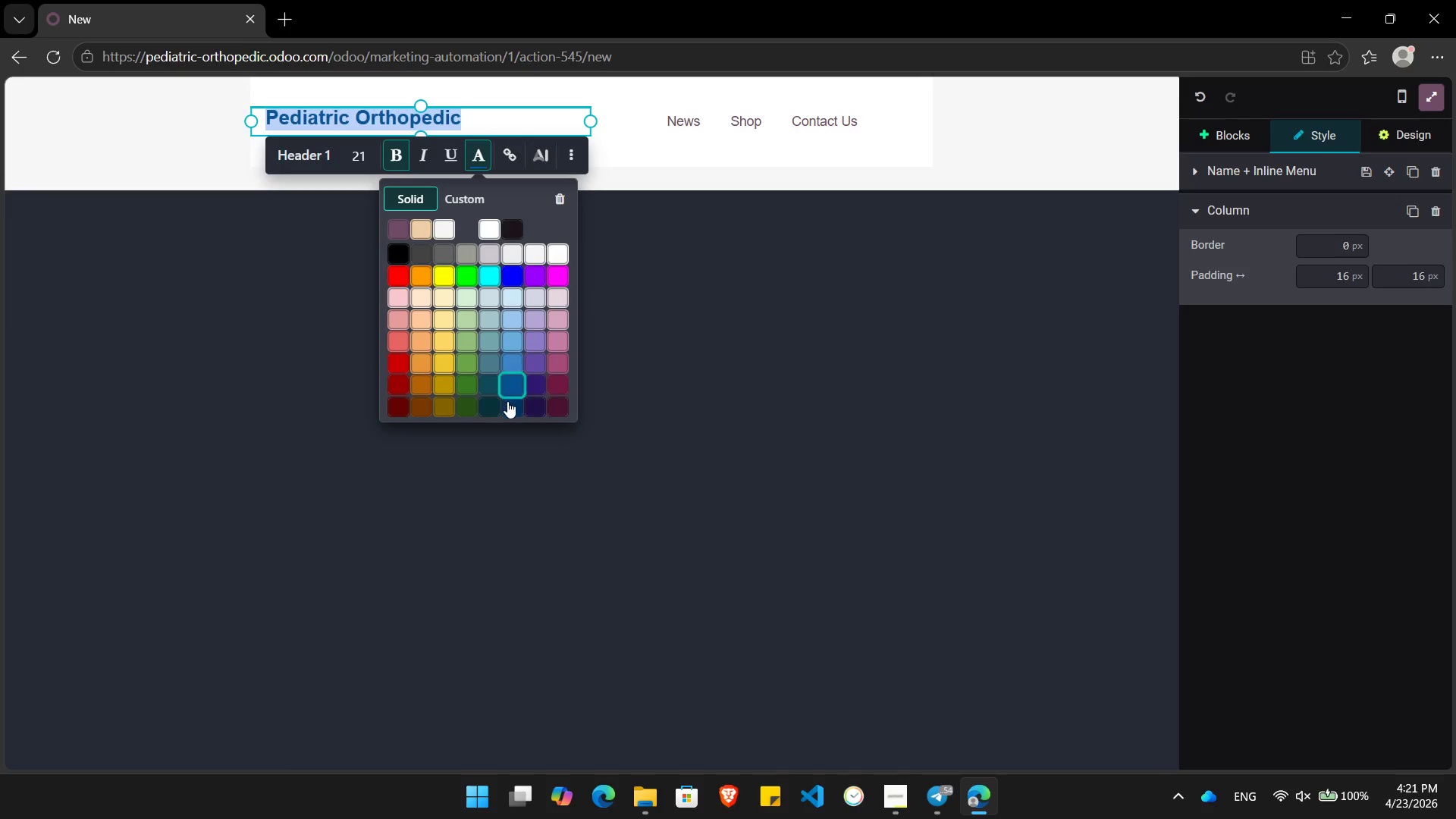 
left_click([507, 407])
 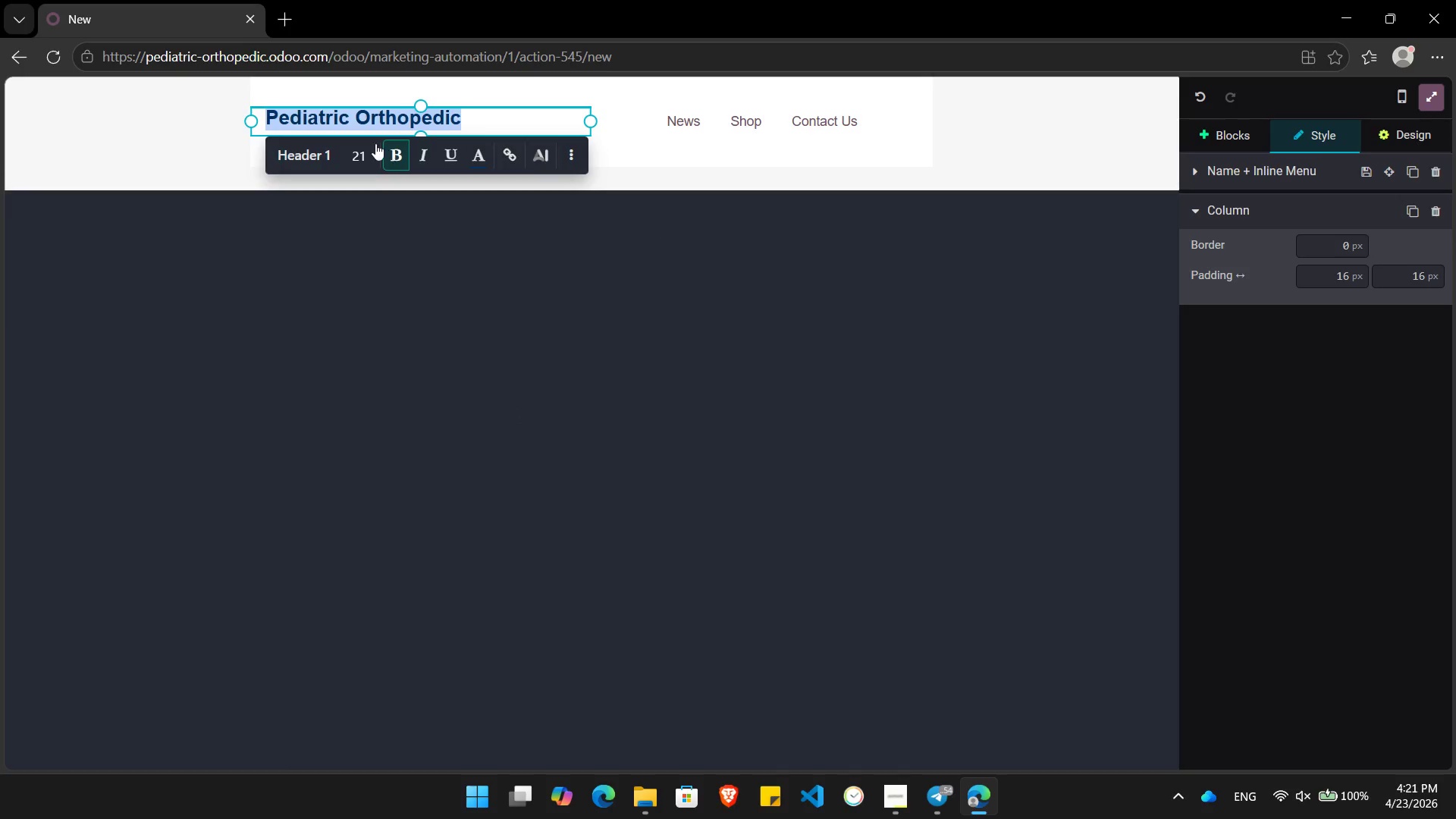 
left_click([367, 152])
 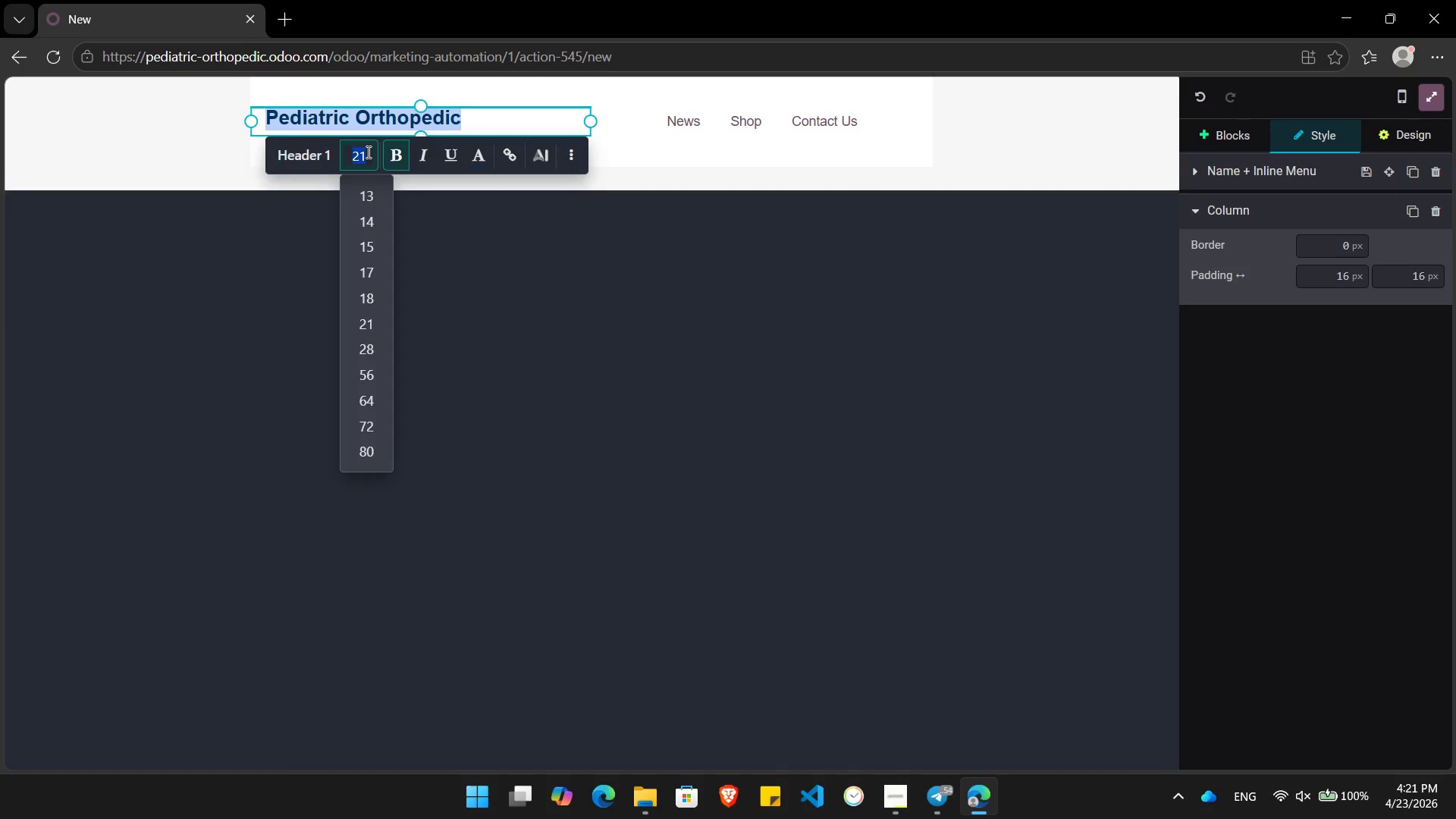 
key(Numpad3)
 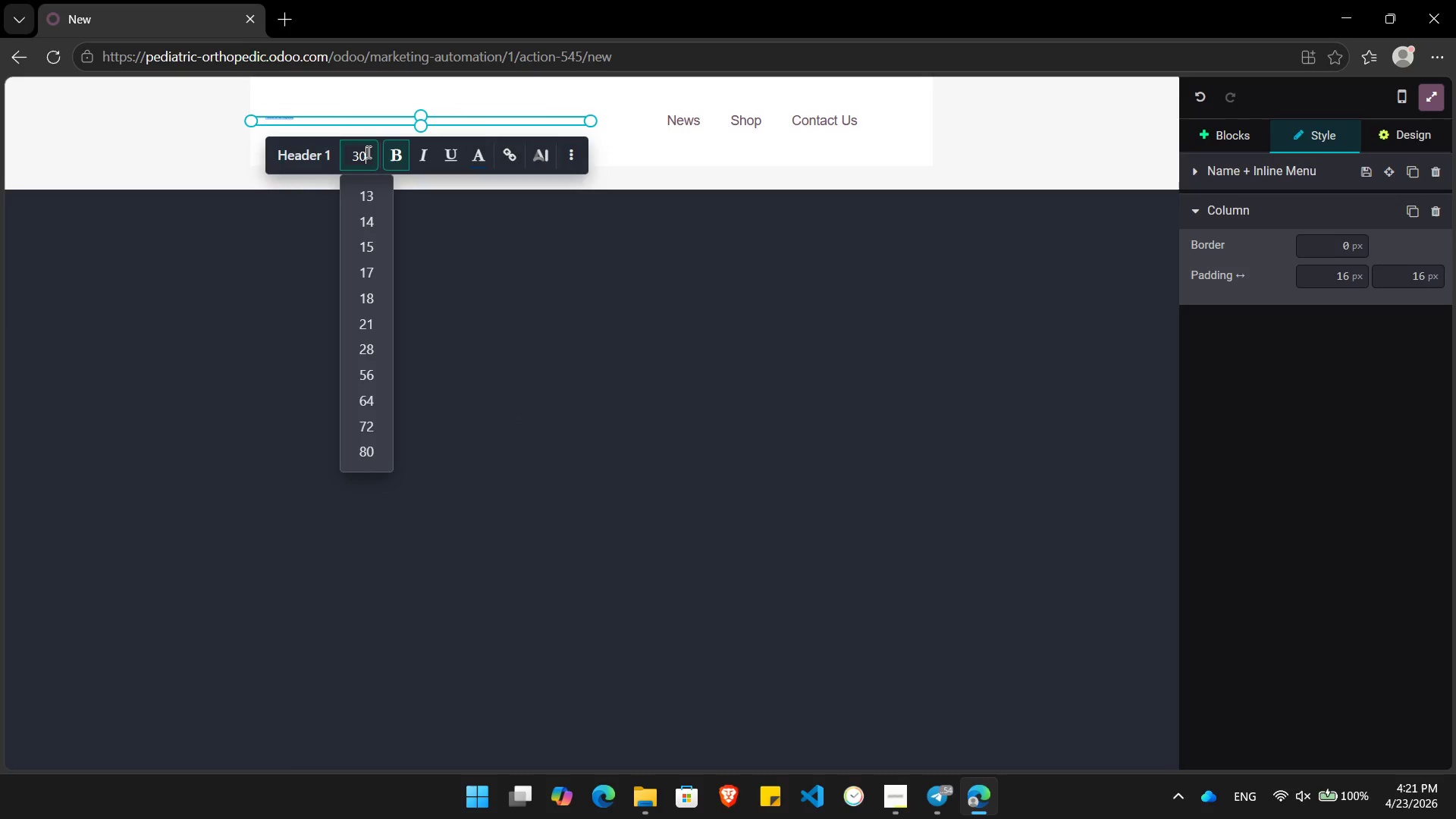 
key(Numpad0)
 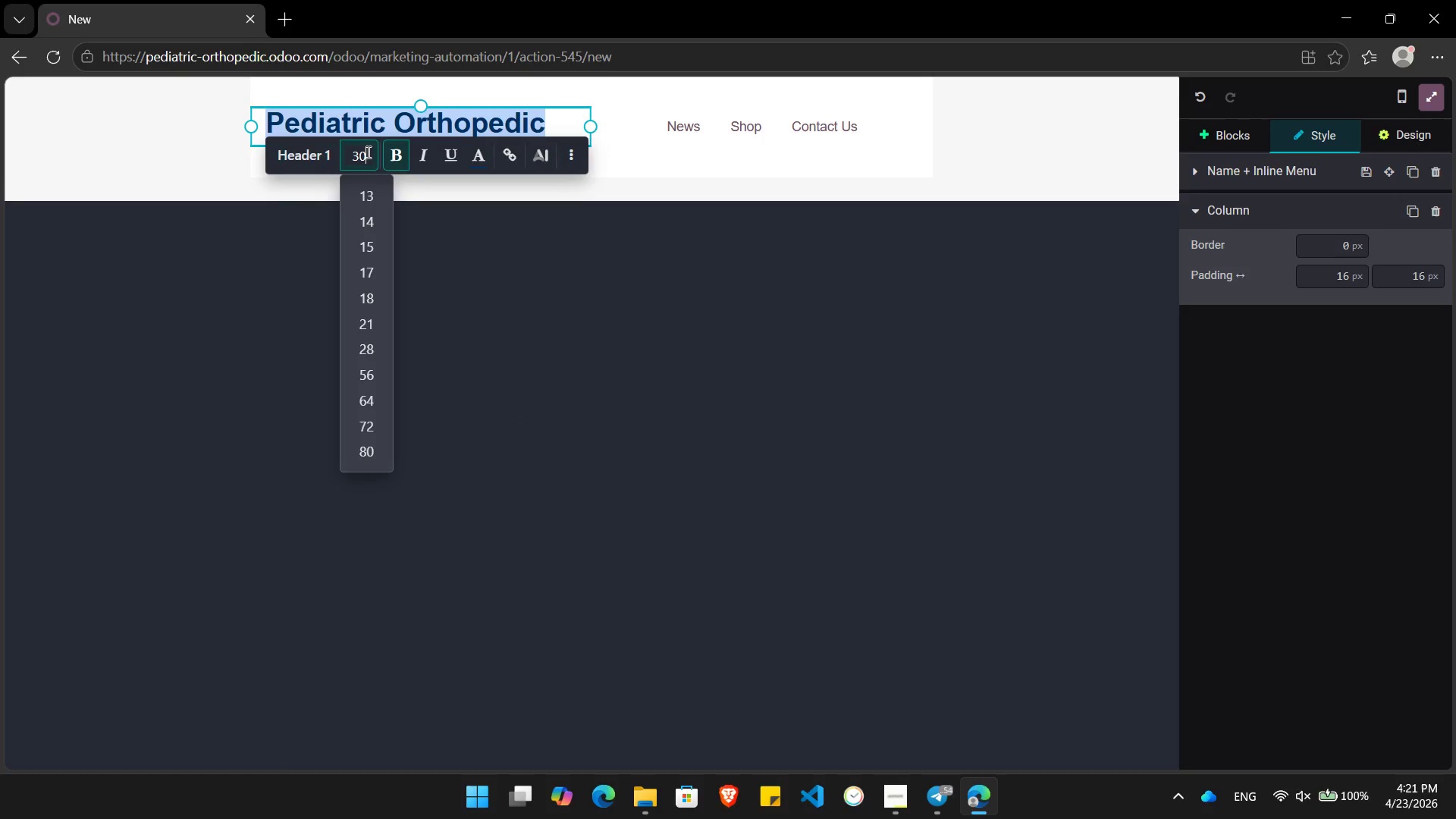 
key(Enter)
 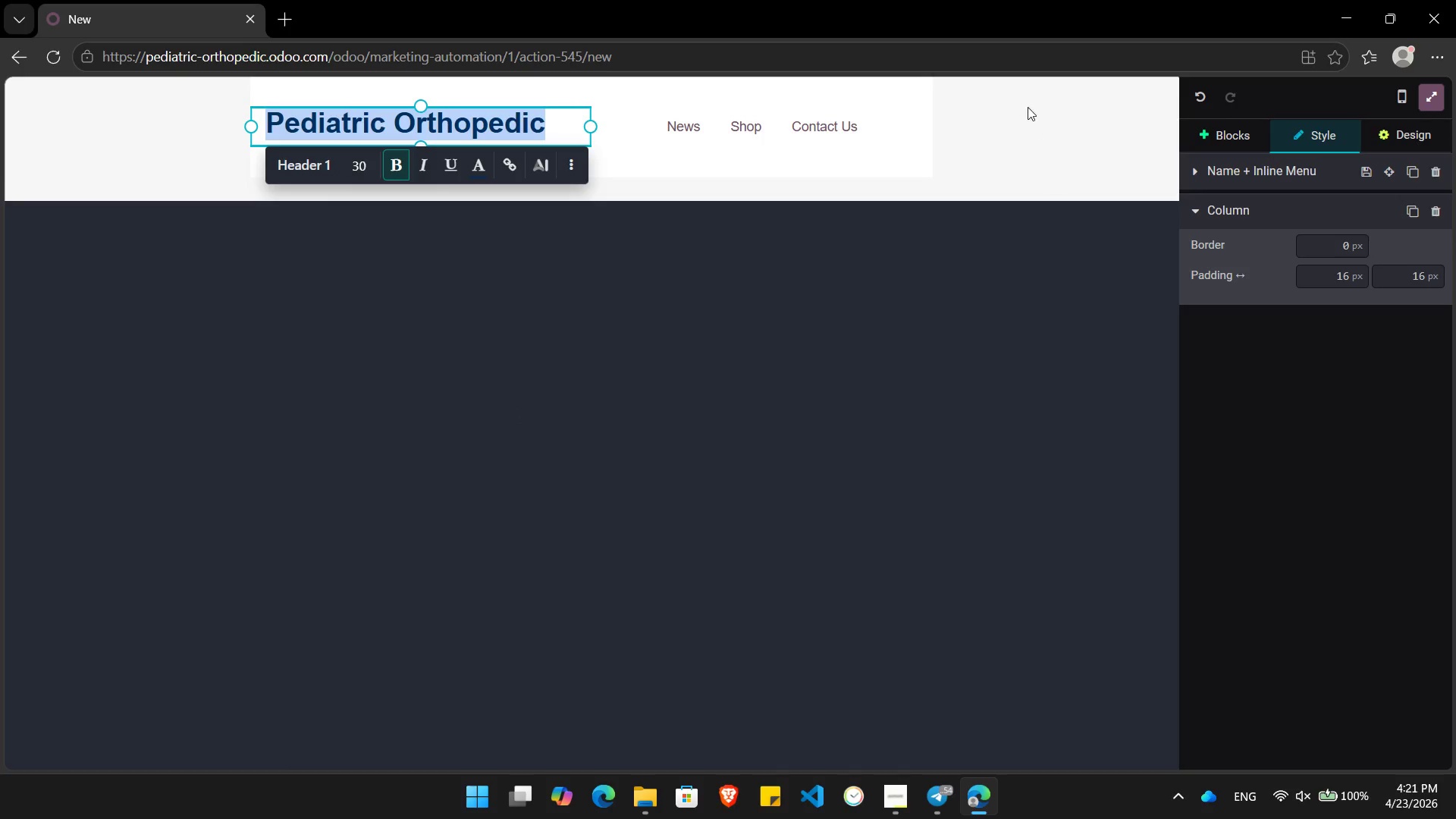 
left_click([1027, 107])
 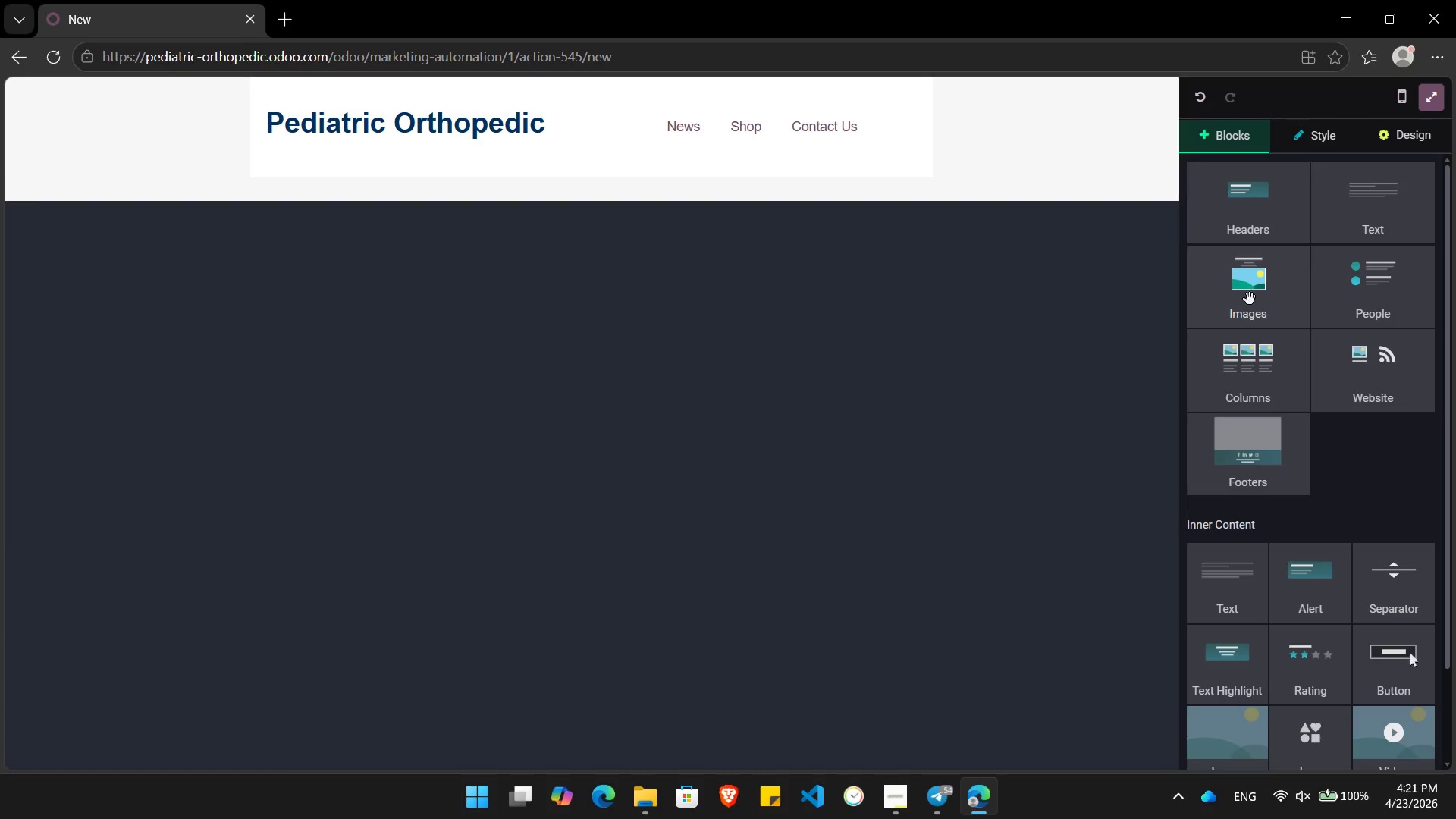 
left_click_drag(start_coordinate=[1250, 300], to_coordinate=[554, 187])
 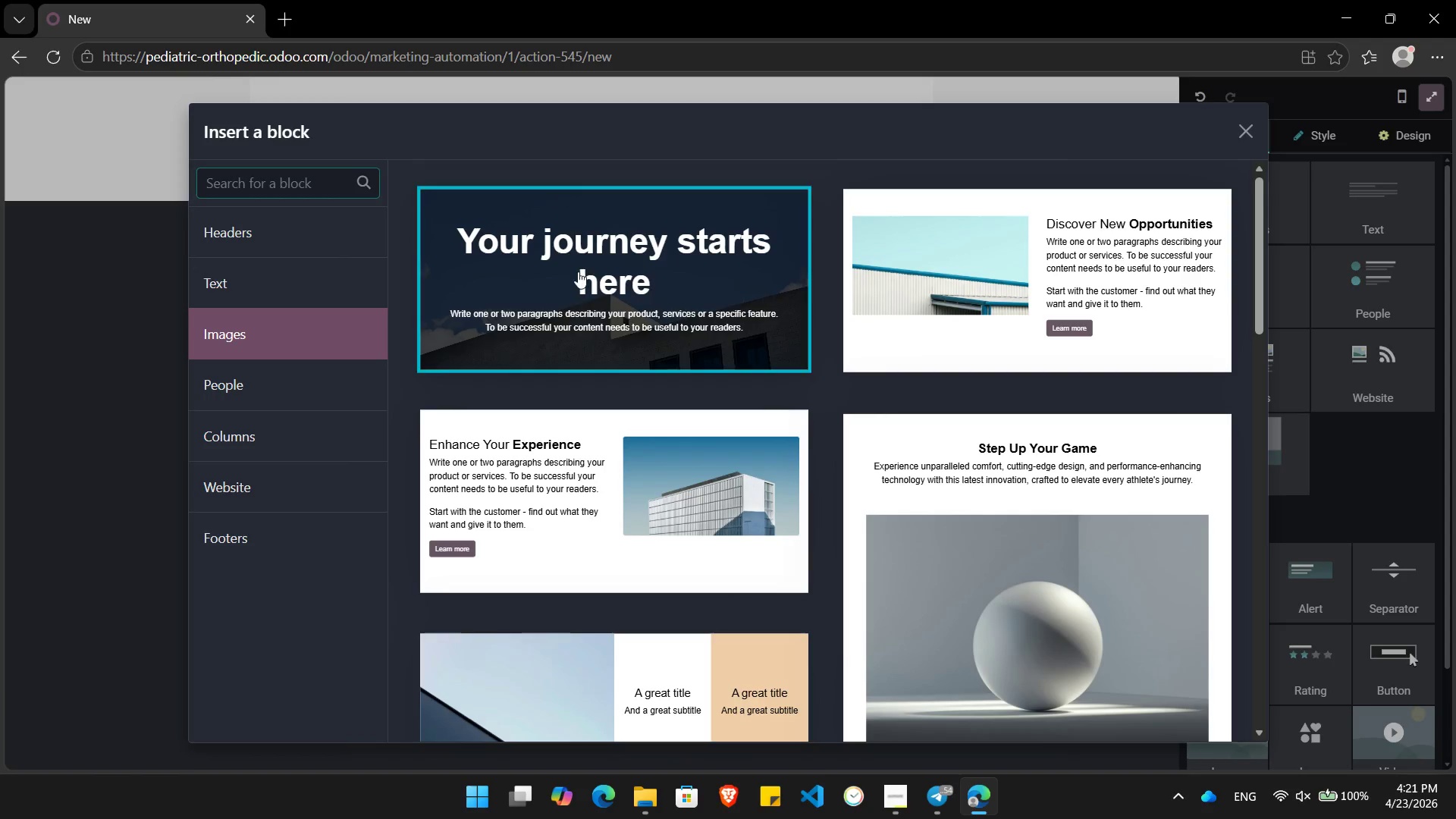 
left_click([579, 272])
 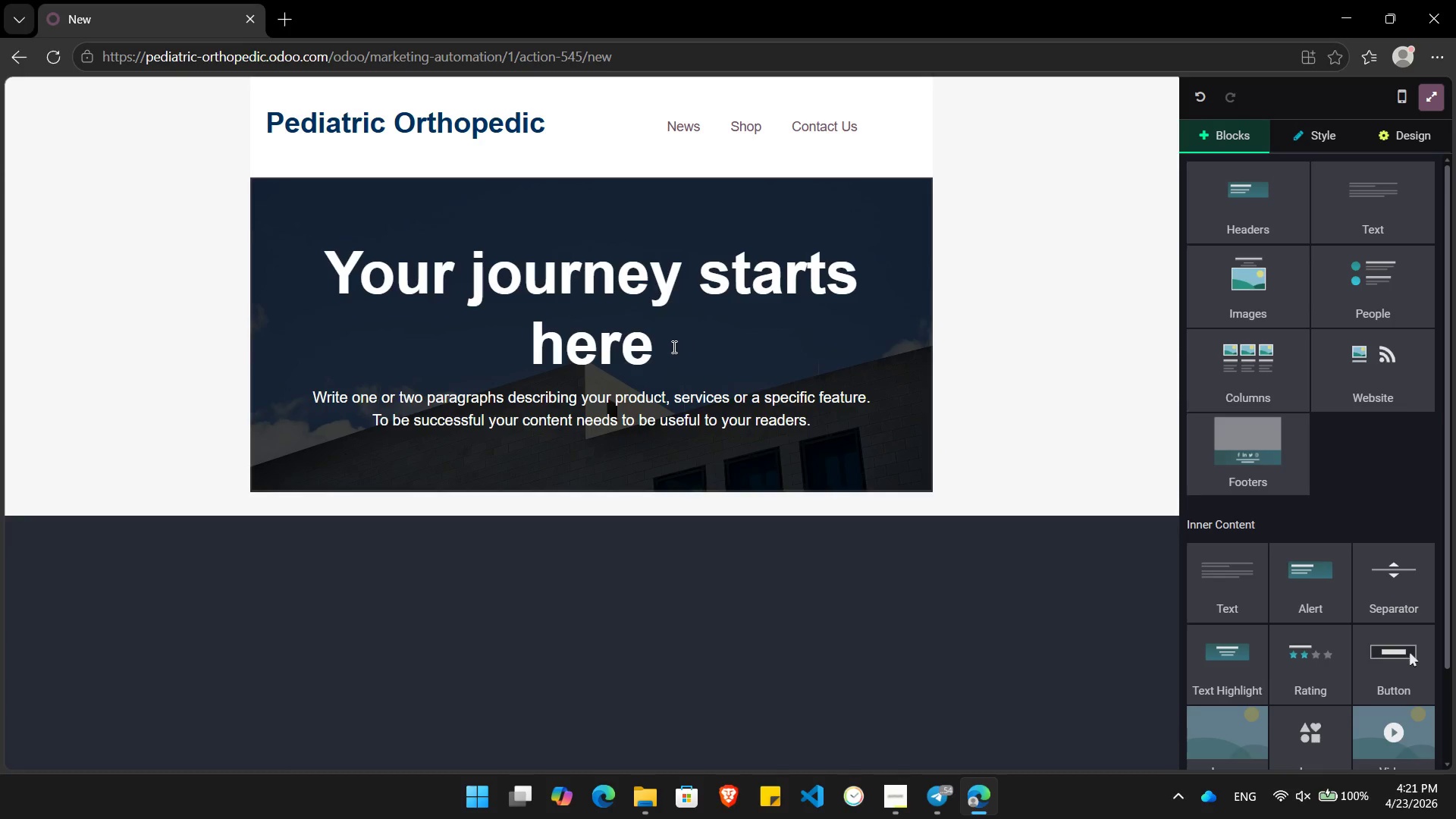 
left_click_drag(start_coordinate=[661, 344], to_coordinate=[331, 268])
 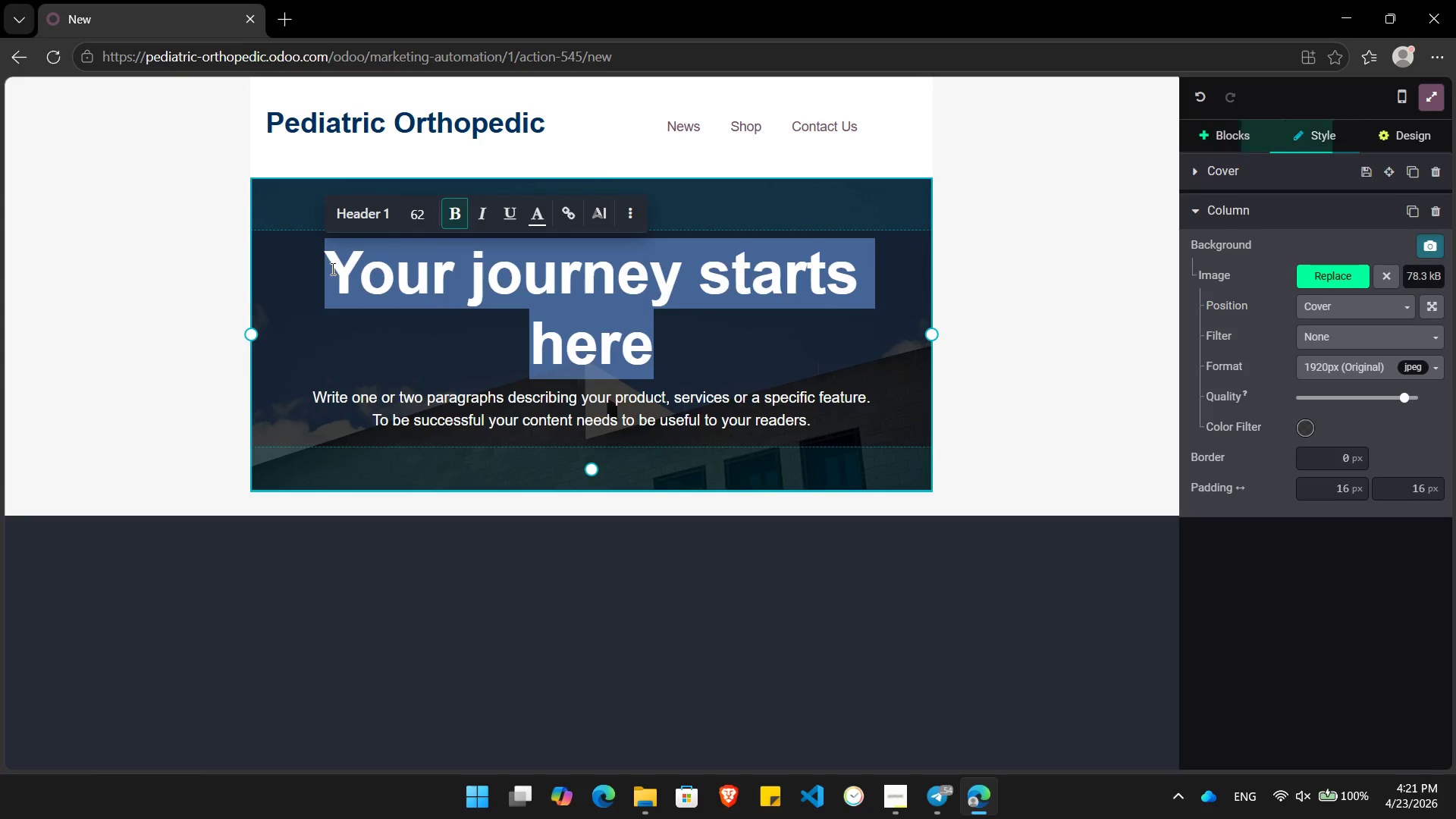 
key(Backspace)
 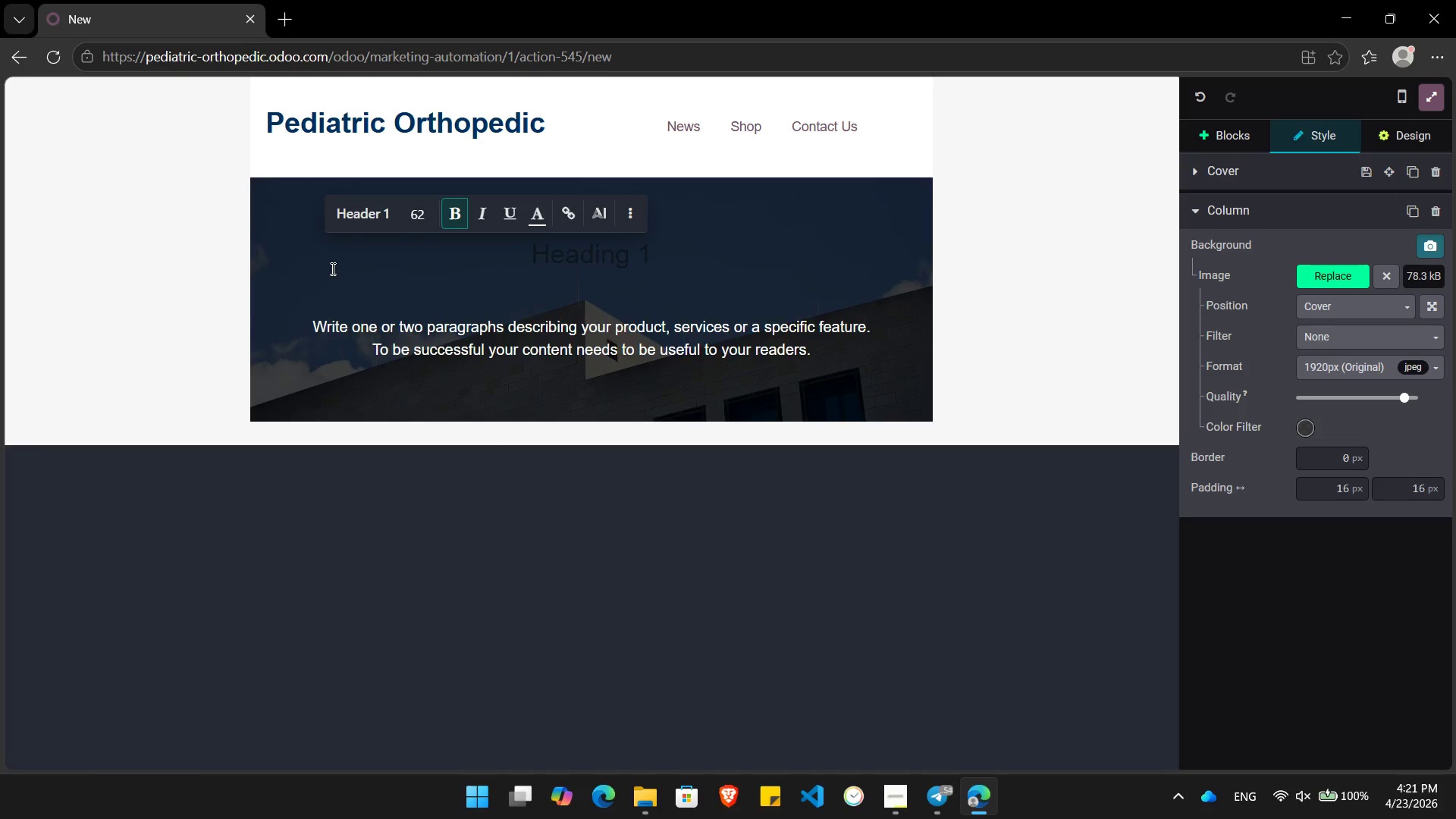 
wait(10.11)
 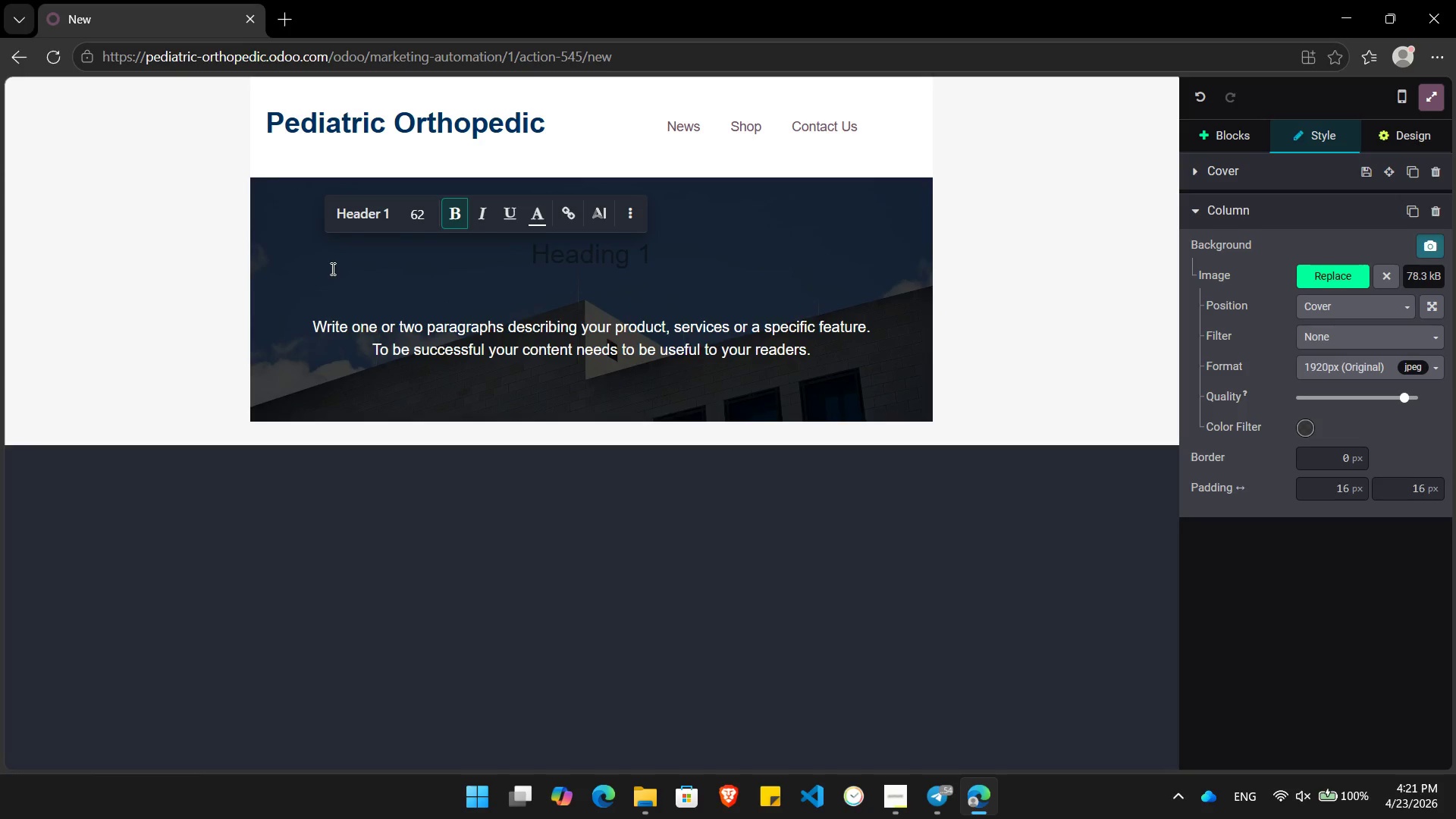 
type(Limited)
key(Backspace)
key(Backspace)
key(Backspace)
key(Backspace)
key(Backspace)
key(Backspace)
key(Backspace)
type(Secure your spot before the spring seao)
key(Backspace)
type(son begins)
 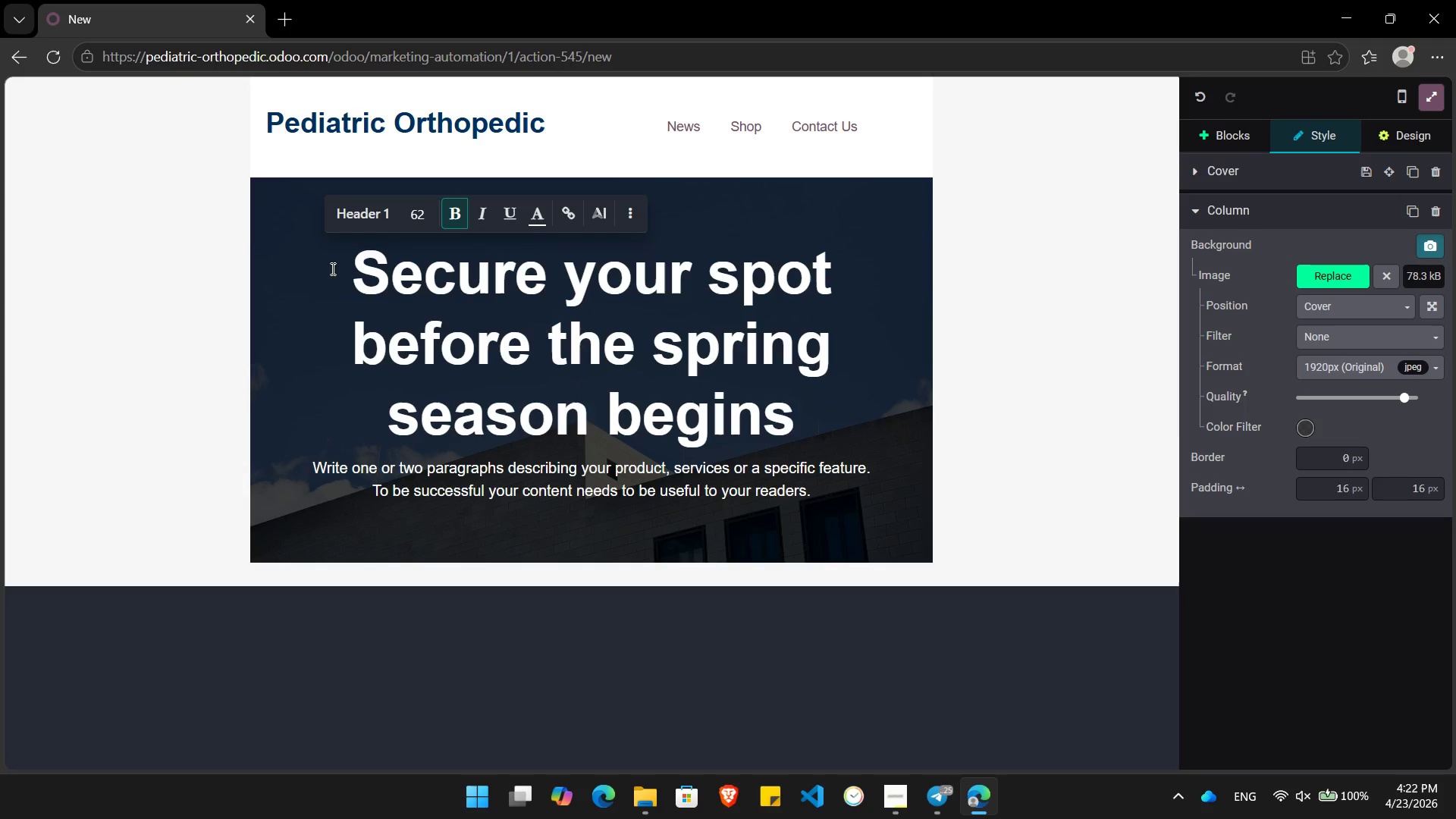 
key(Shift+ArrowUp)
 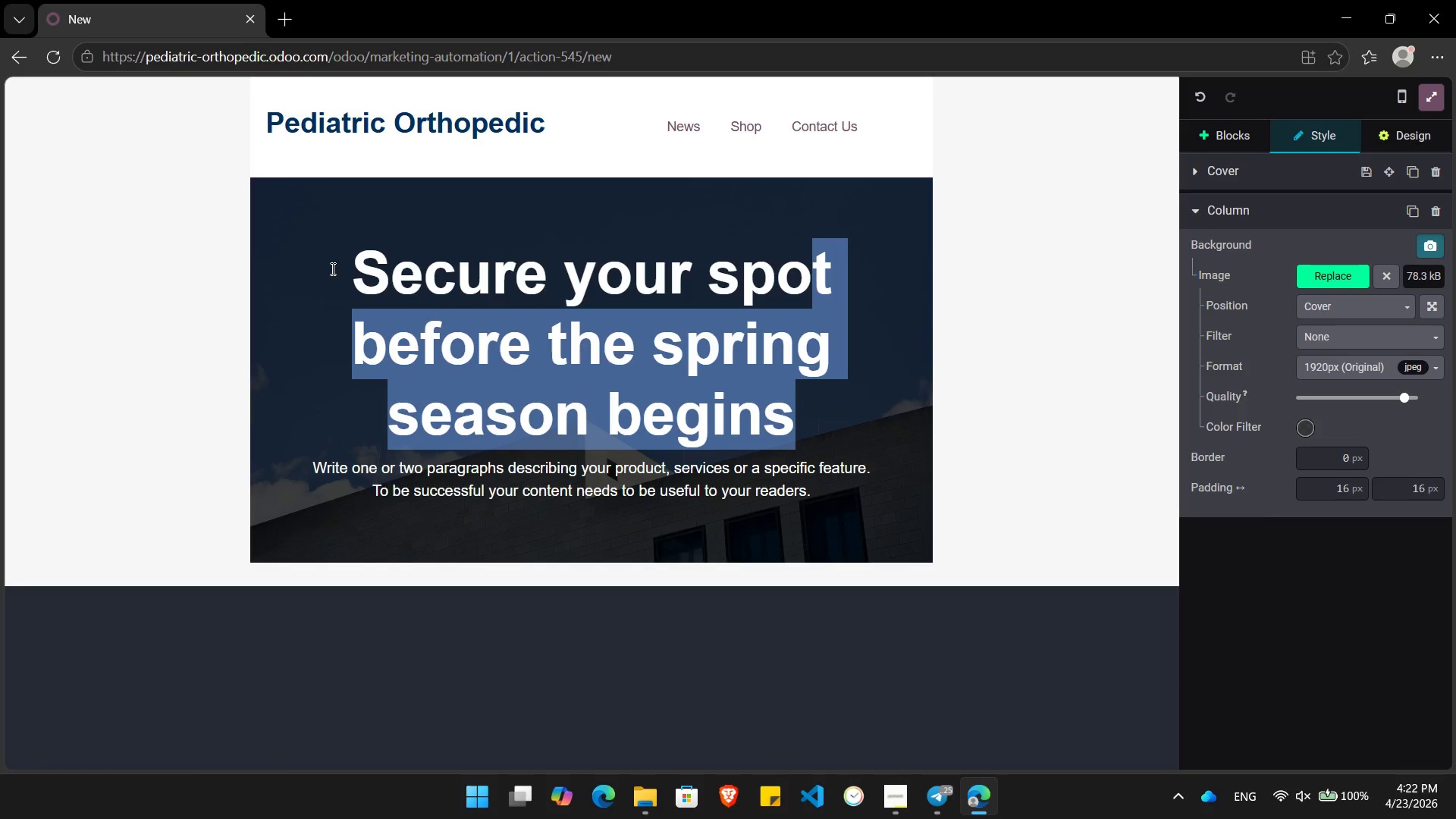 
key(Shift+ArrowUp)
 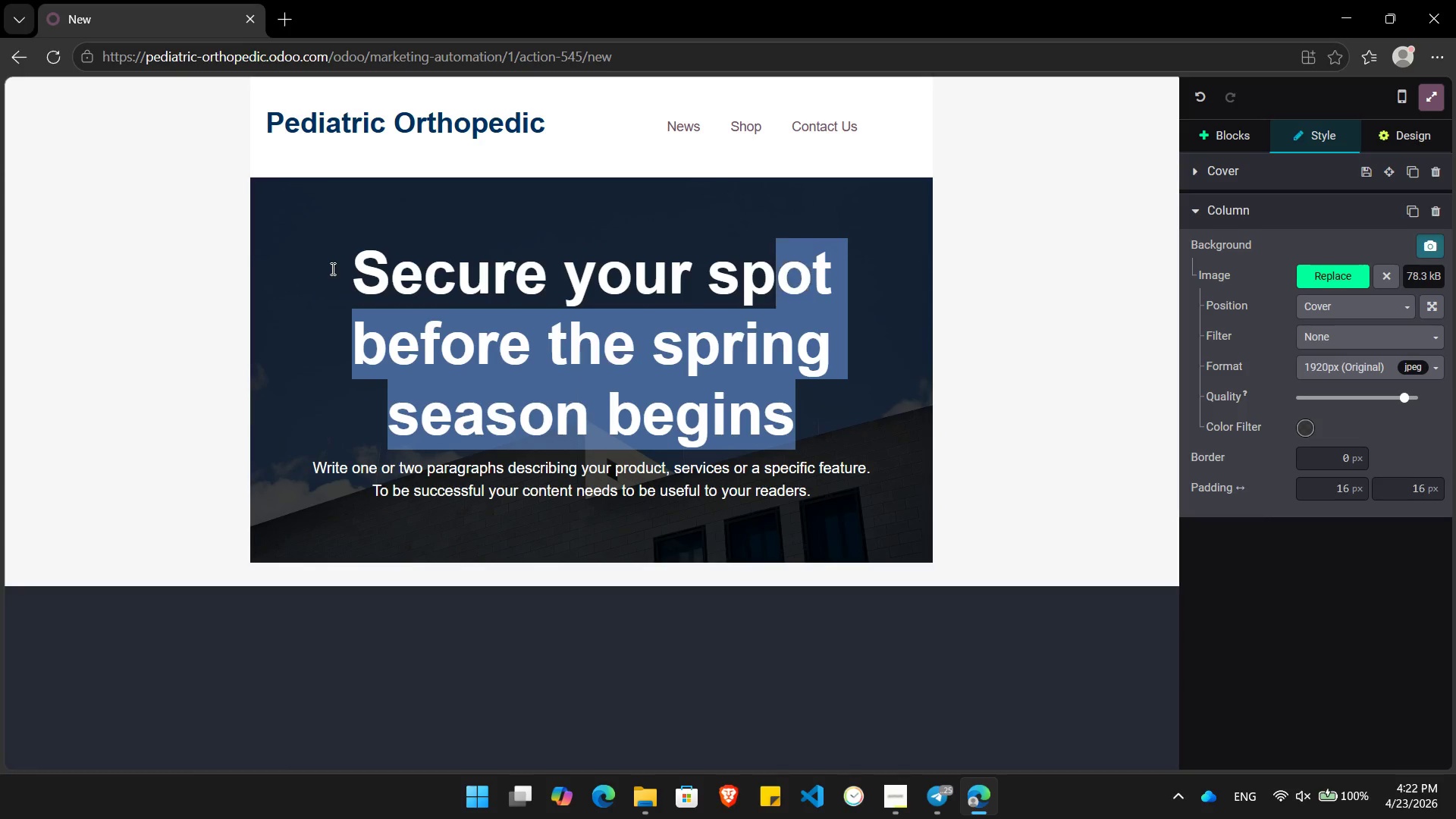 
hold_key(key=ArrowLeft, duration=0.91)
 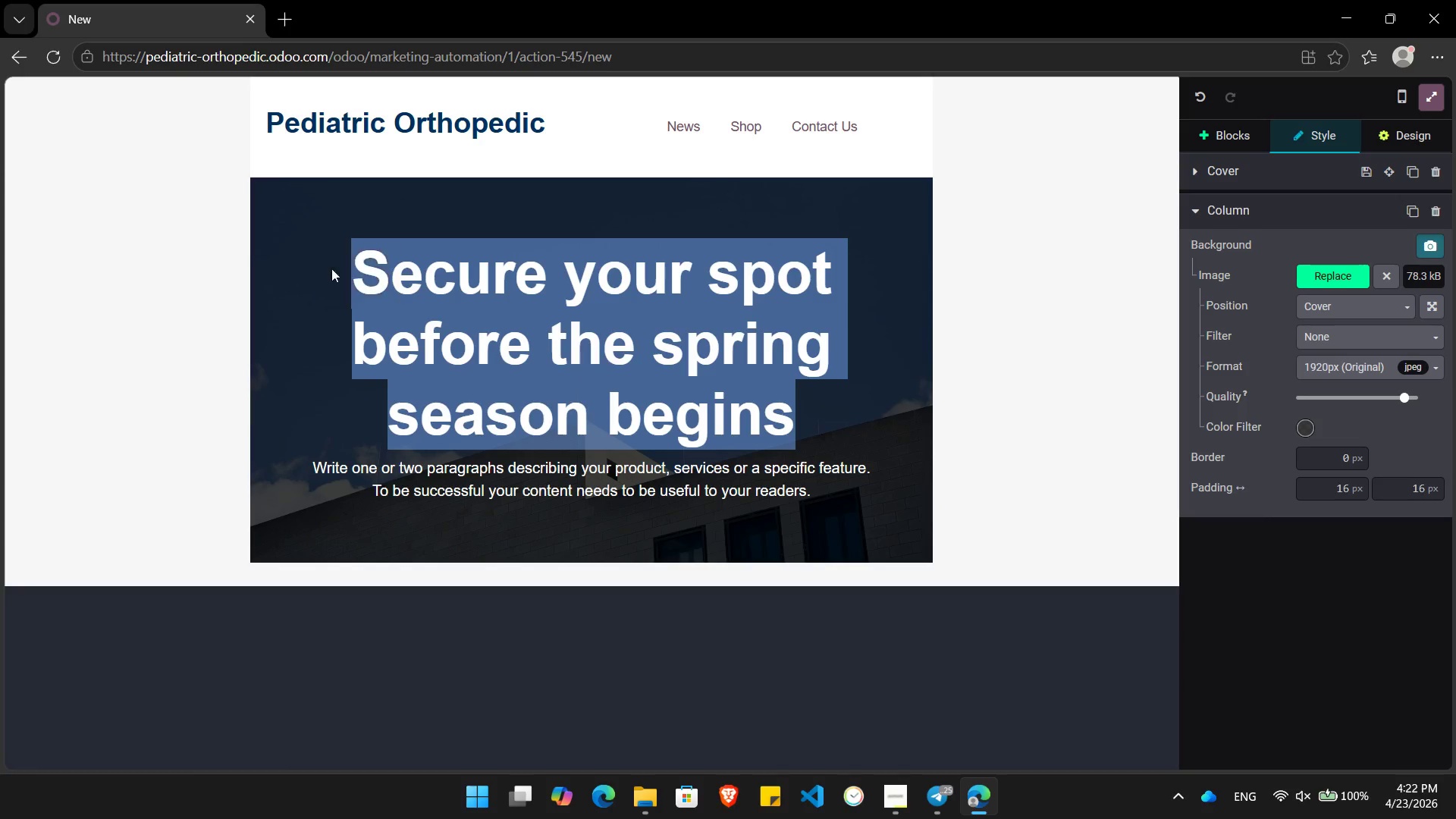 
key(Shift+ArrowLeft)
 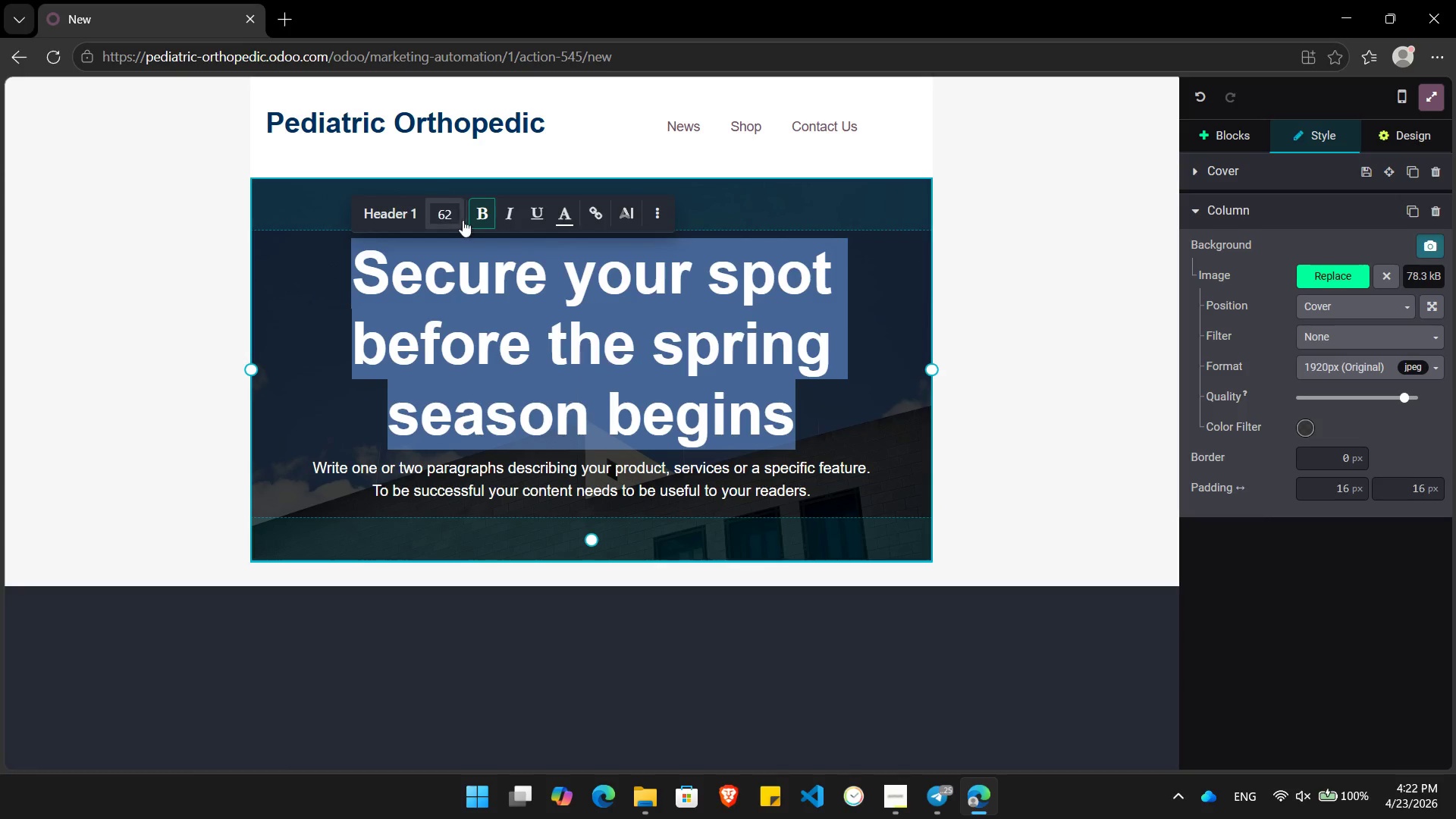 
left_click([457, 218])
 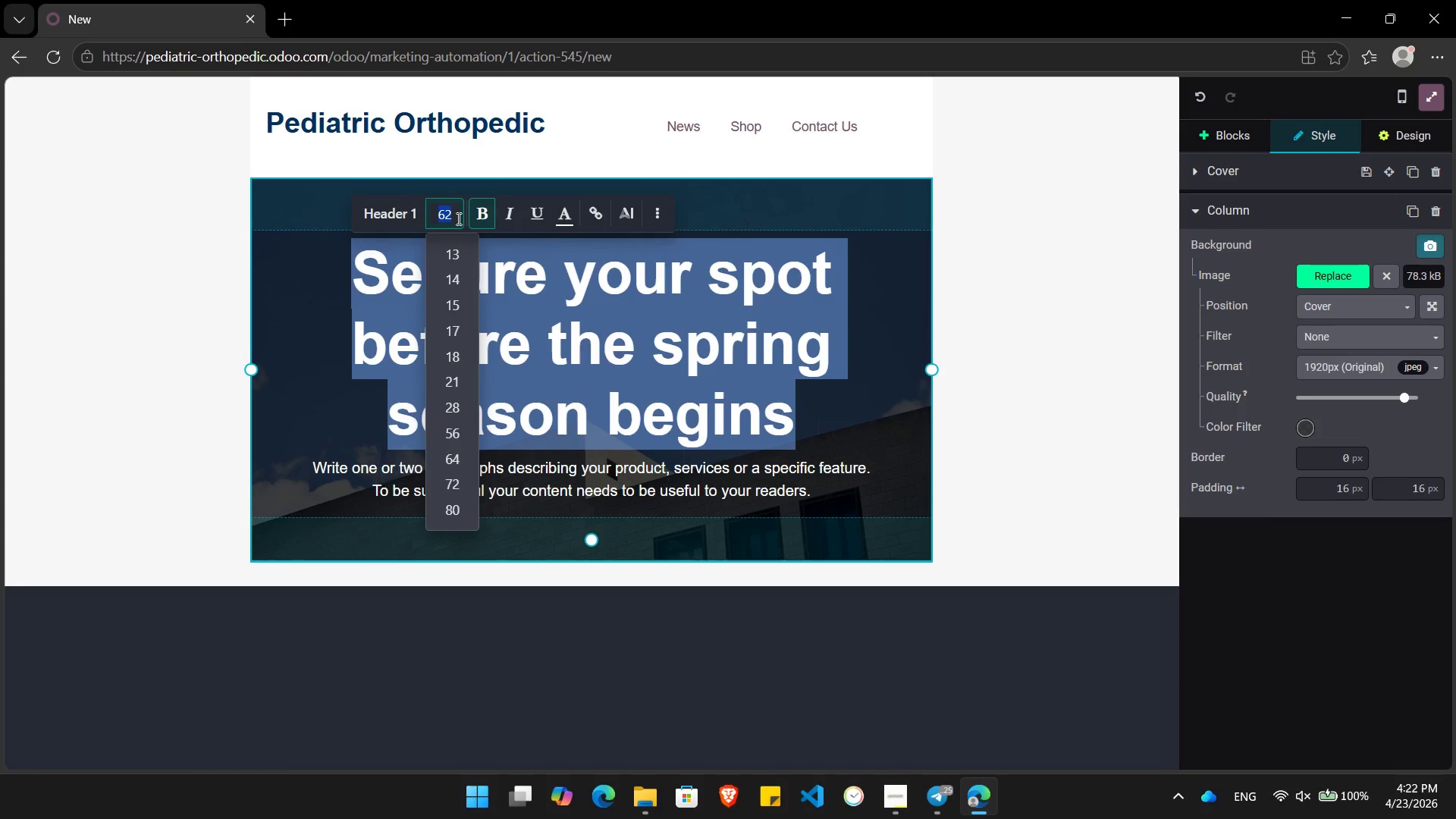 
key(Numpad5)
 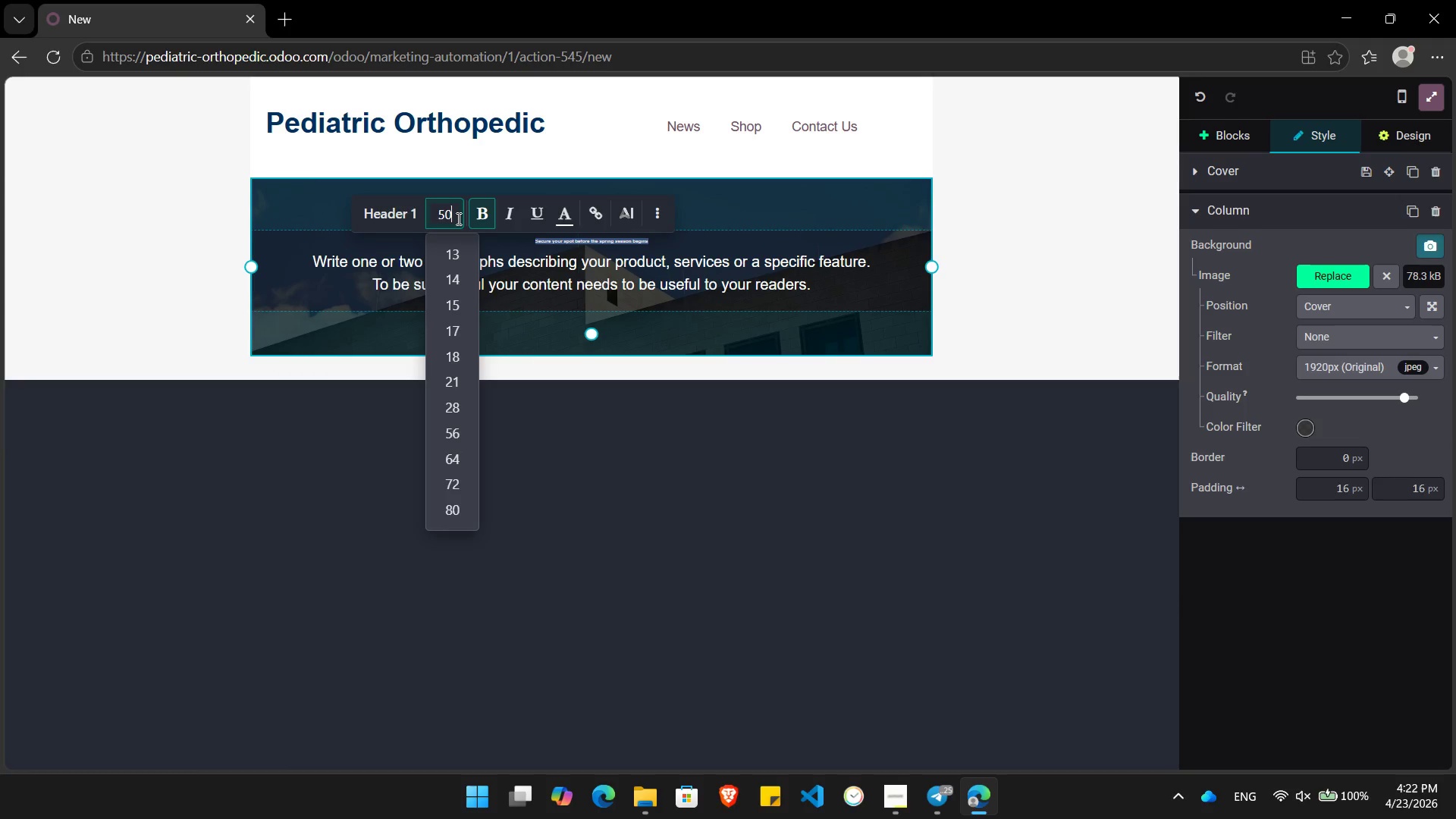 
key(Numpad0)
 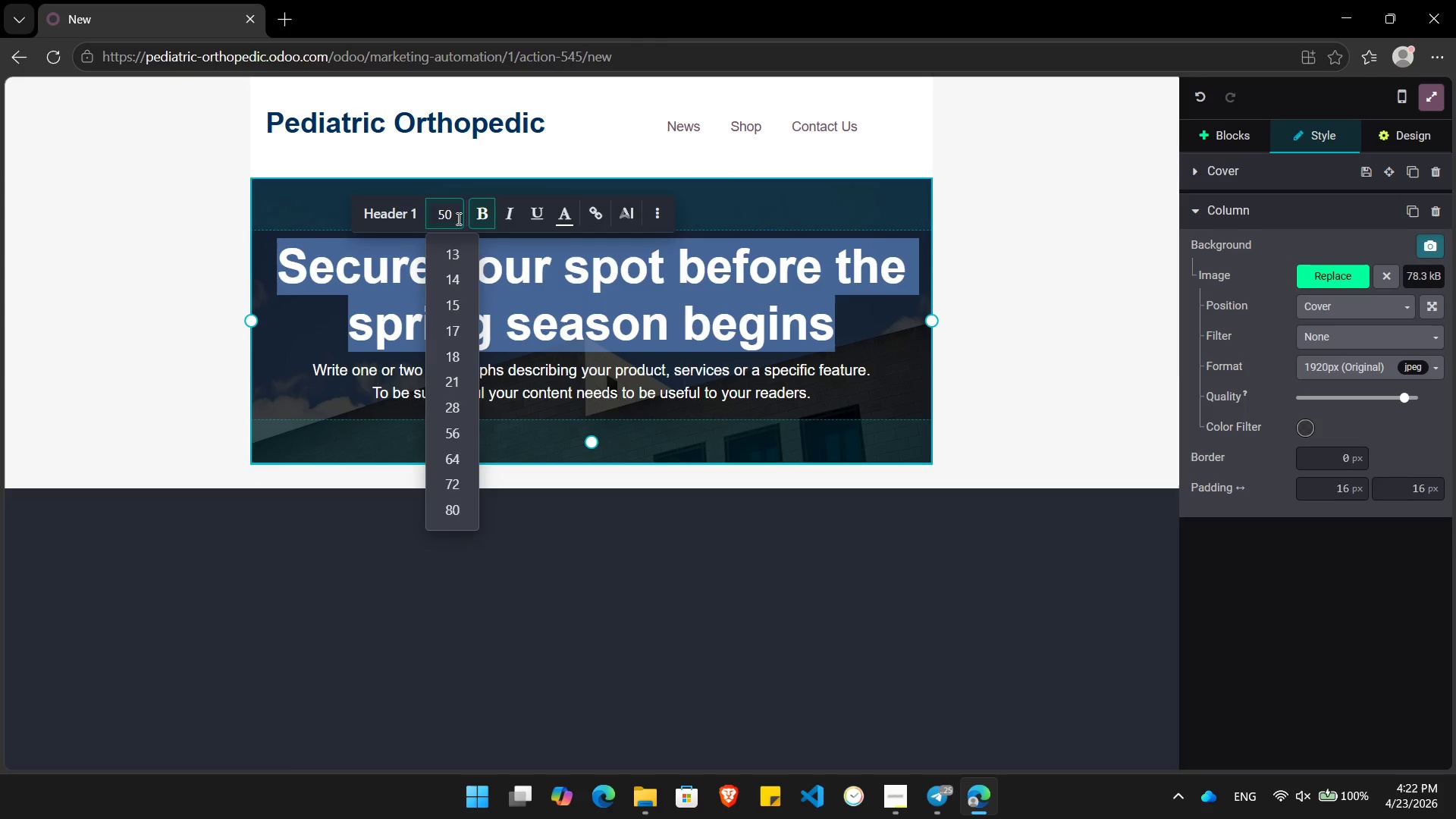 
key(Enter)
 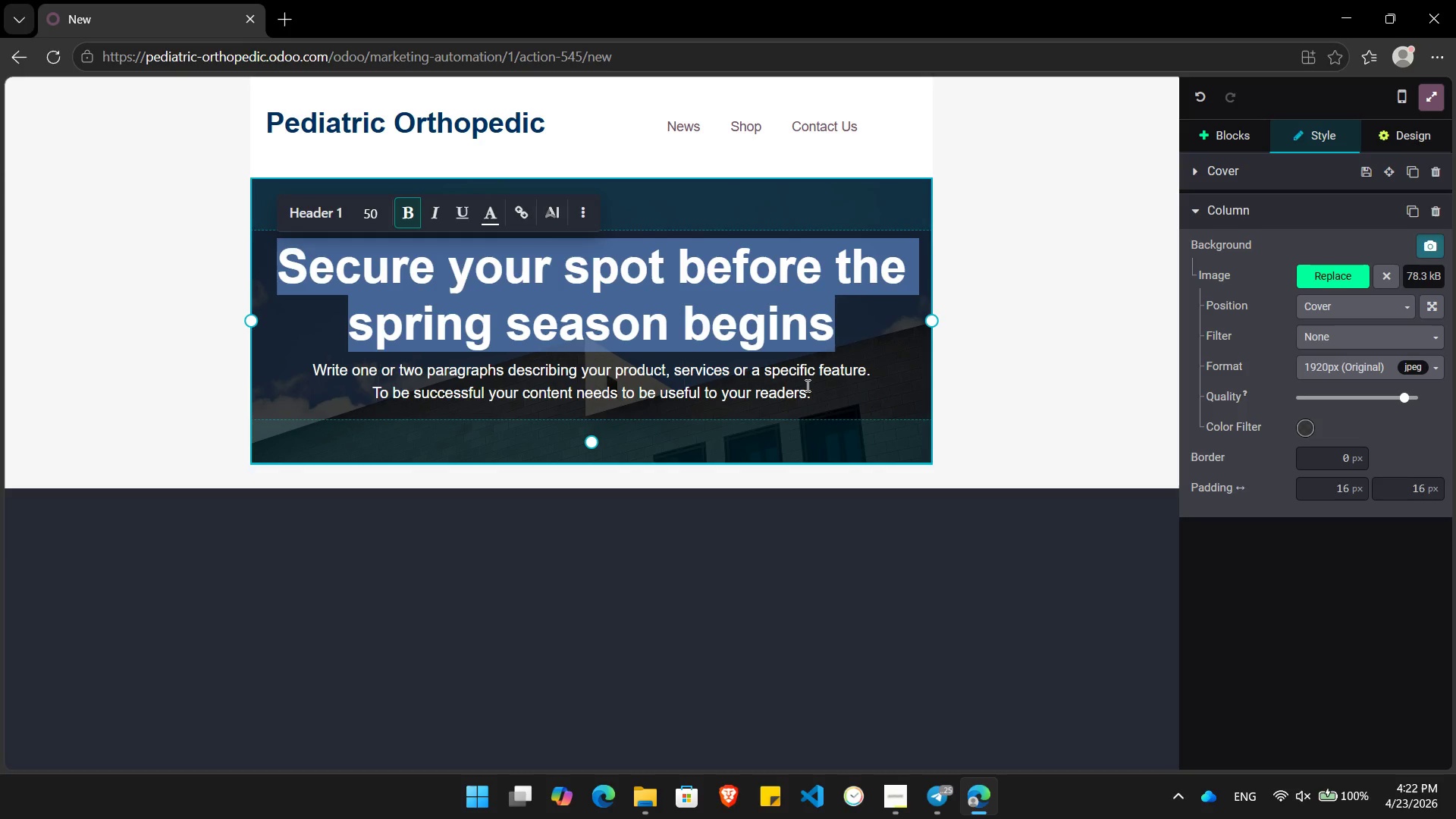 
left_click_drag(start_coordinate=[833, 401], to_coordinate=[416, 374])
 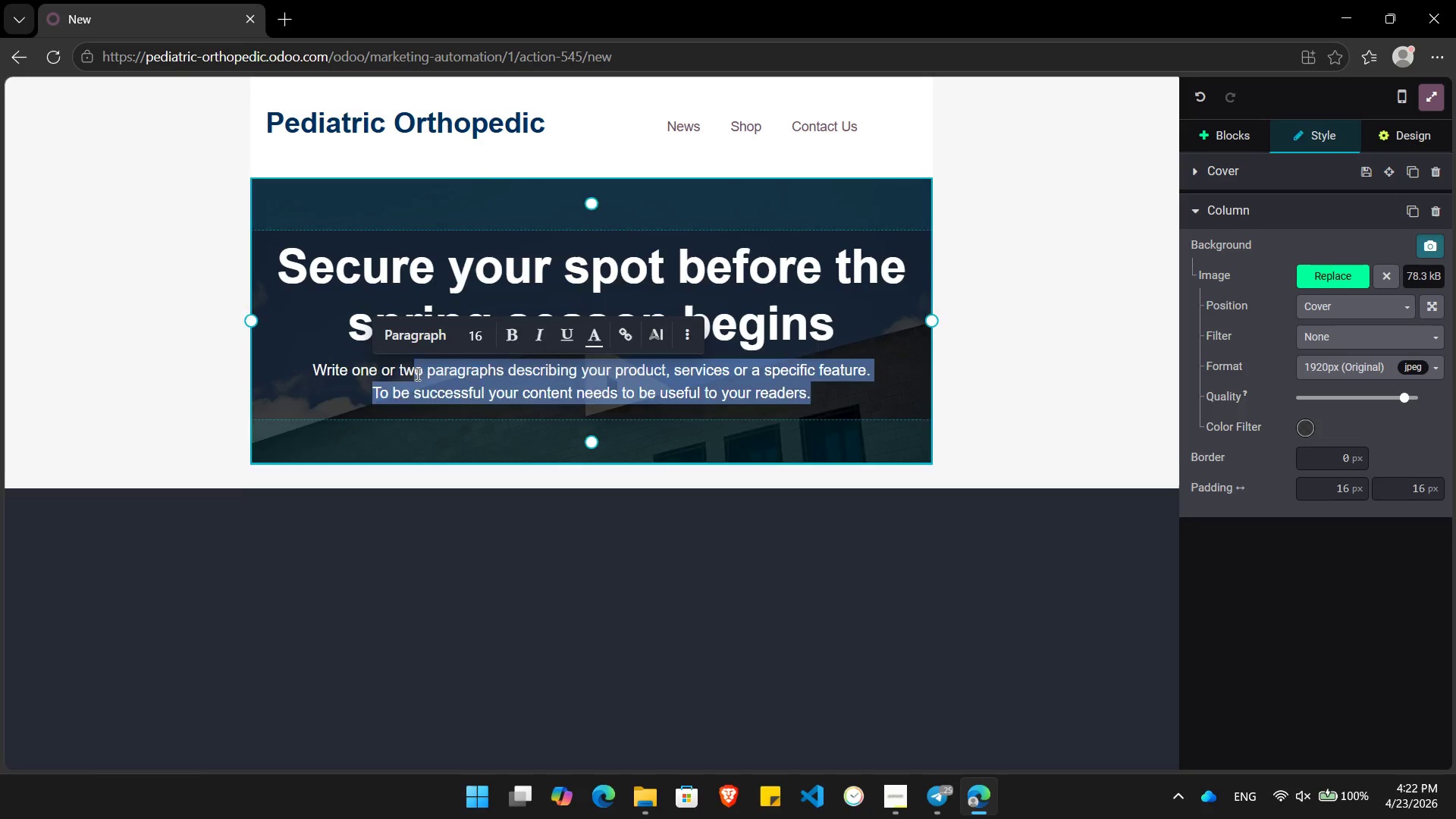 
key(Backspace)
 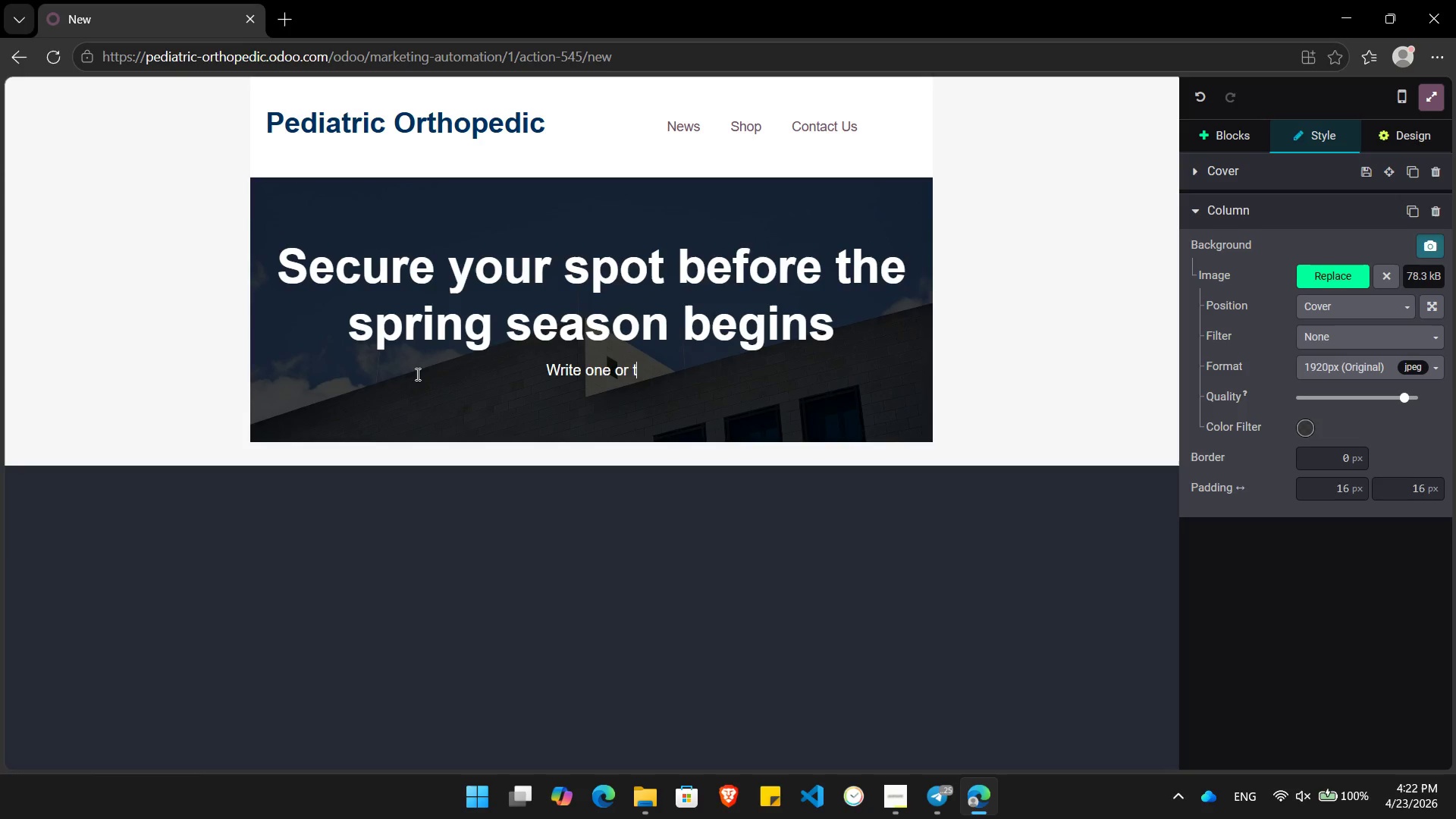 
key(Backspace)
 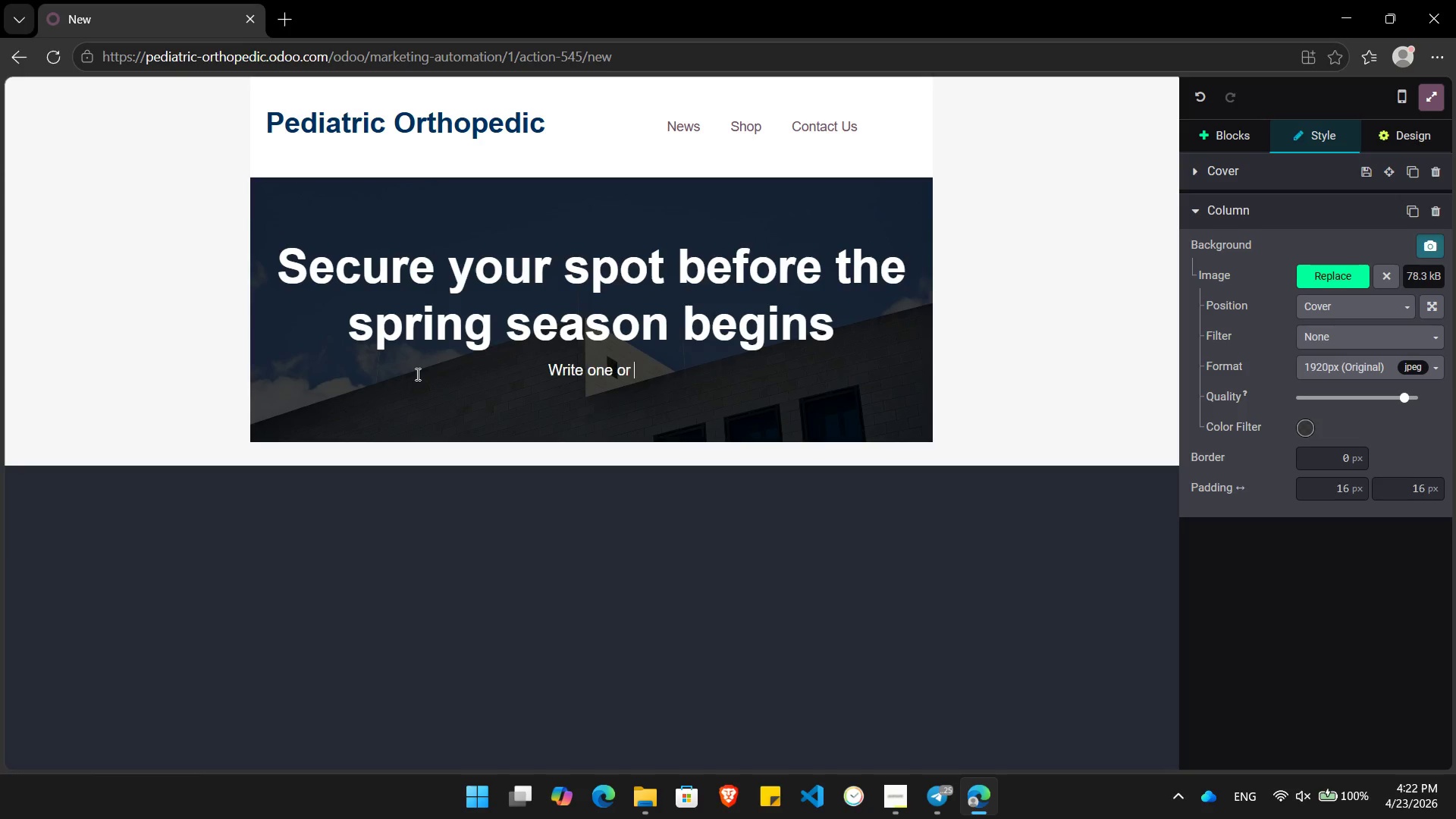 
key(Backspace)
 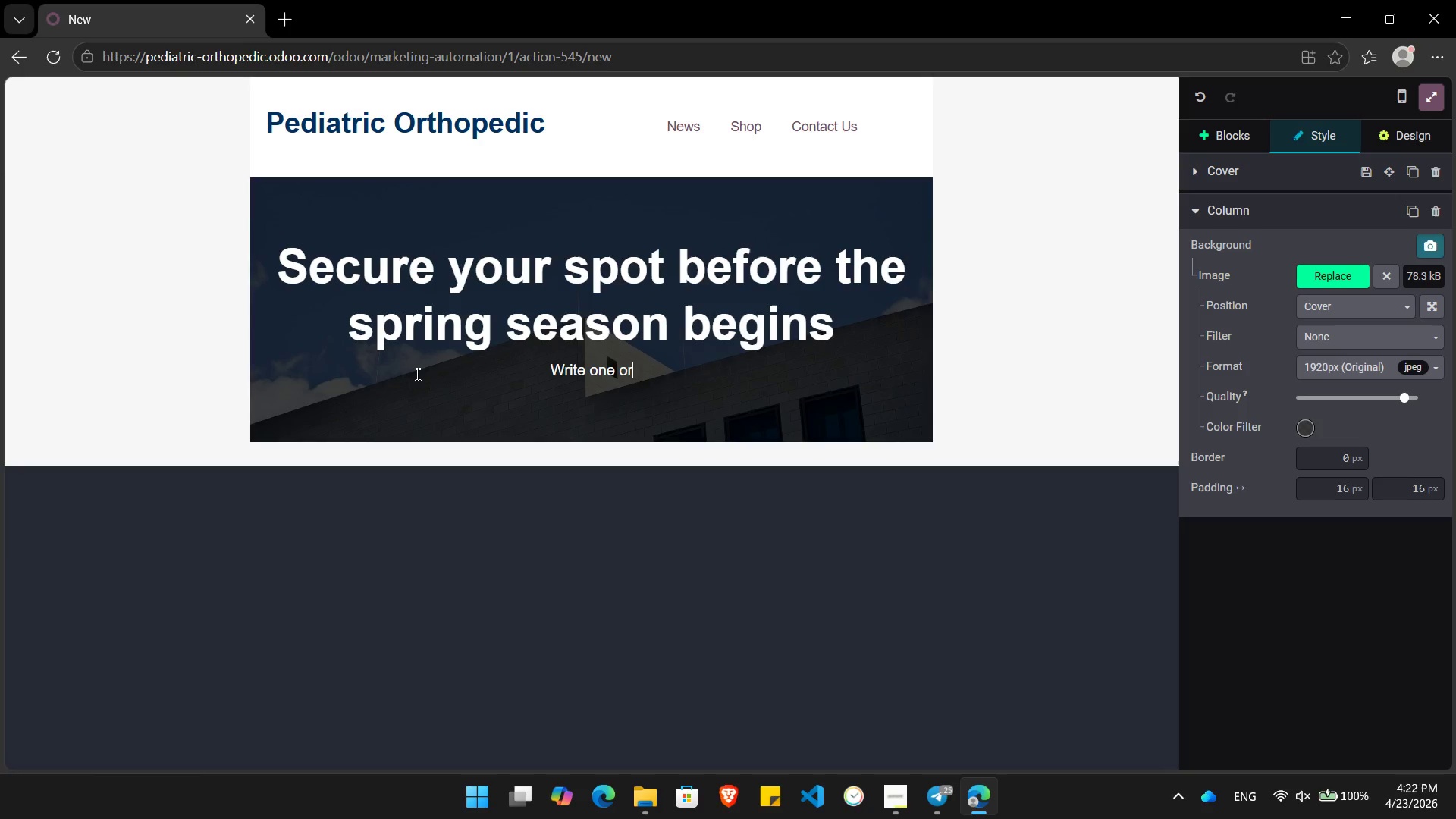 
key(Backspace)
 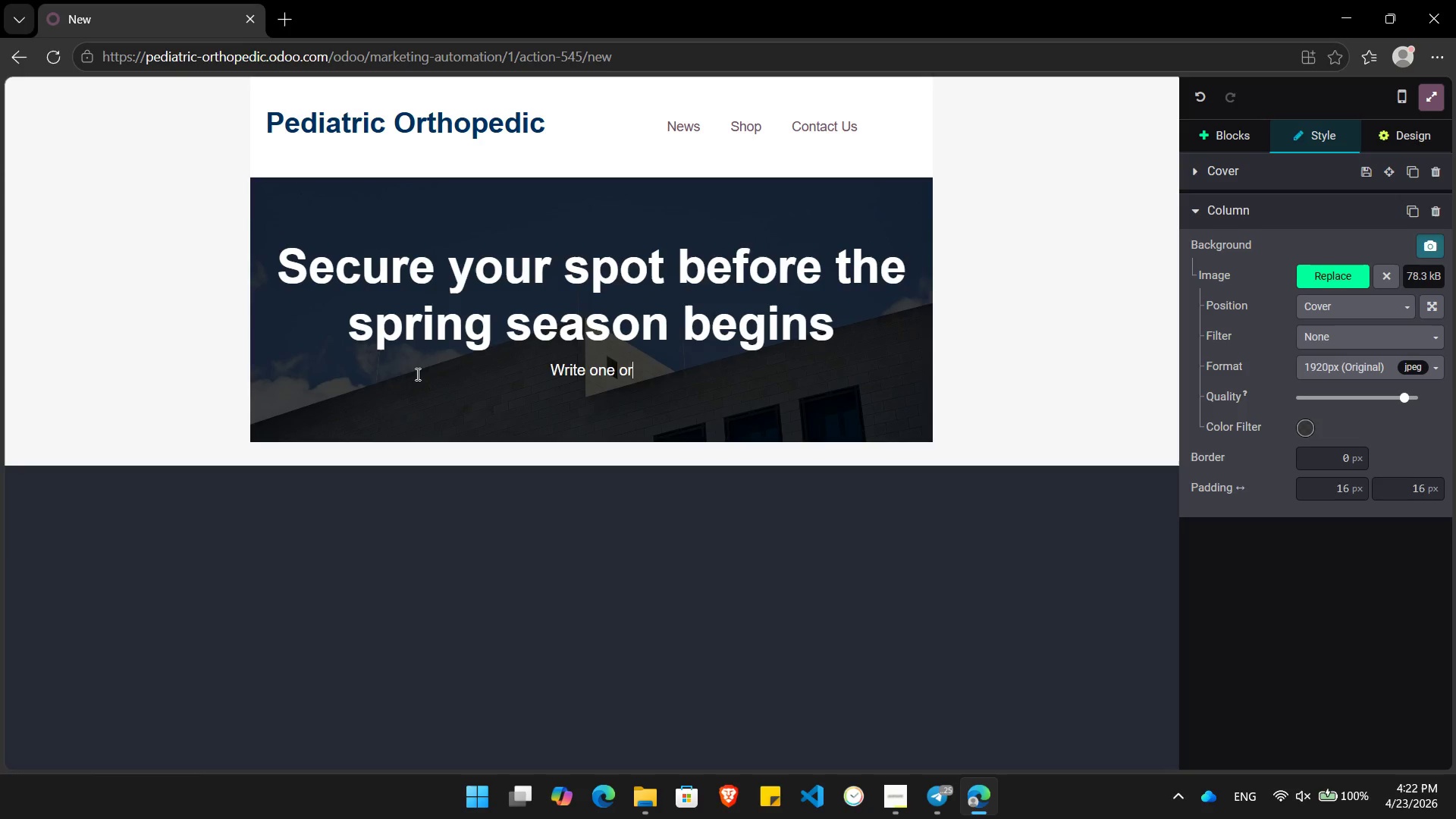 
key(Backspace)
 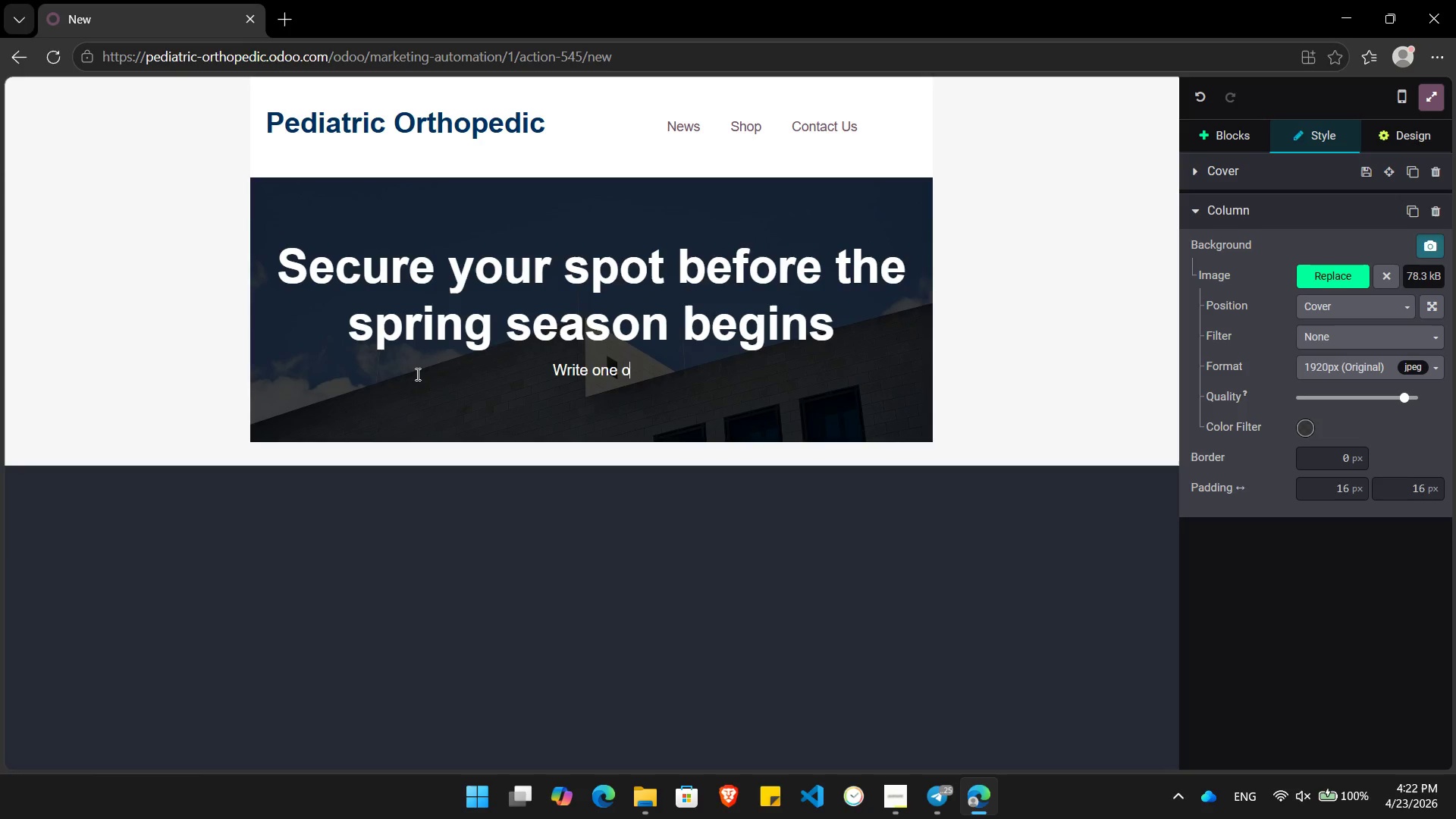 
hold_key(key=Backspace, duration=0.59)
 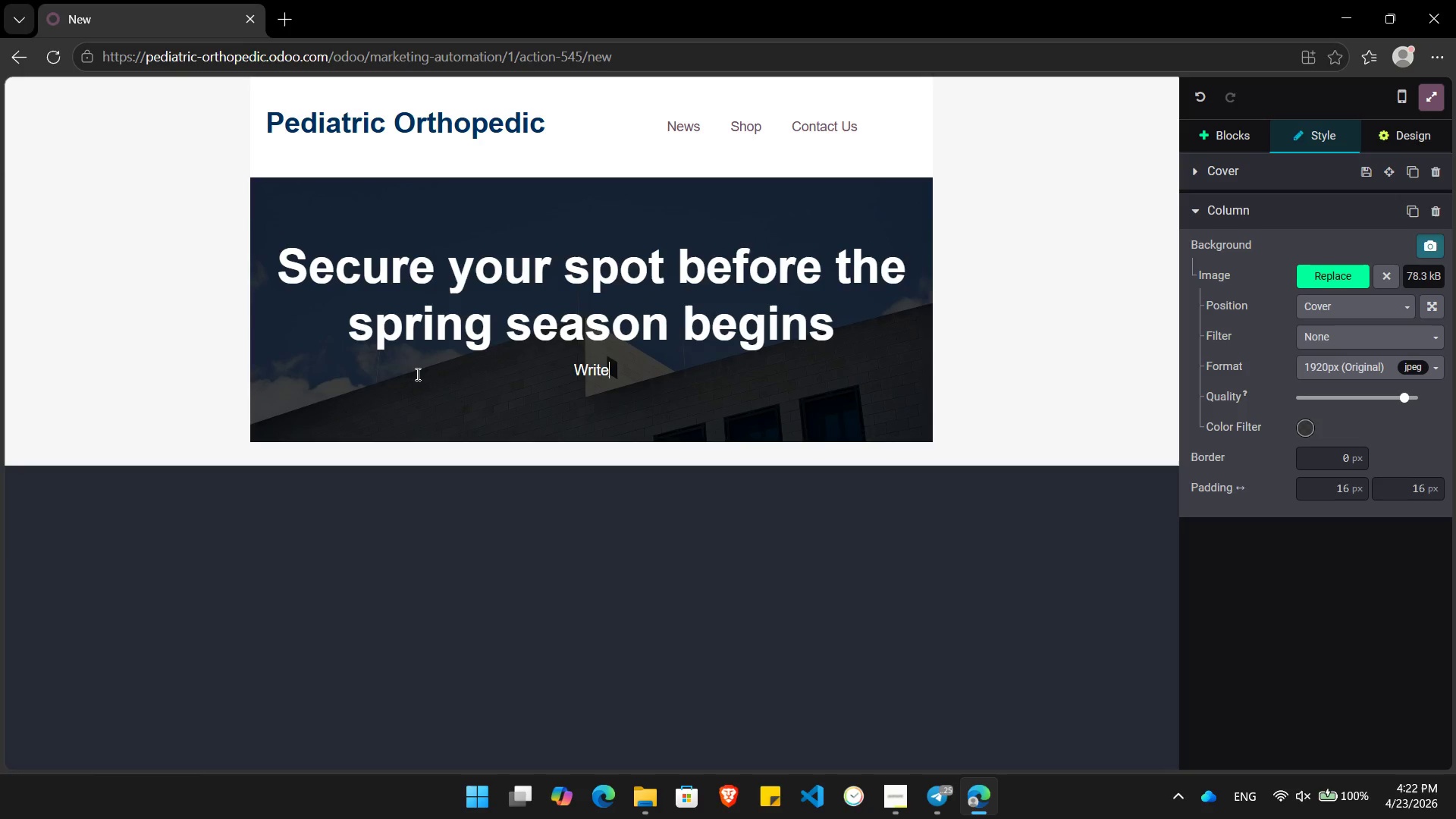 
key(Backspace)
 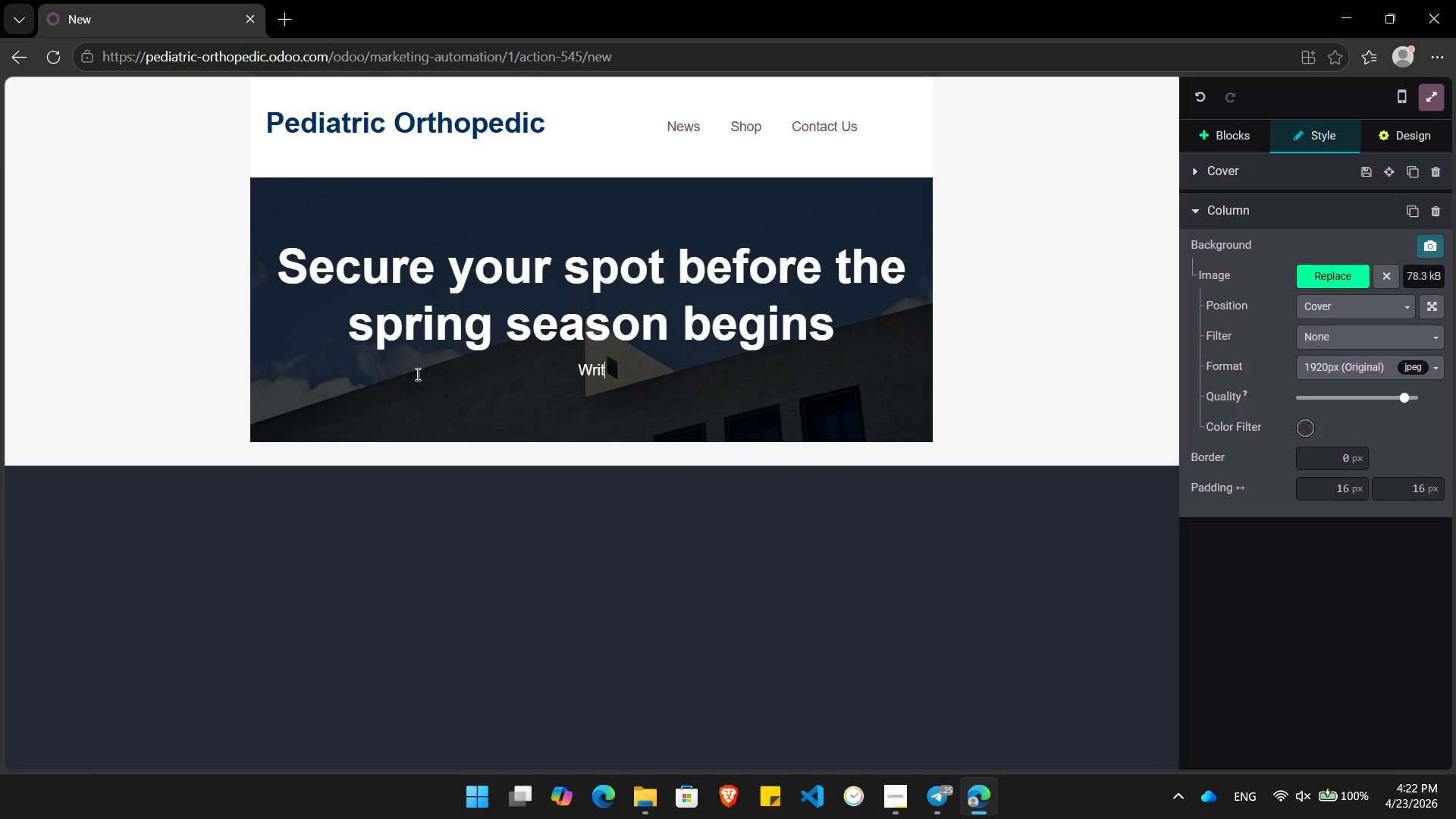 
key(Backspace)
 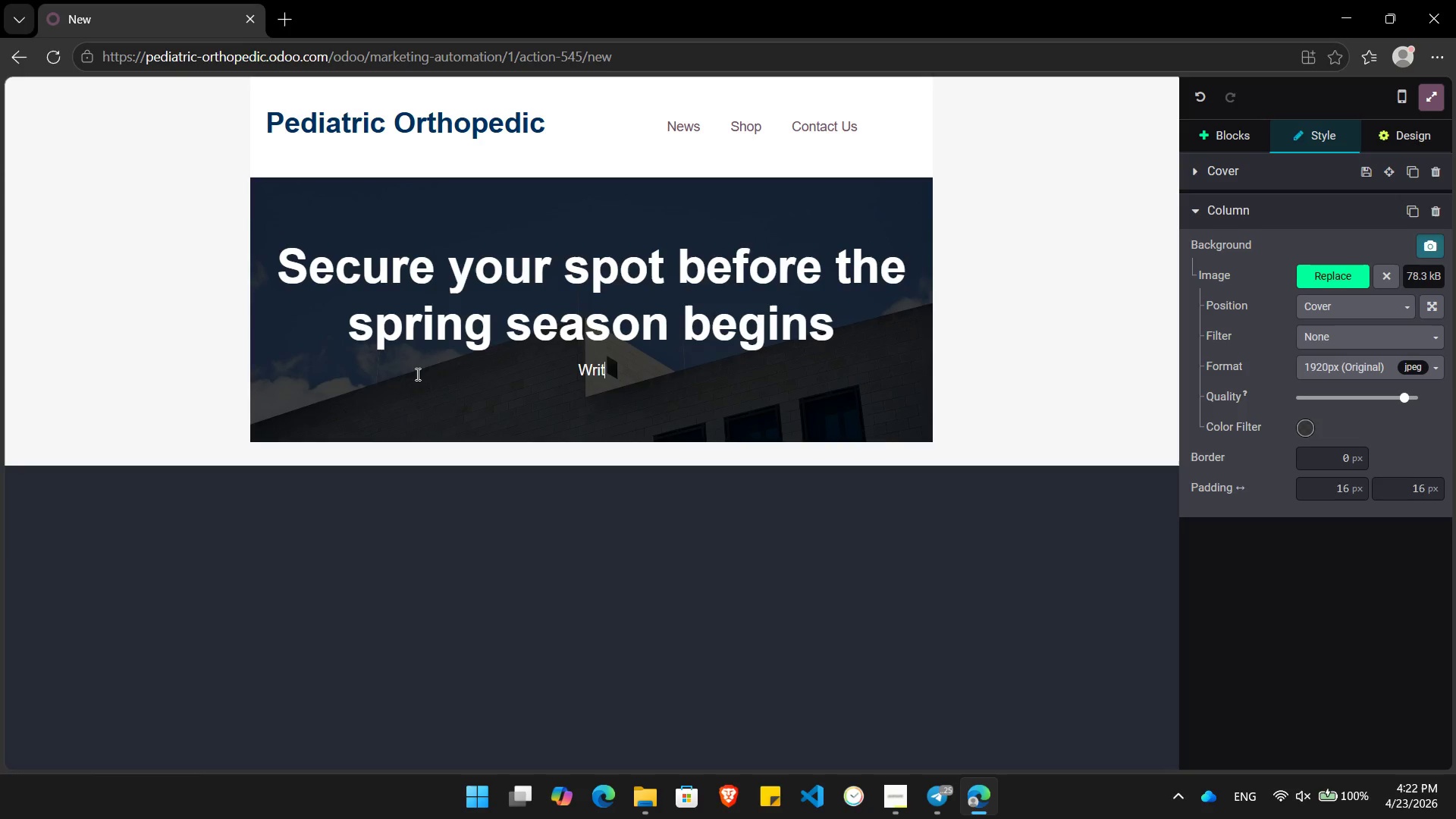 
key(Backspace)
 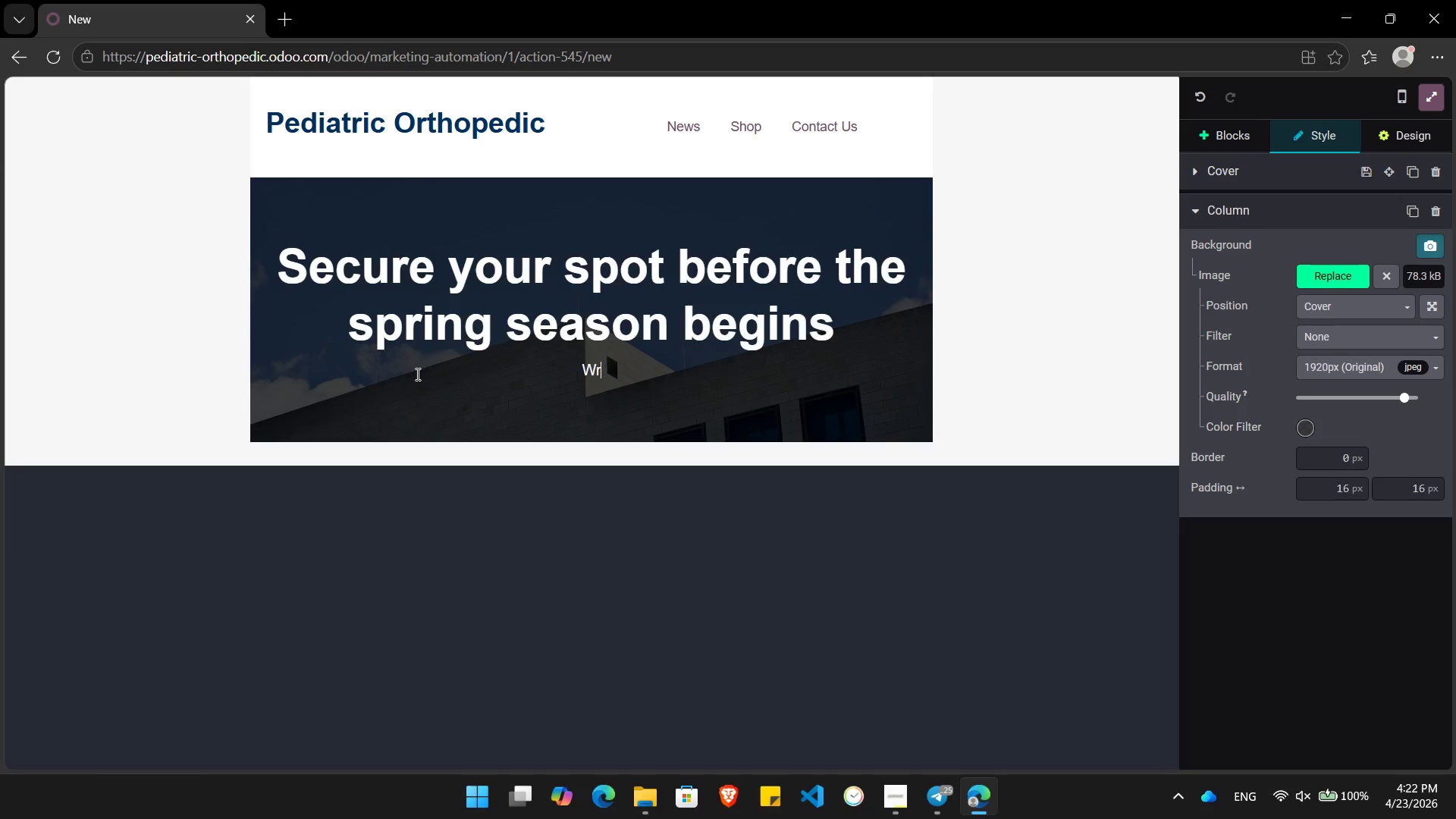 
key(Backspace)
 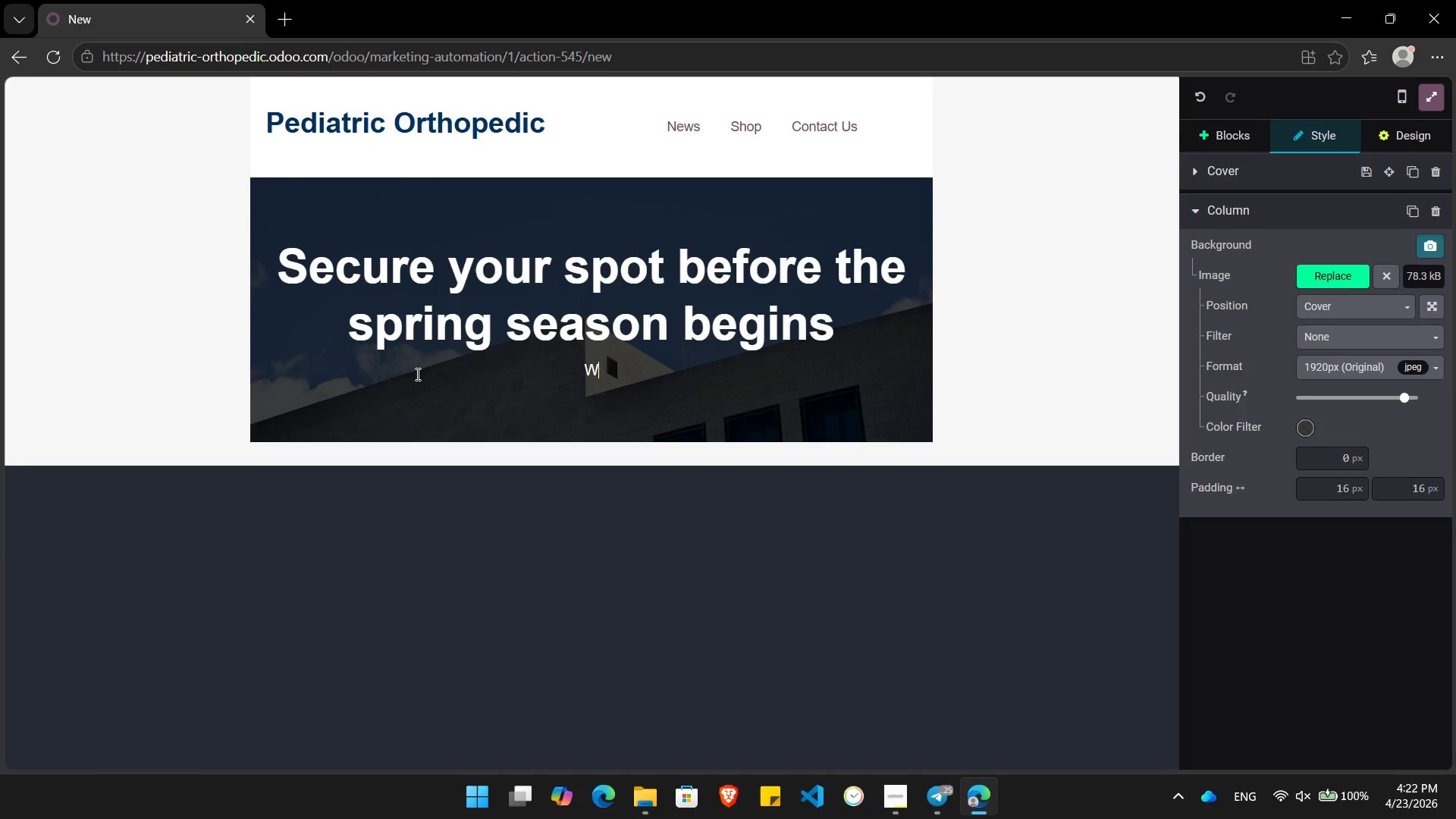 
key(Backspace)
 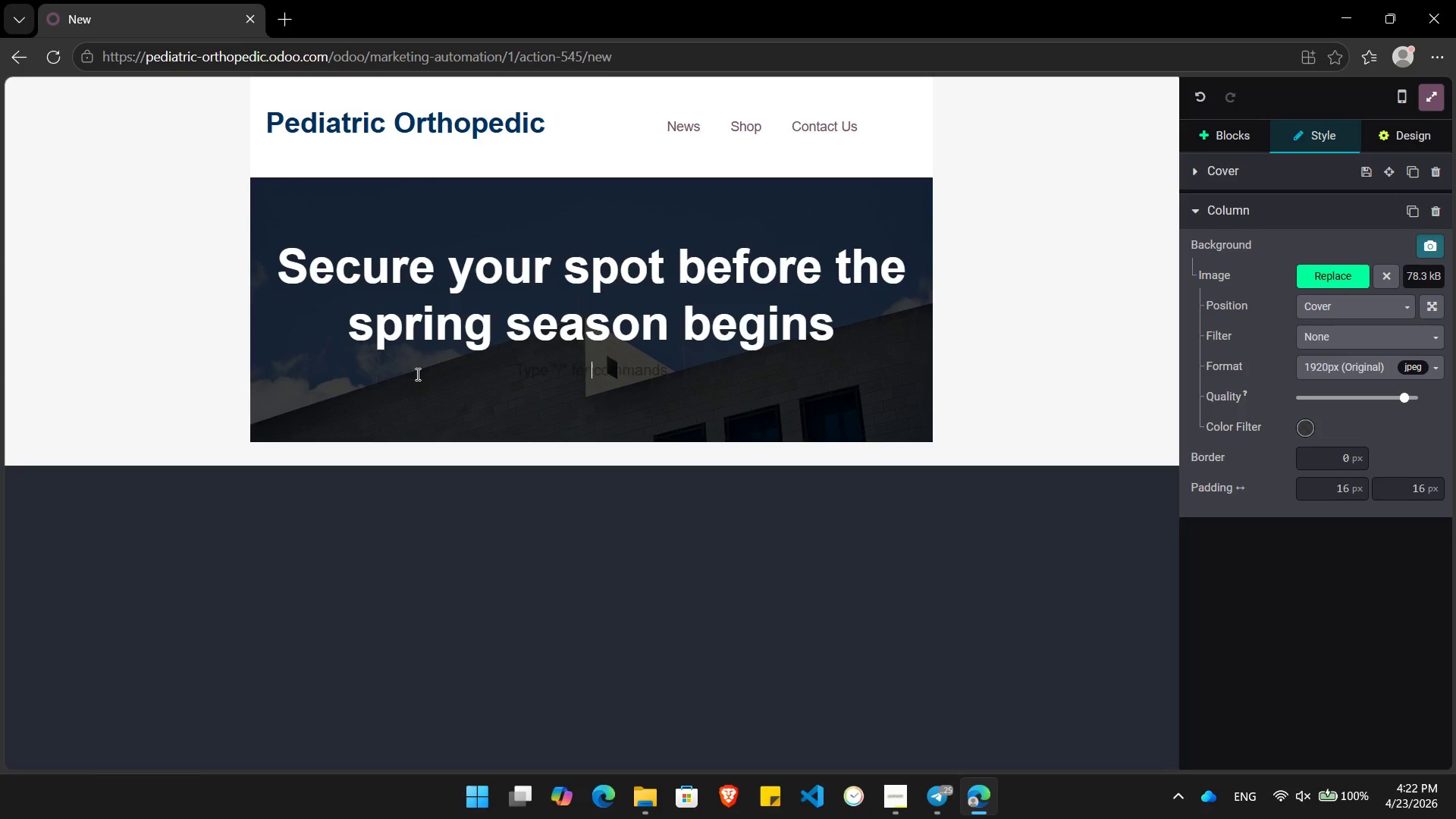 
key(Backspace)
 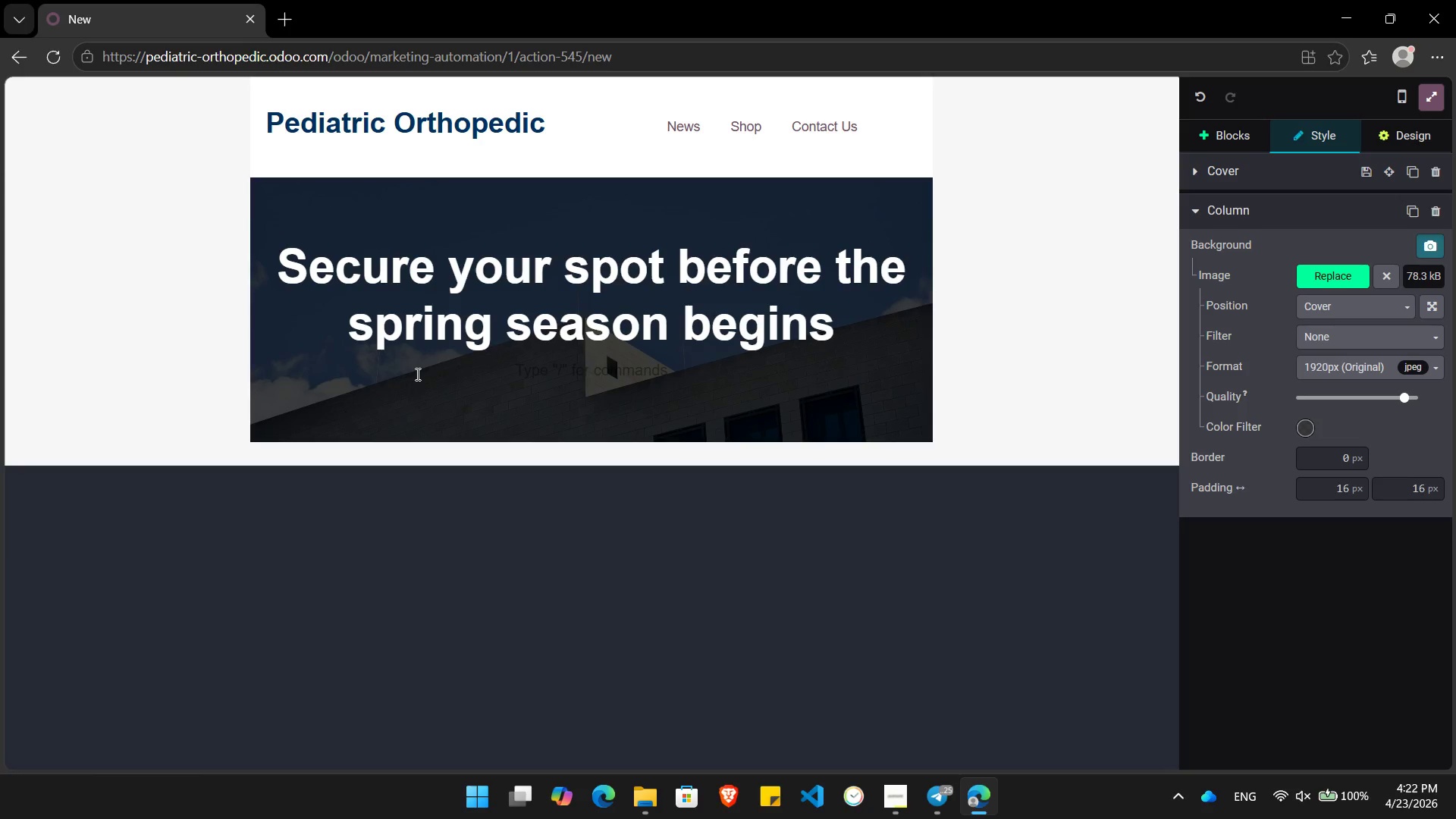 
key(Backspace)
 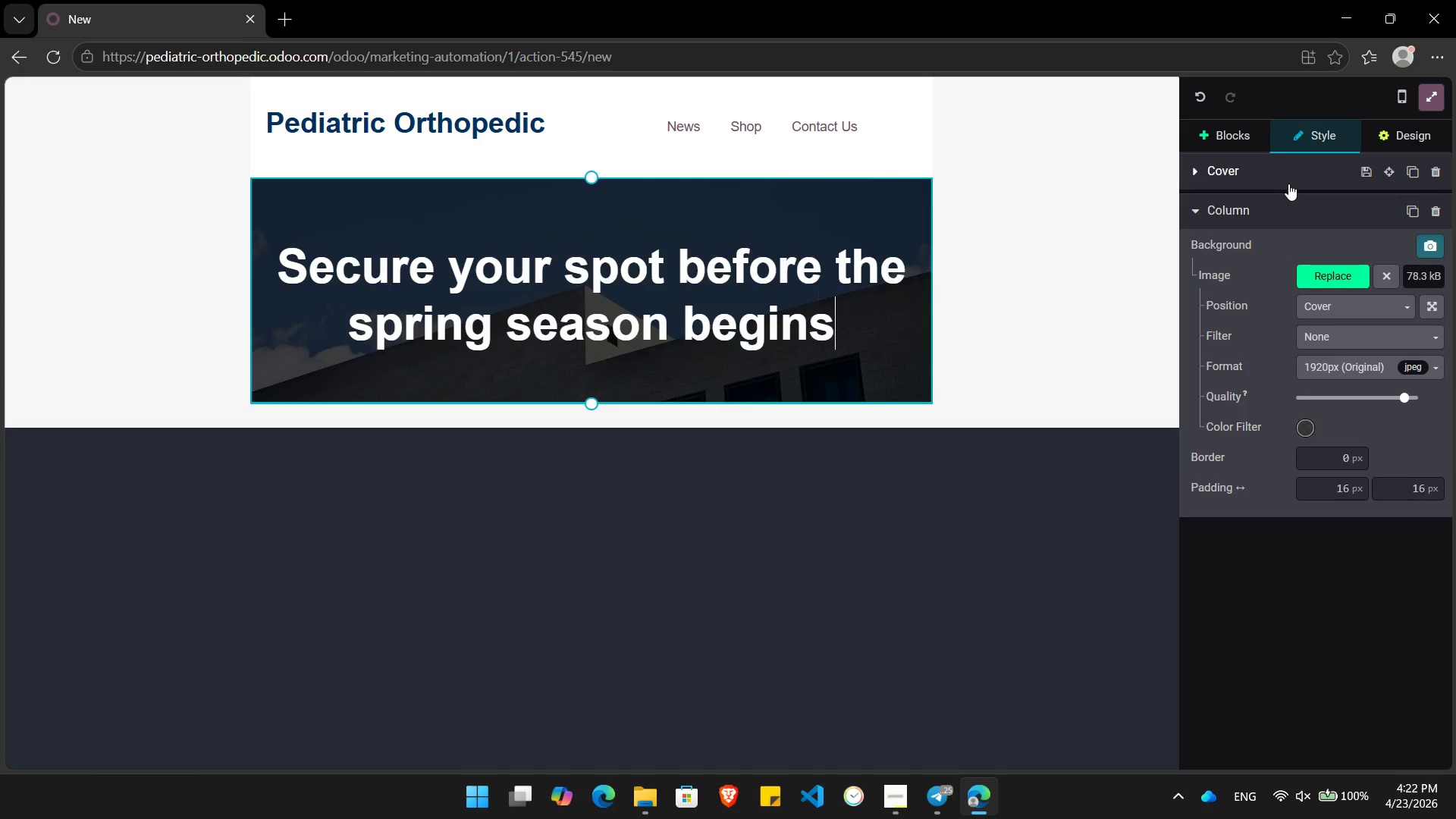 
left_click([1235, 140])
 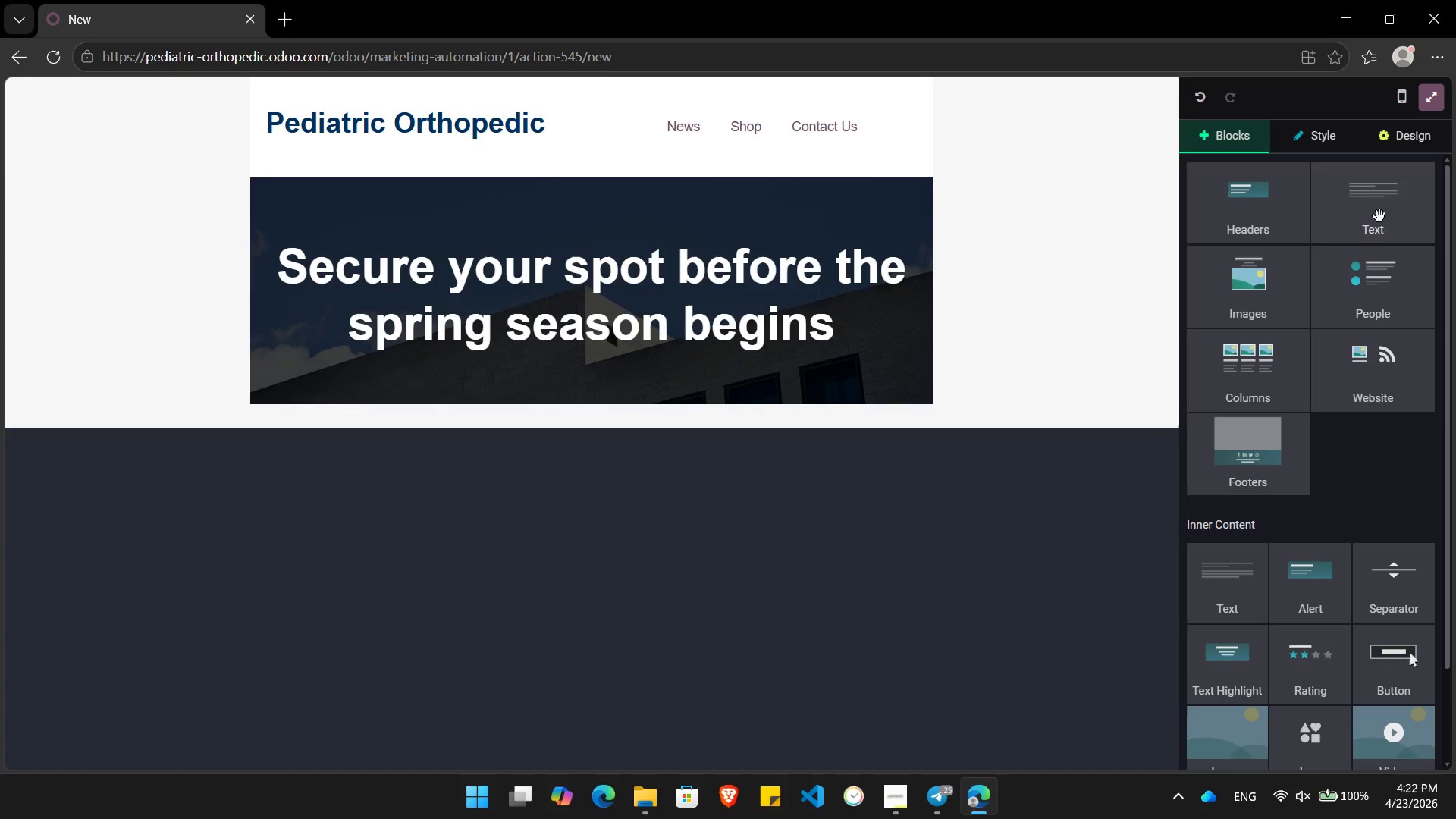 
left_click_drag(start_coordinate=[1379, 216], to_coordinate=[590, 419])
 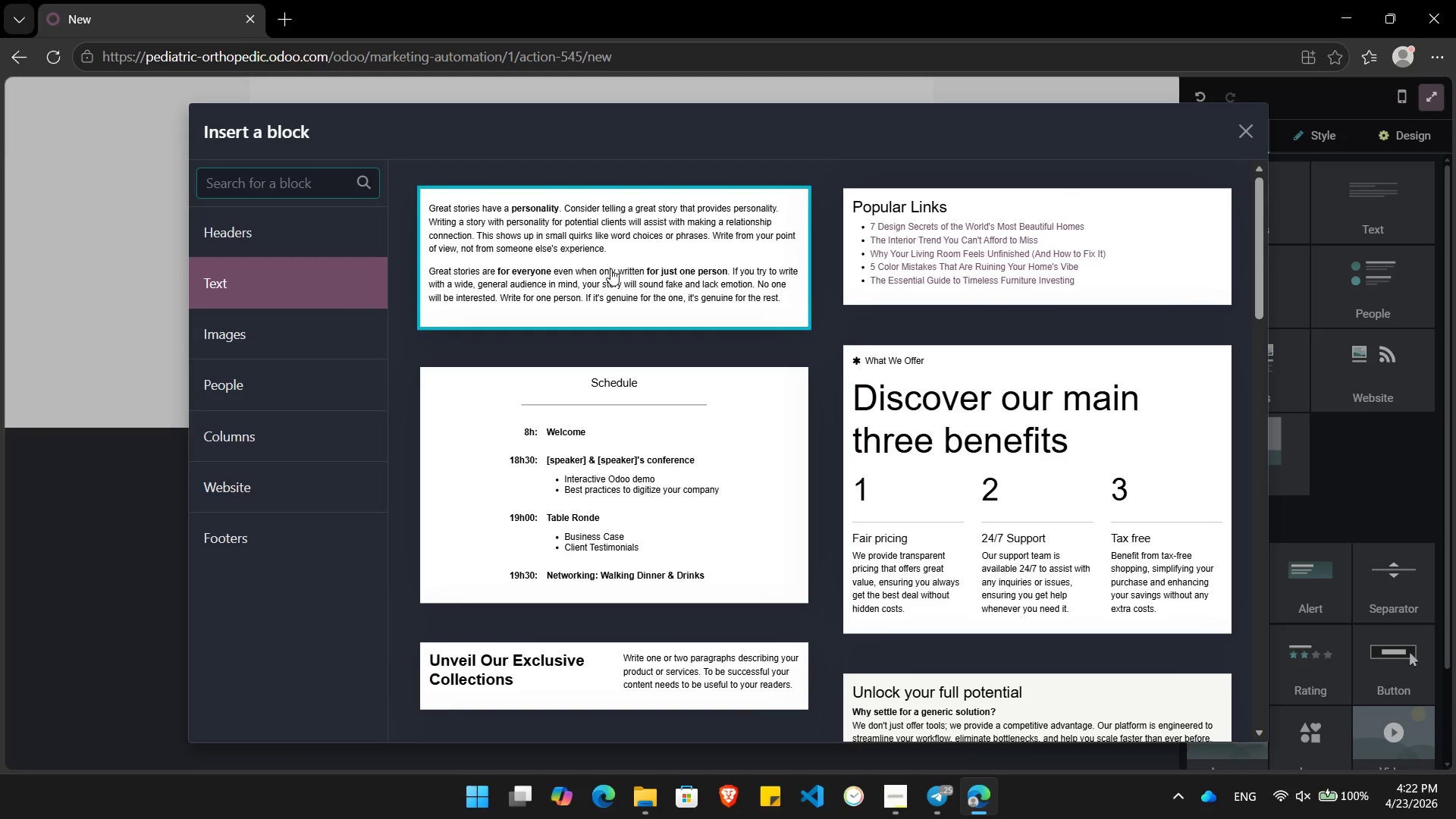 
left_click([611, 268])
 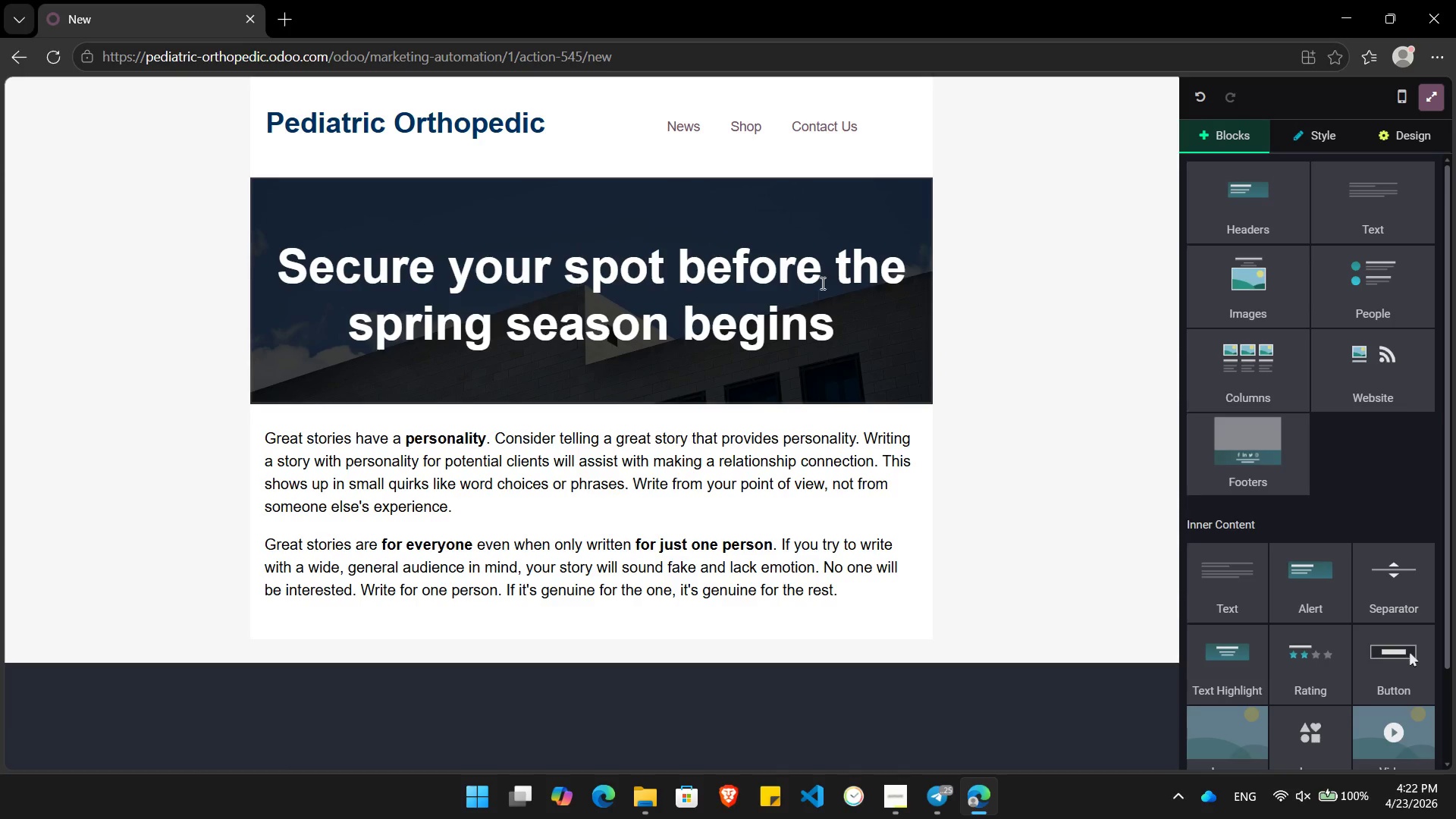 
wait(7.03)
 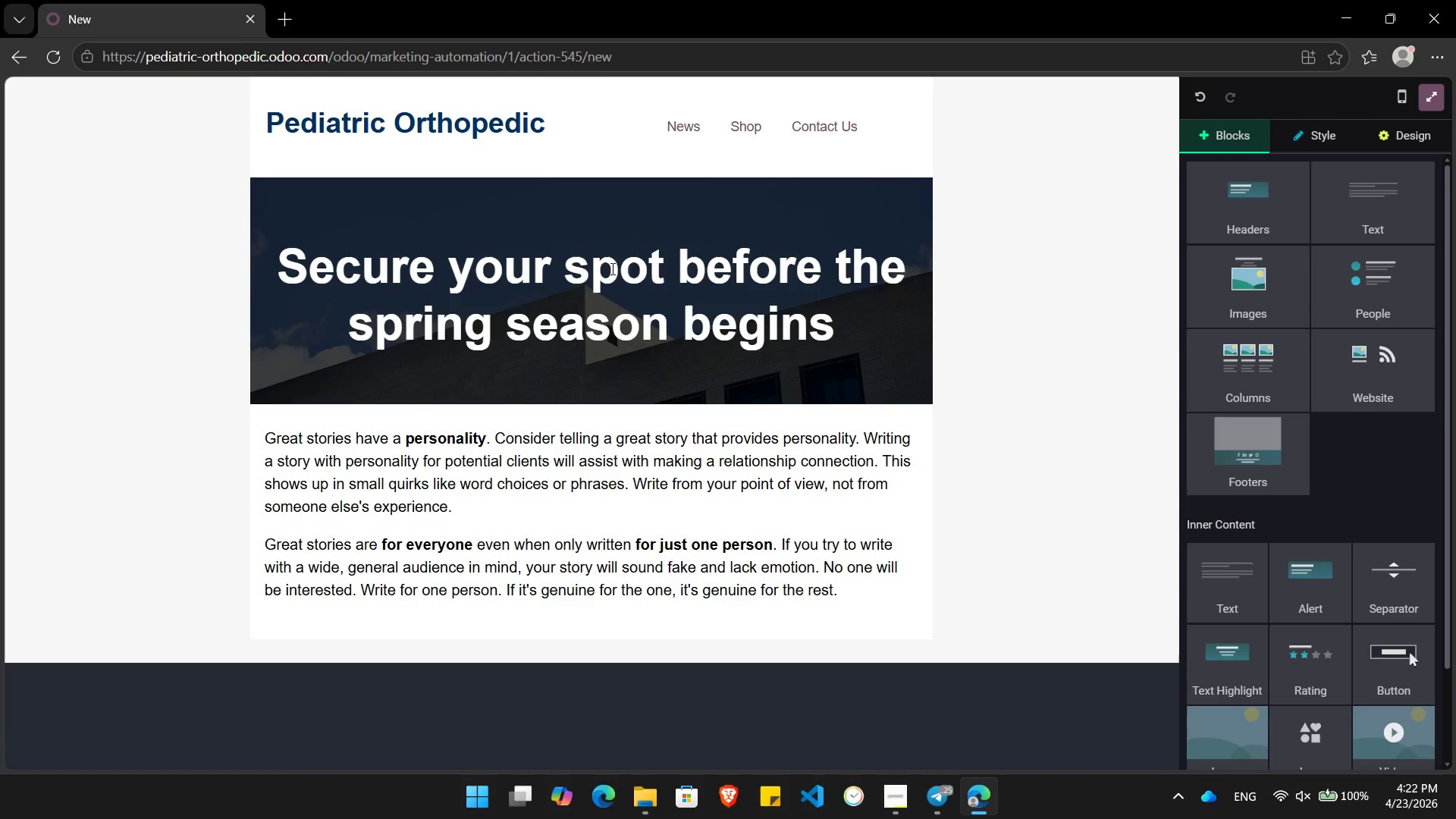 
left_click_drag(start_coordinate=[847, 592], to_coordinate=[273, 425])
 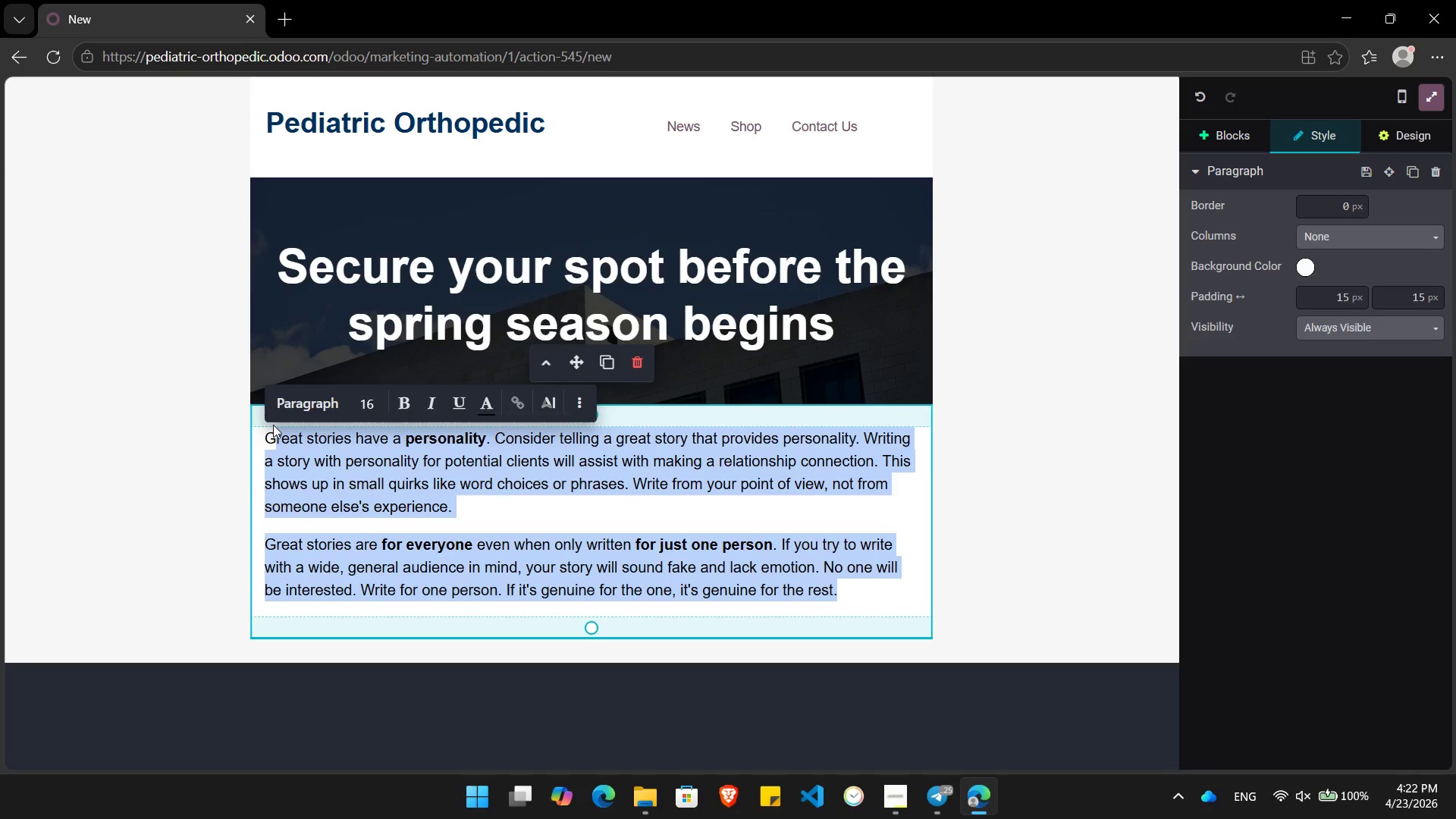 
key(Backspace)
key(Backspace)
type(Hi /)
 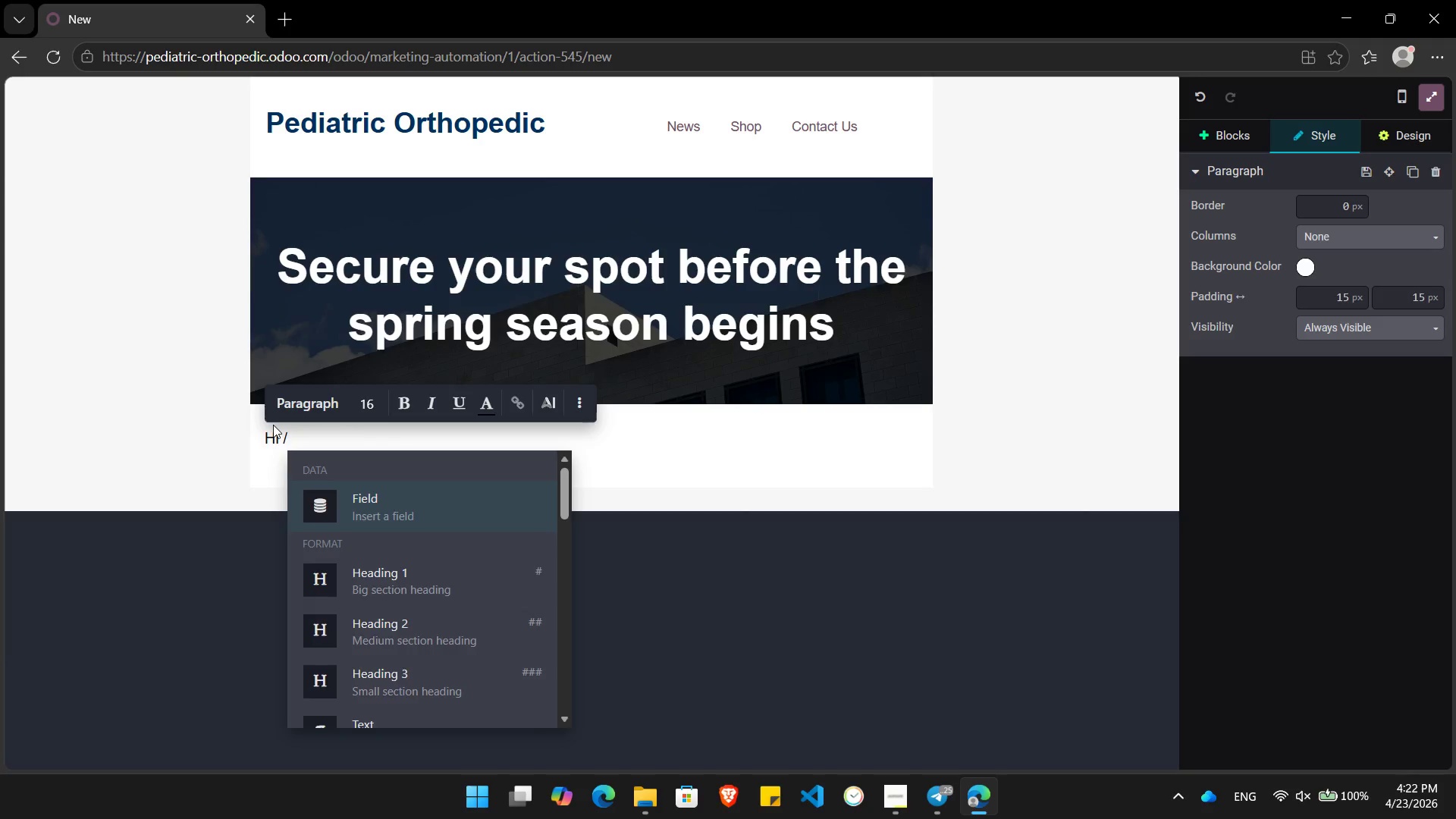 
key(Enter)
 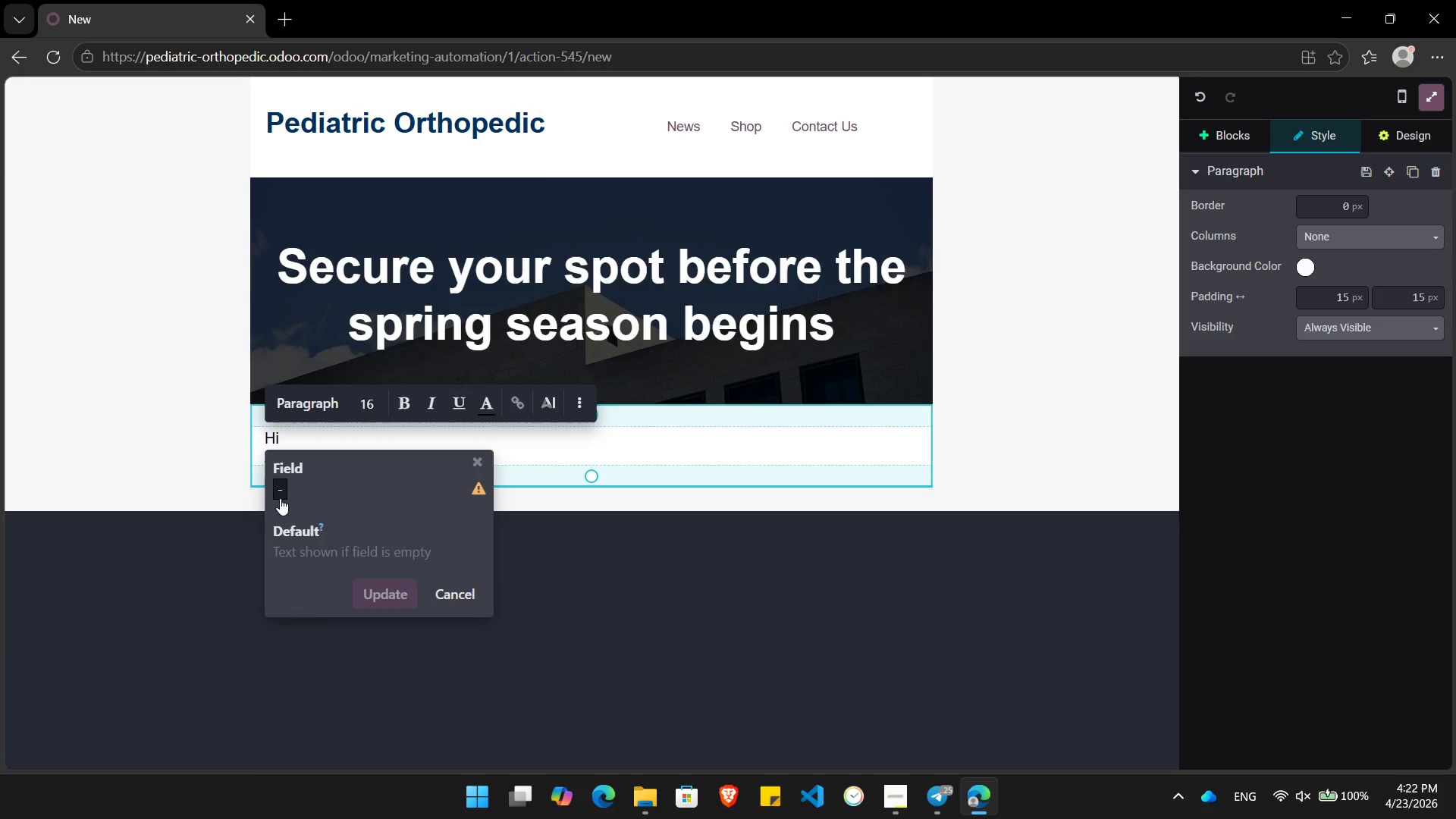 
left_click([278, 494])
 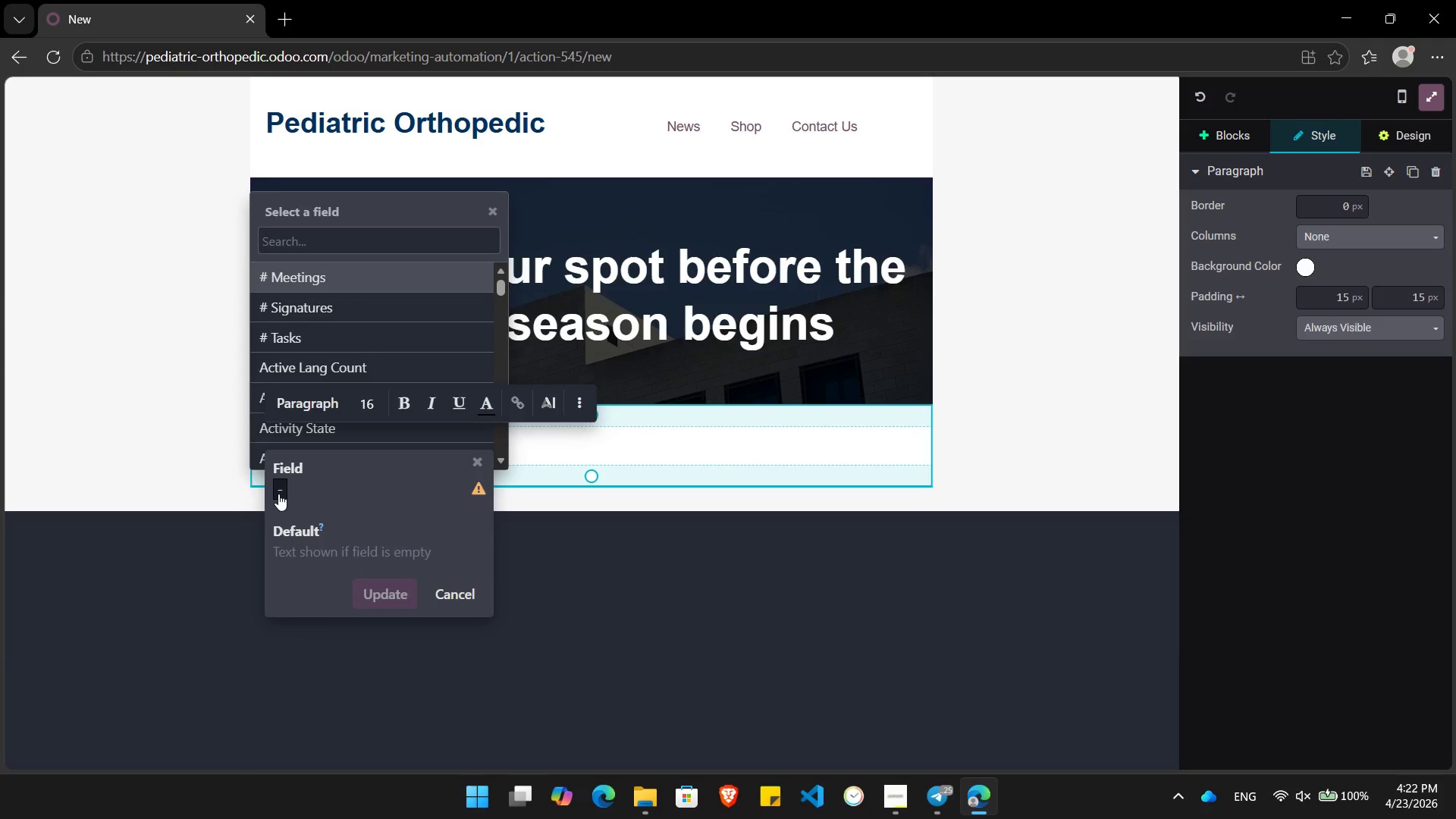 
type(name)
 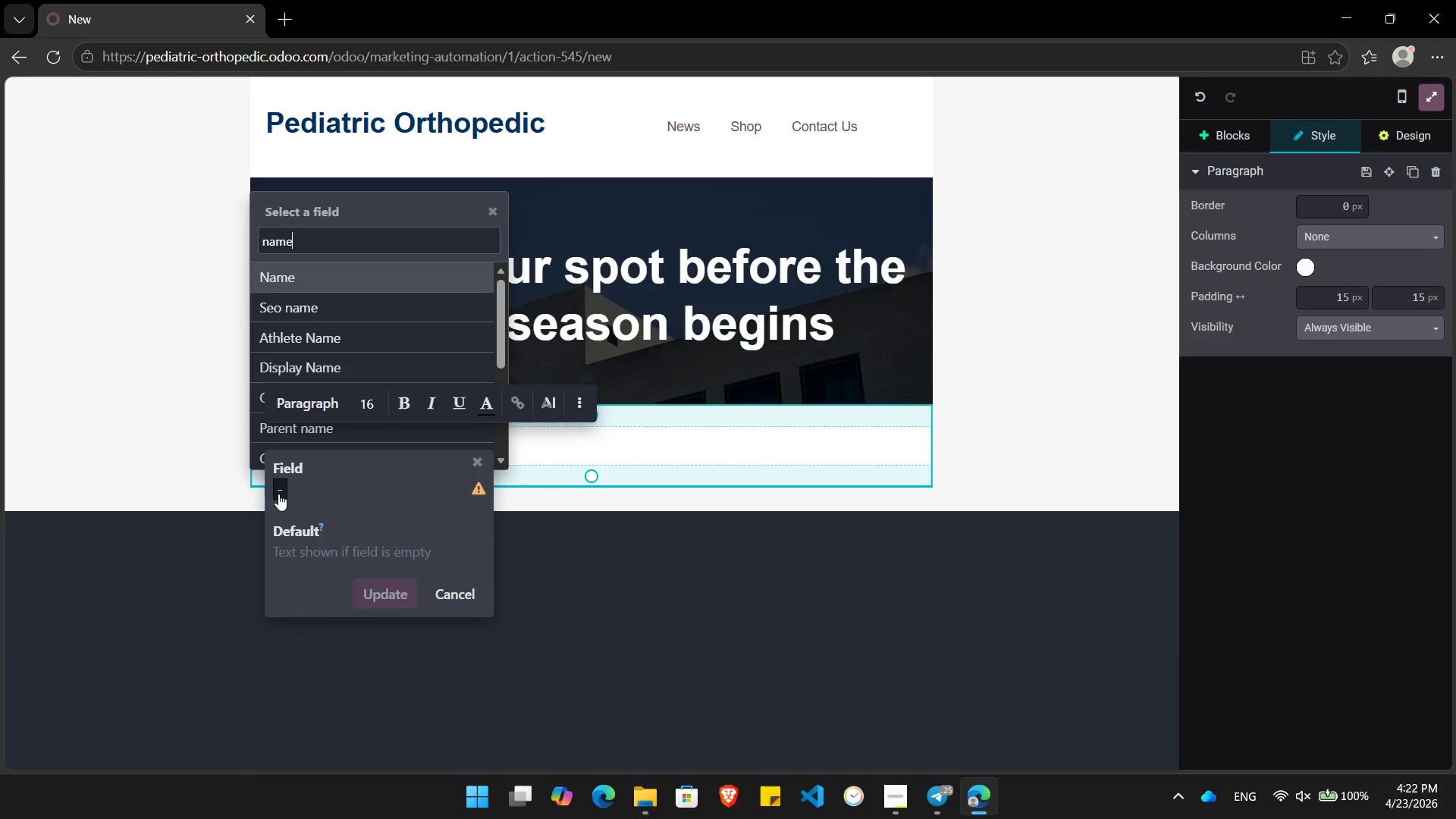 
key(Enter)
 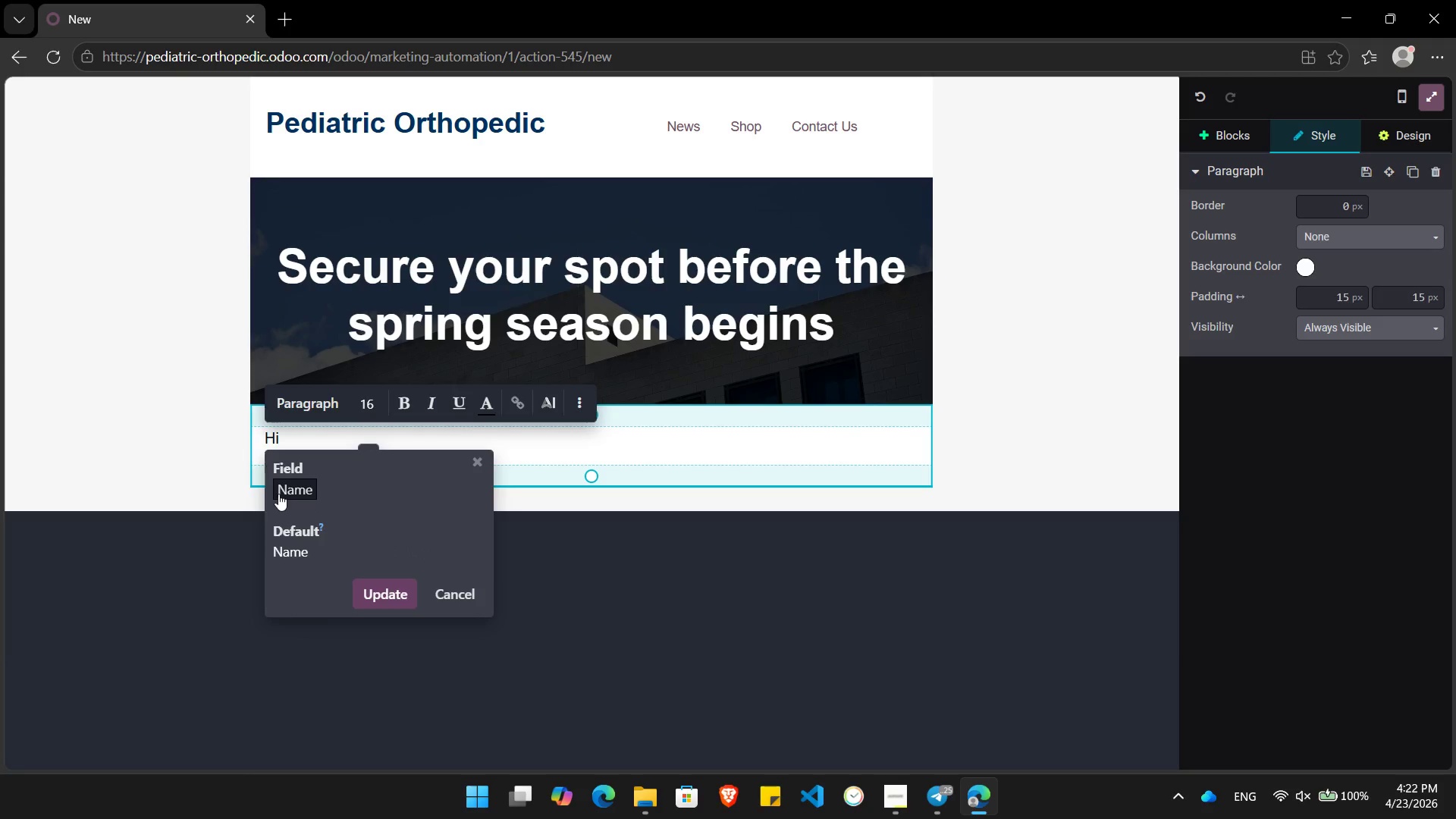 
key(Enter)
 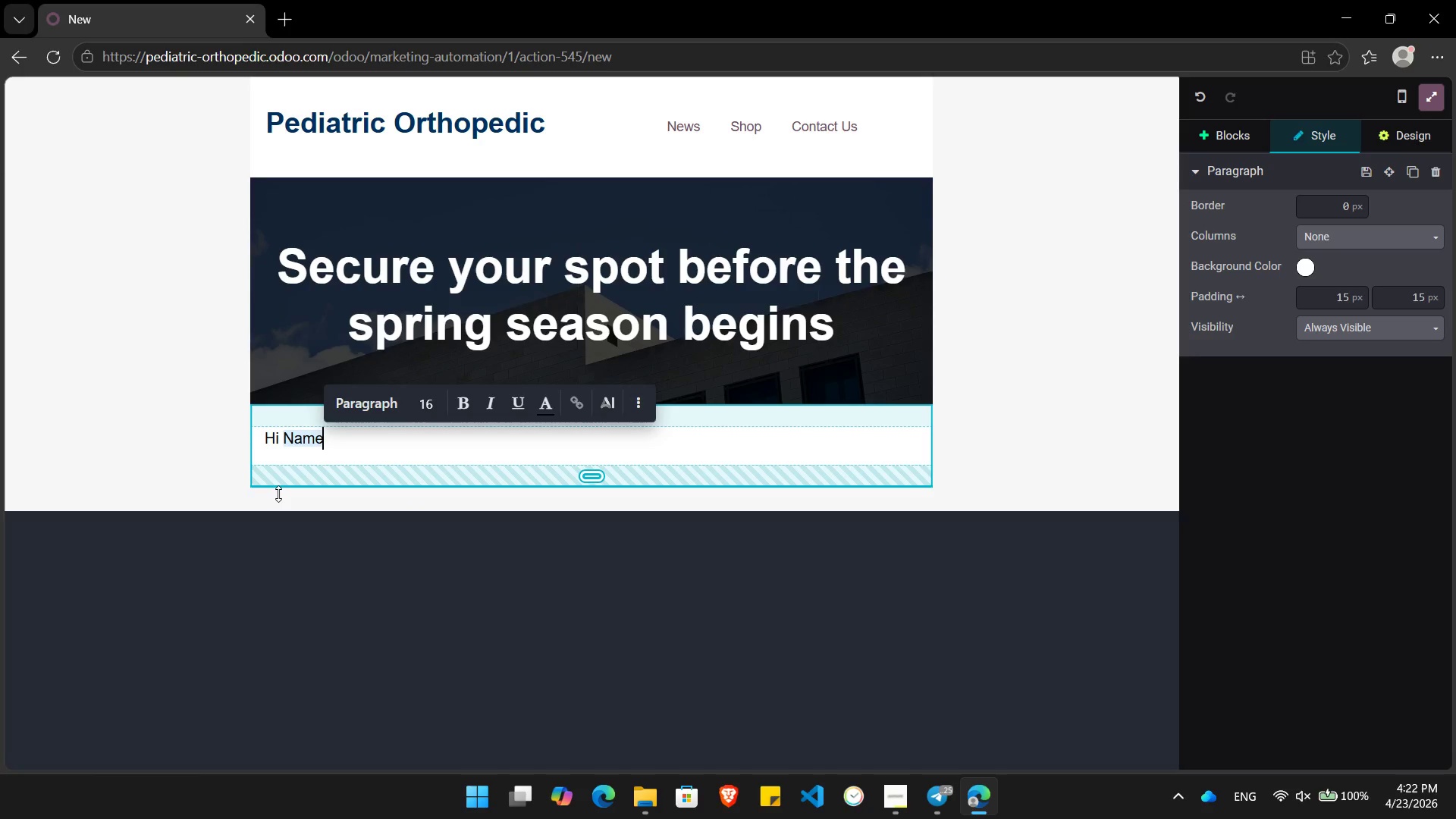 
key(Comma)
 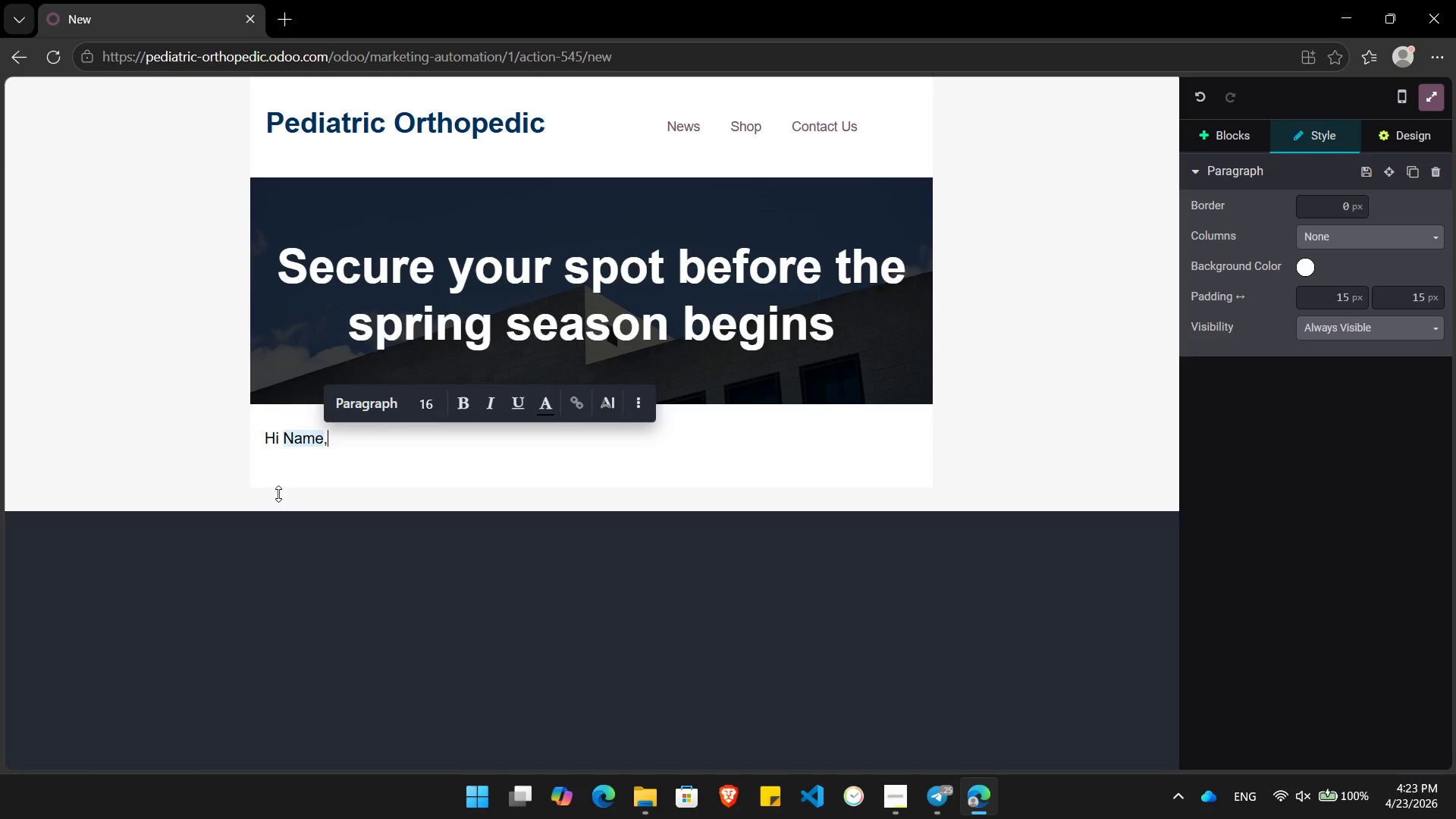 
key(Enter)
 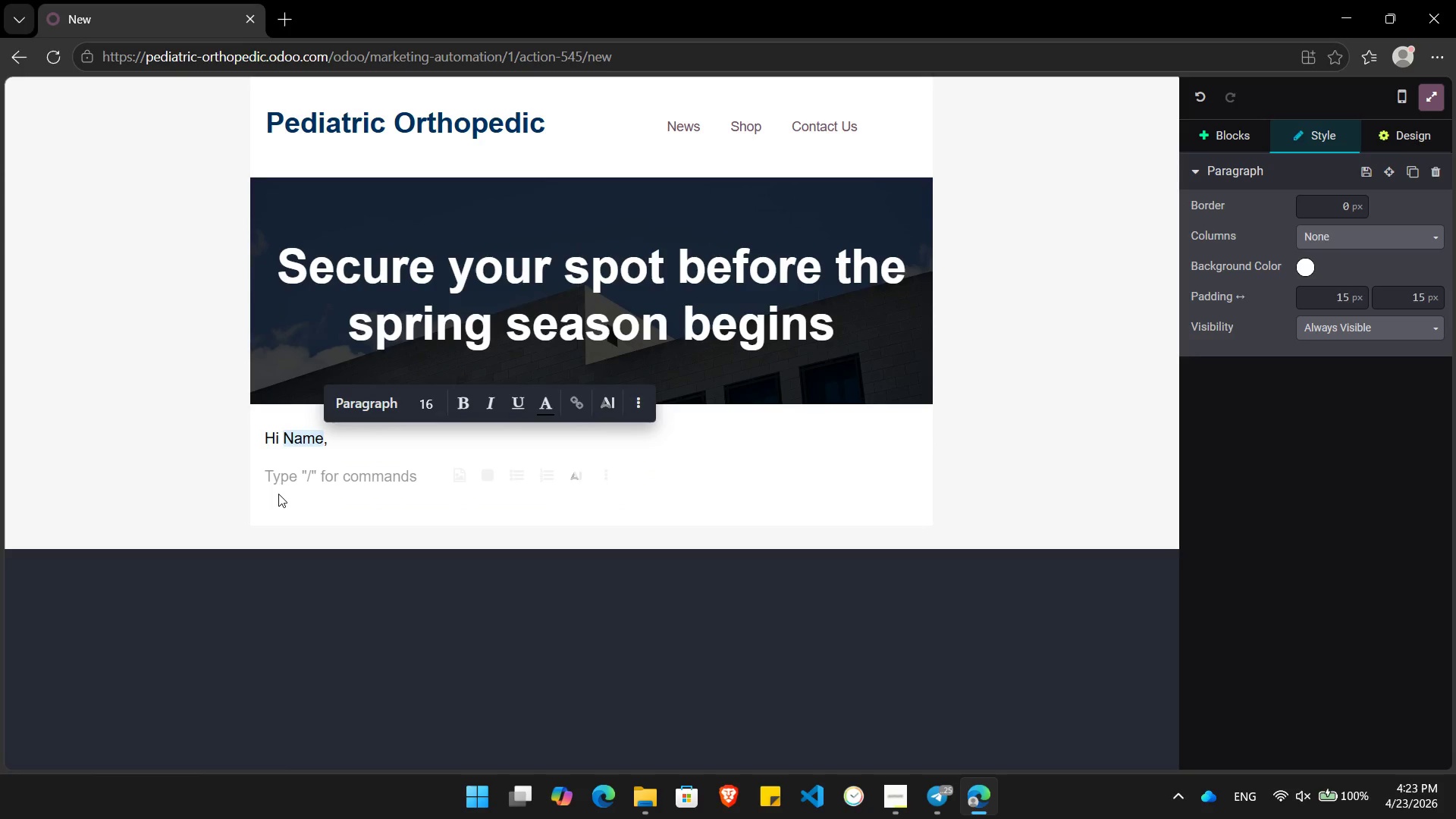 
type(With local leagues begini)
key(Backspace)
type(nign their session injust a )
 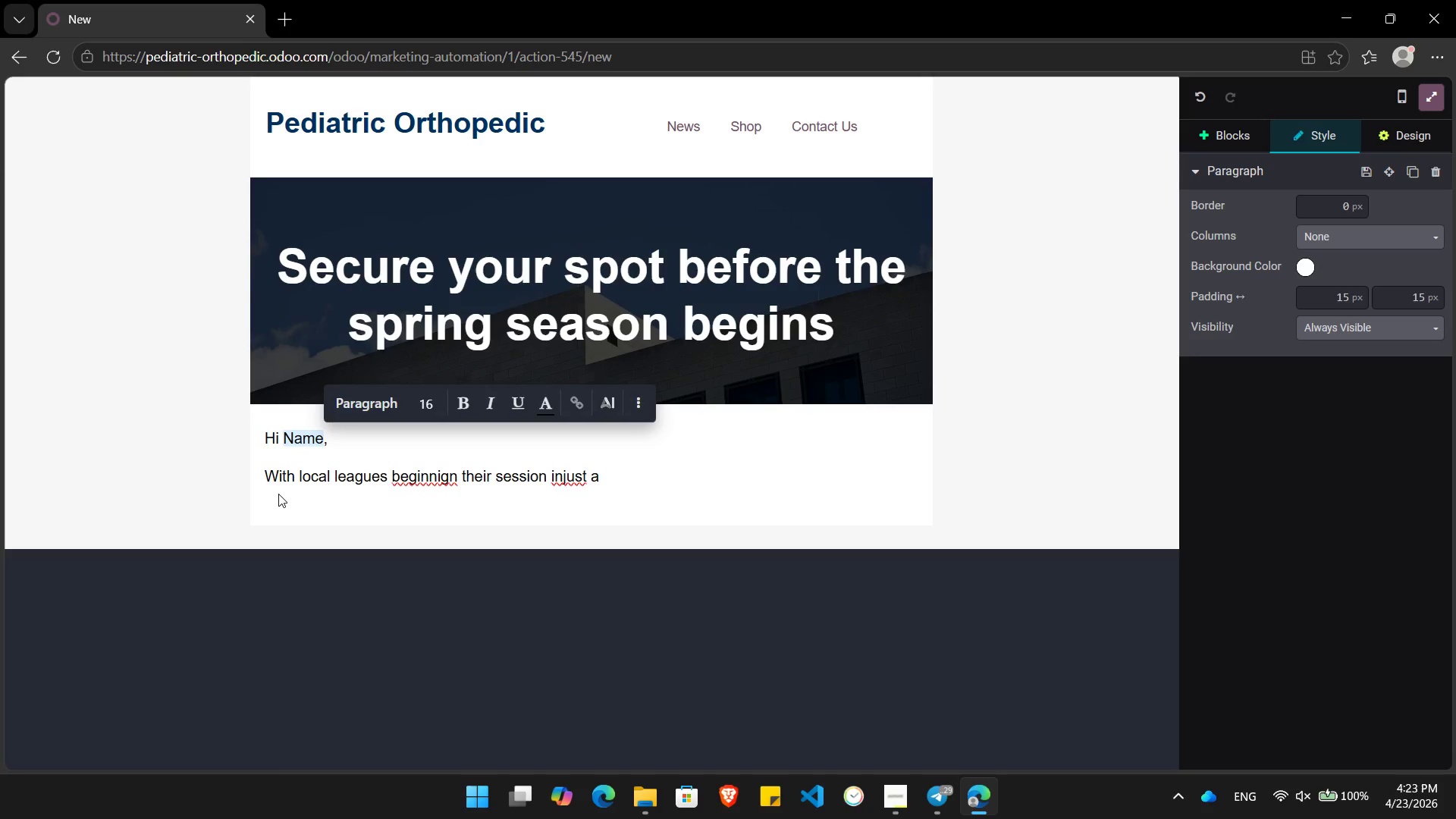 
wait(23.86)
 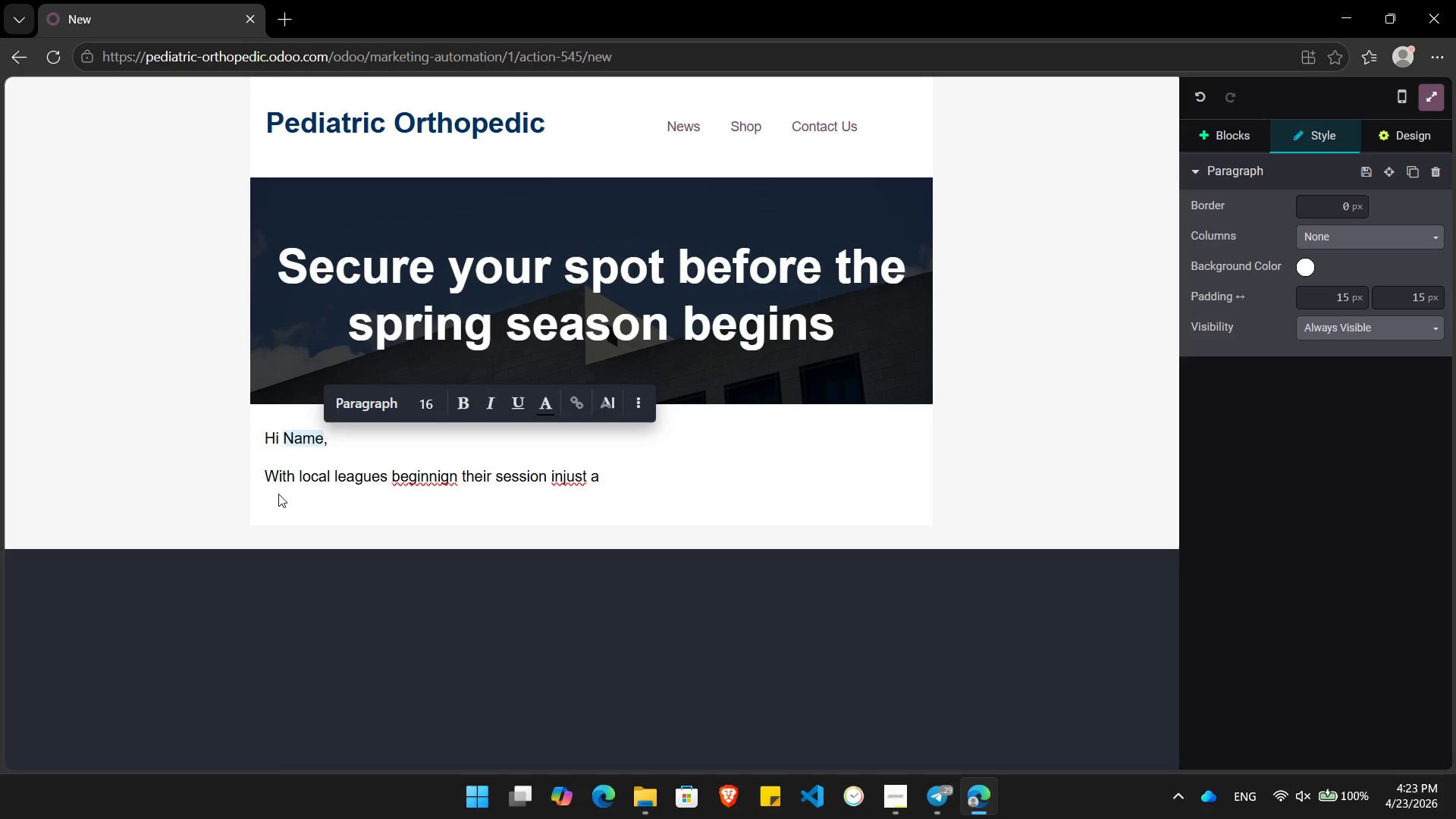 
key(Alt+Tab)
 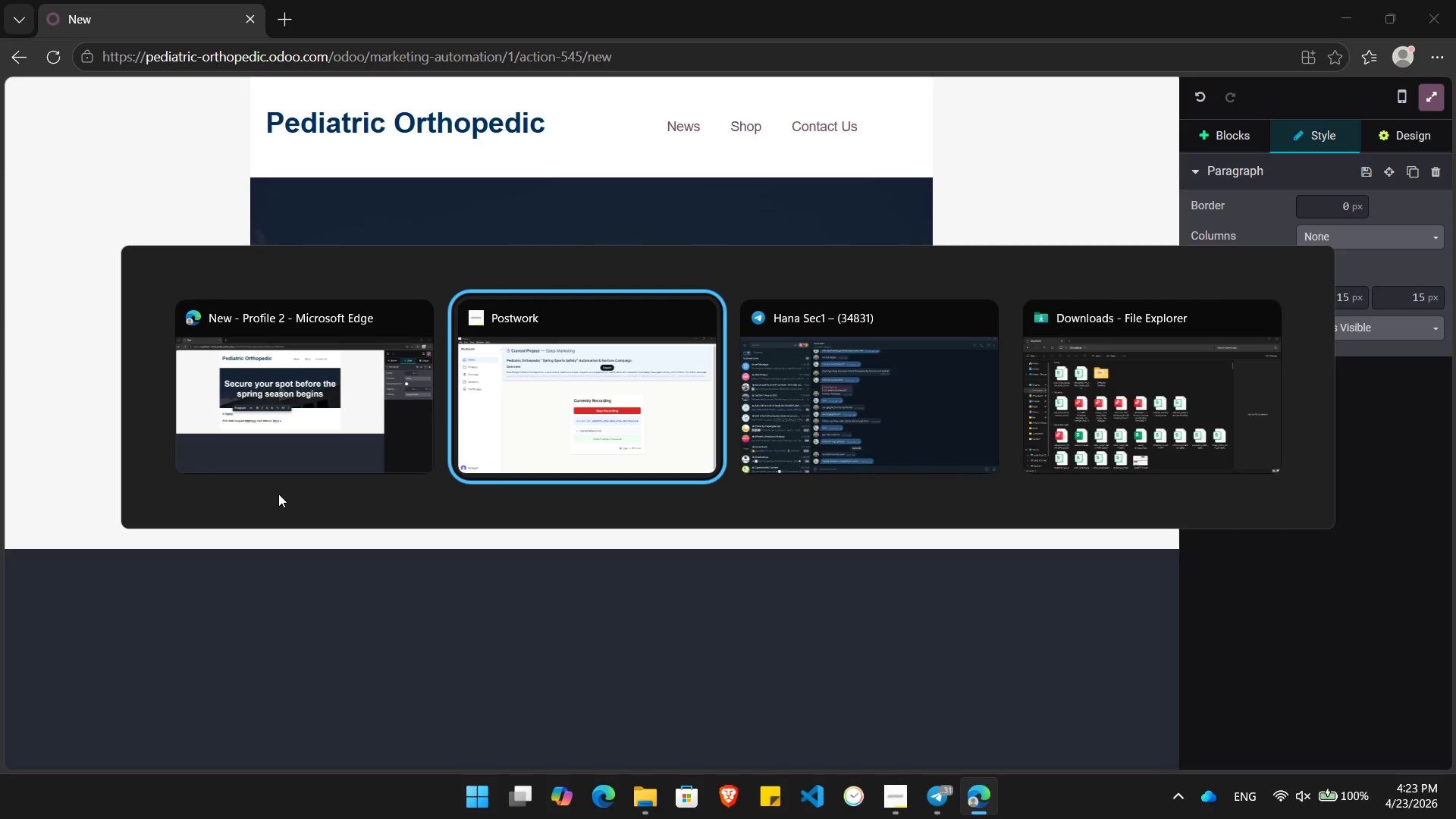 
key(Alt+Tab)
 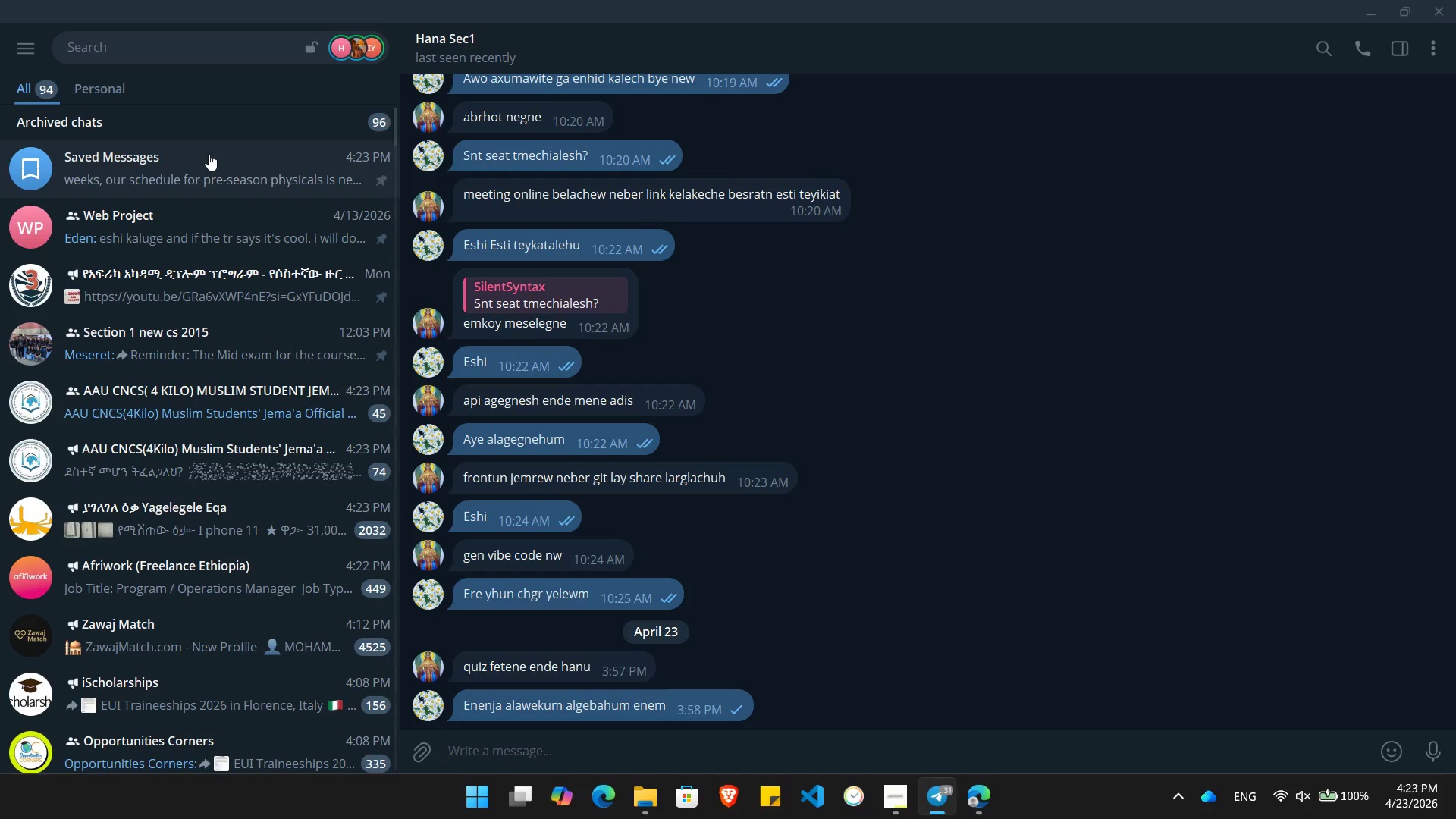 
left_click([208, 163])
 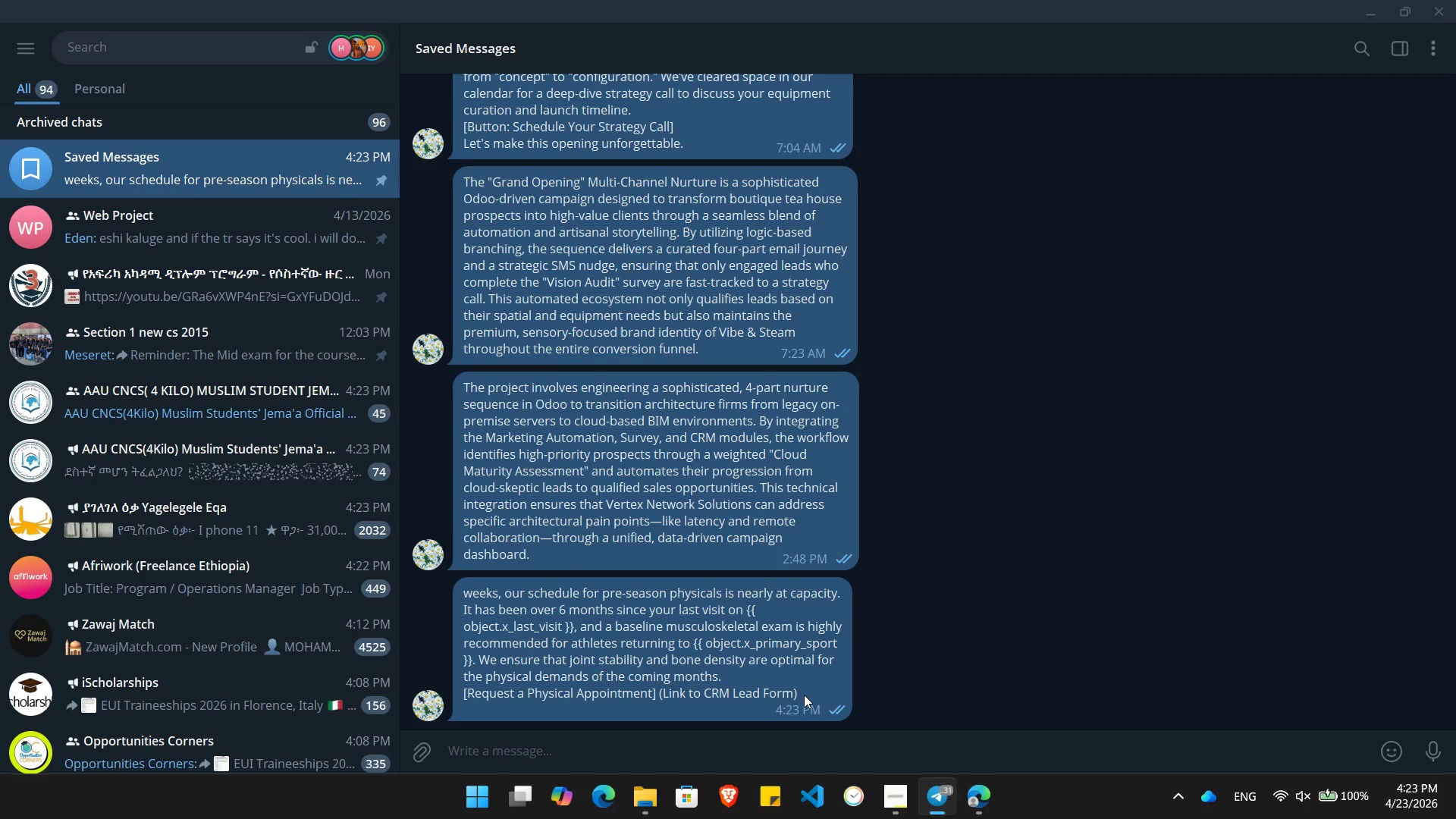 
left_click_drag(start_coordinate=[802, 695], to_coordinate=[452, 593])
 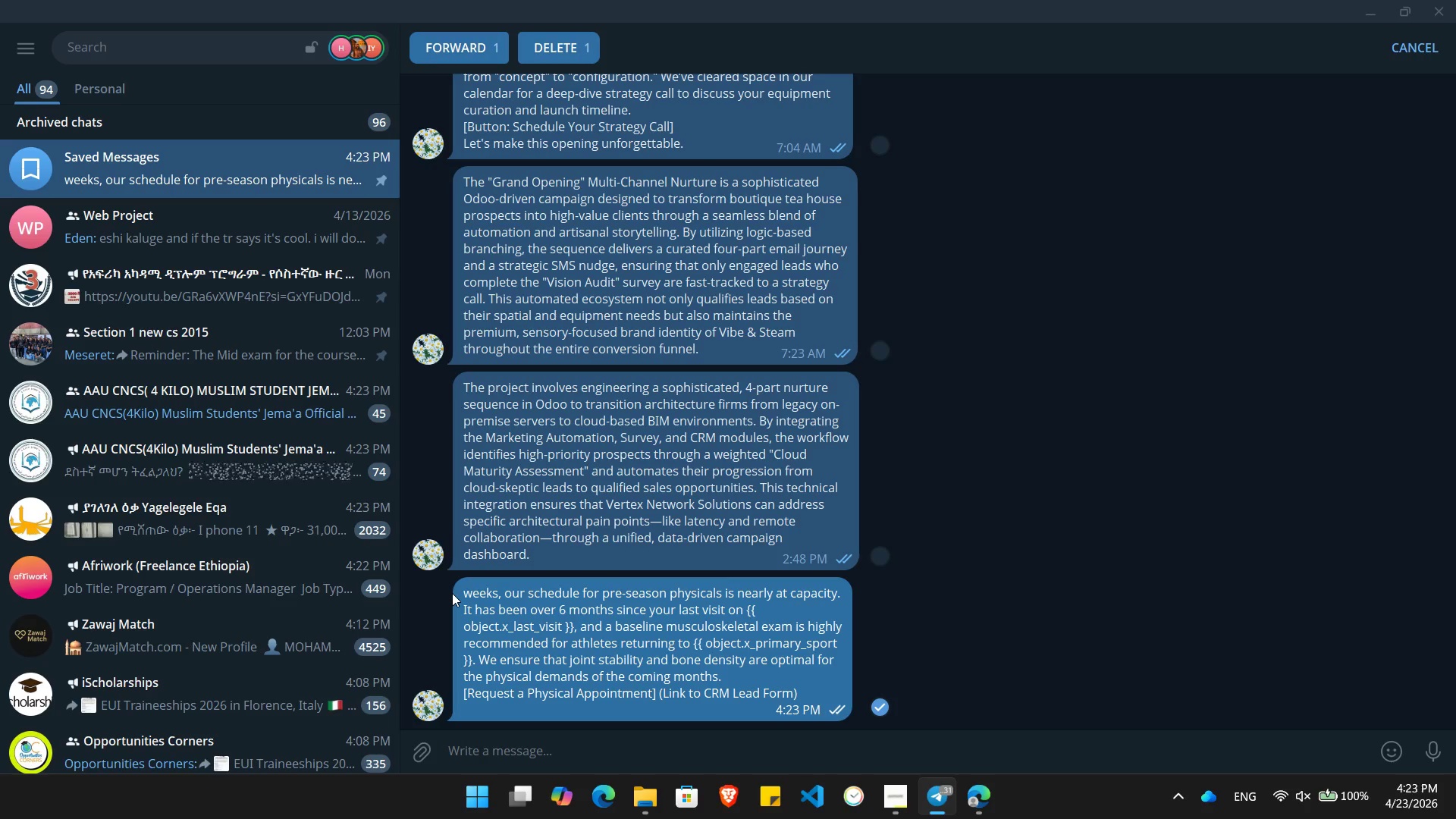 
key(Control+C)
 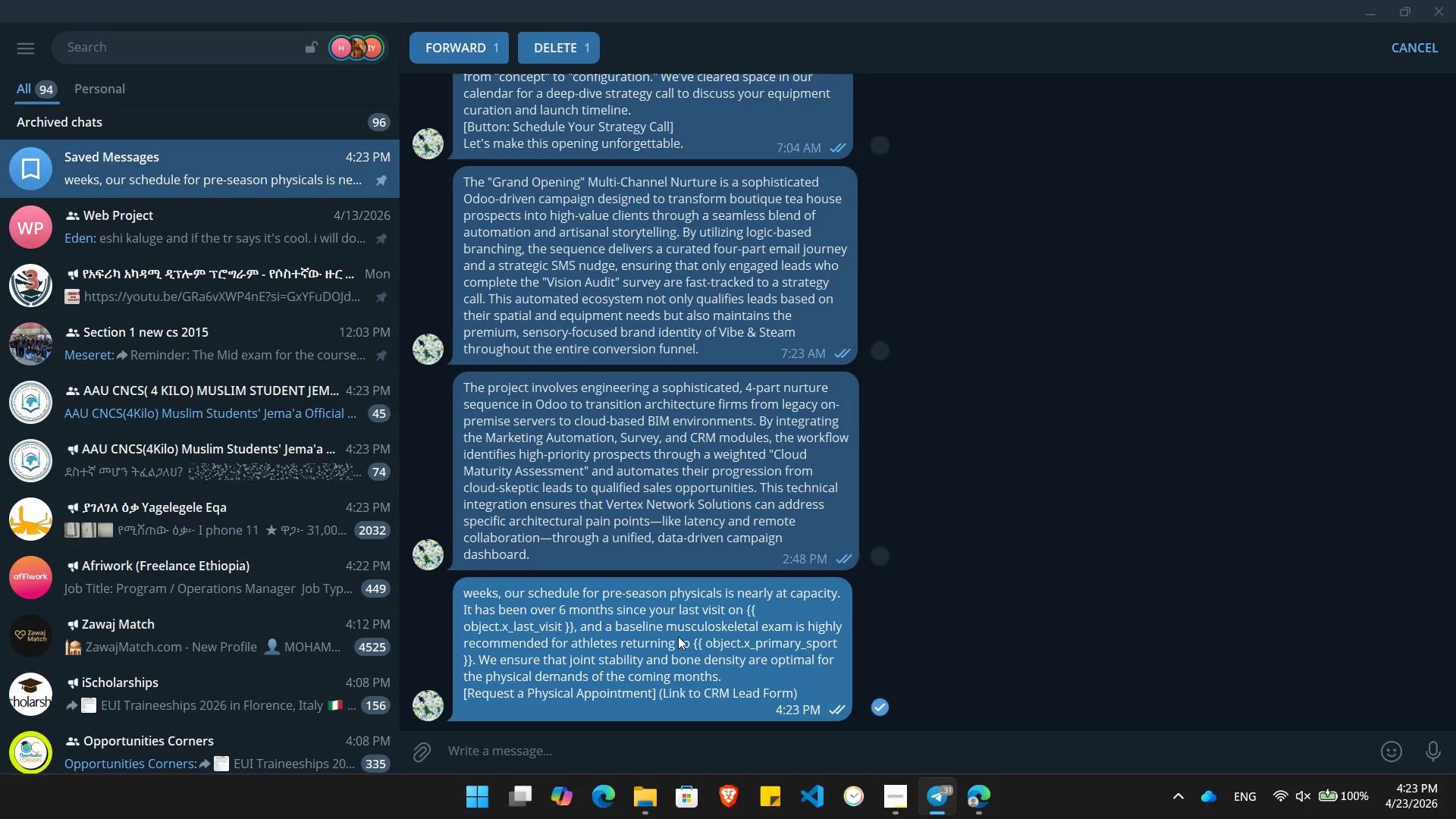 
left_click([678, 637])
 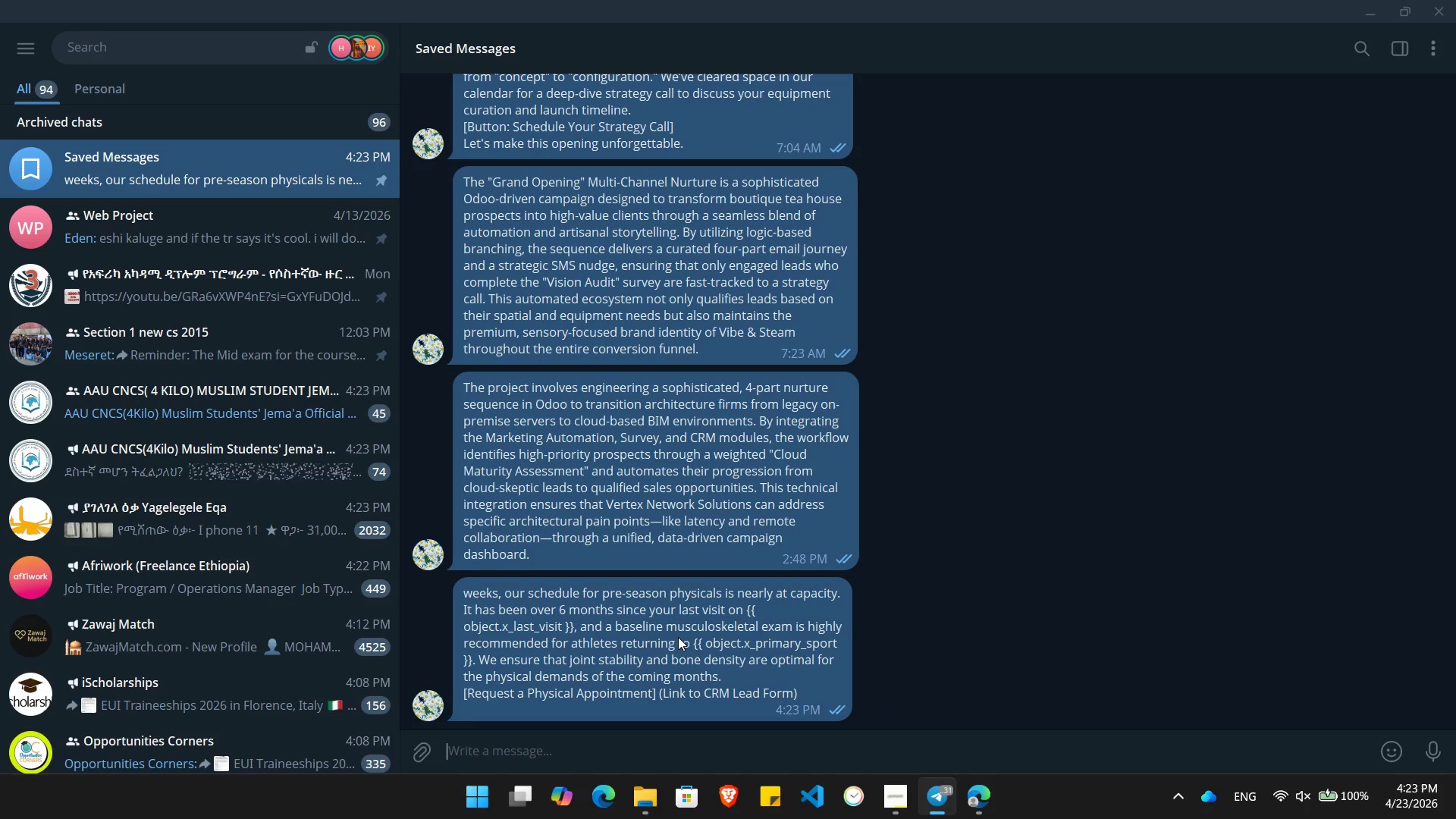 
right_click([678, 637])
 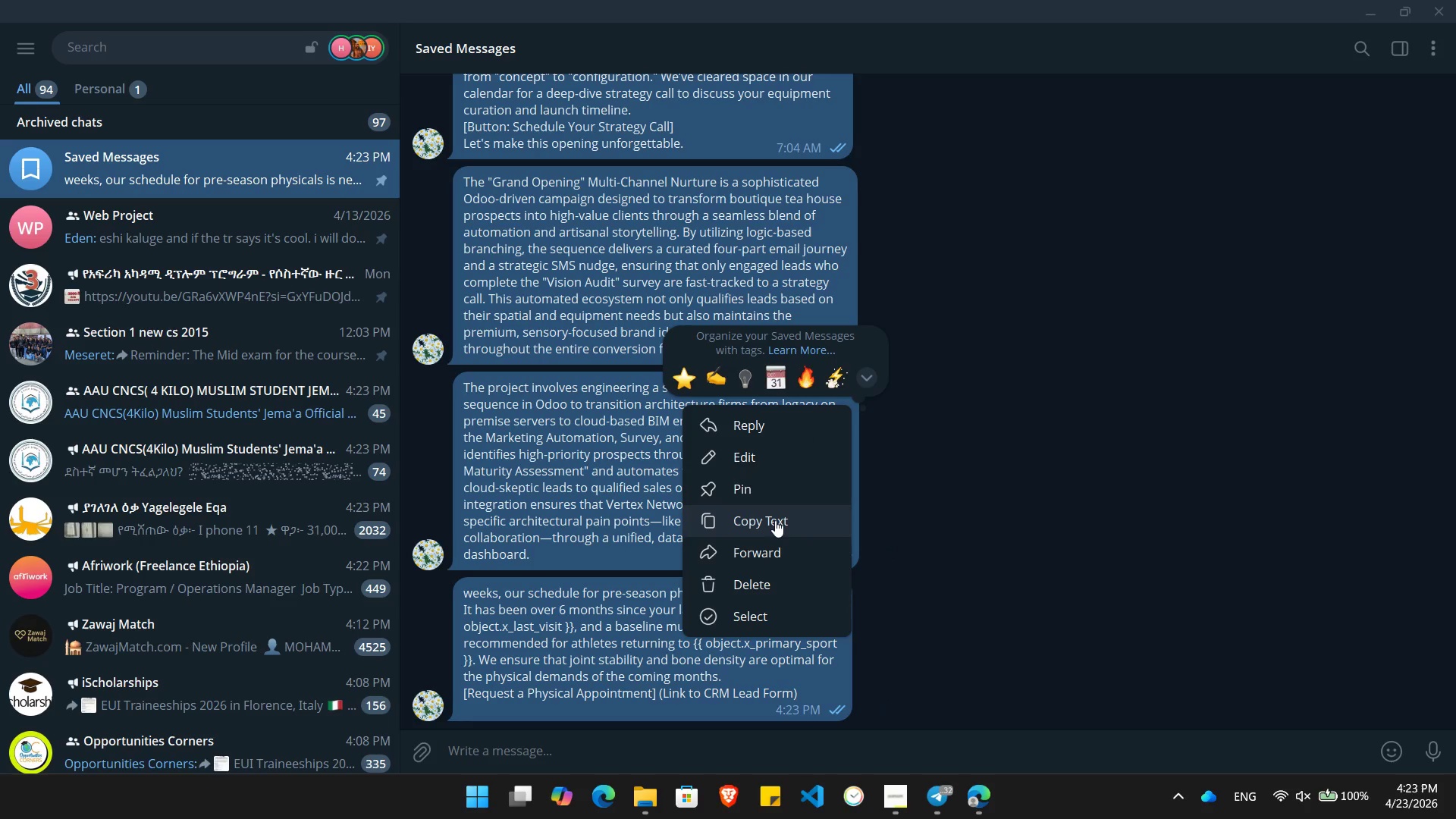 
left_click([775, 520])
 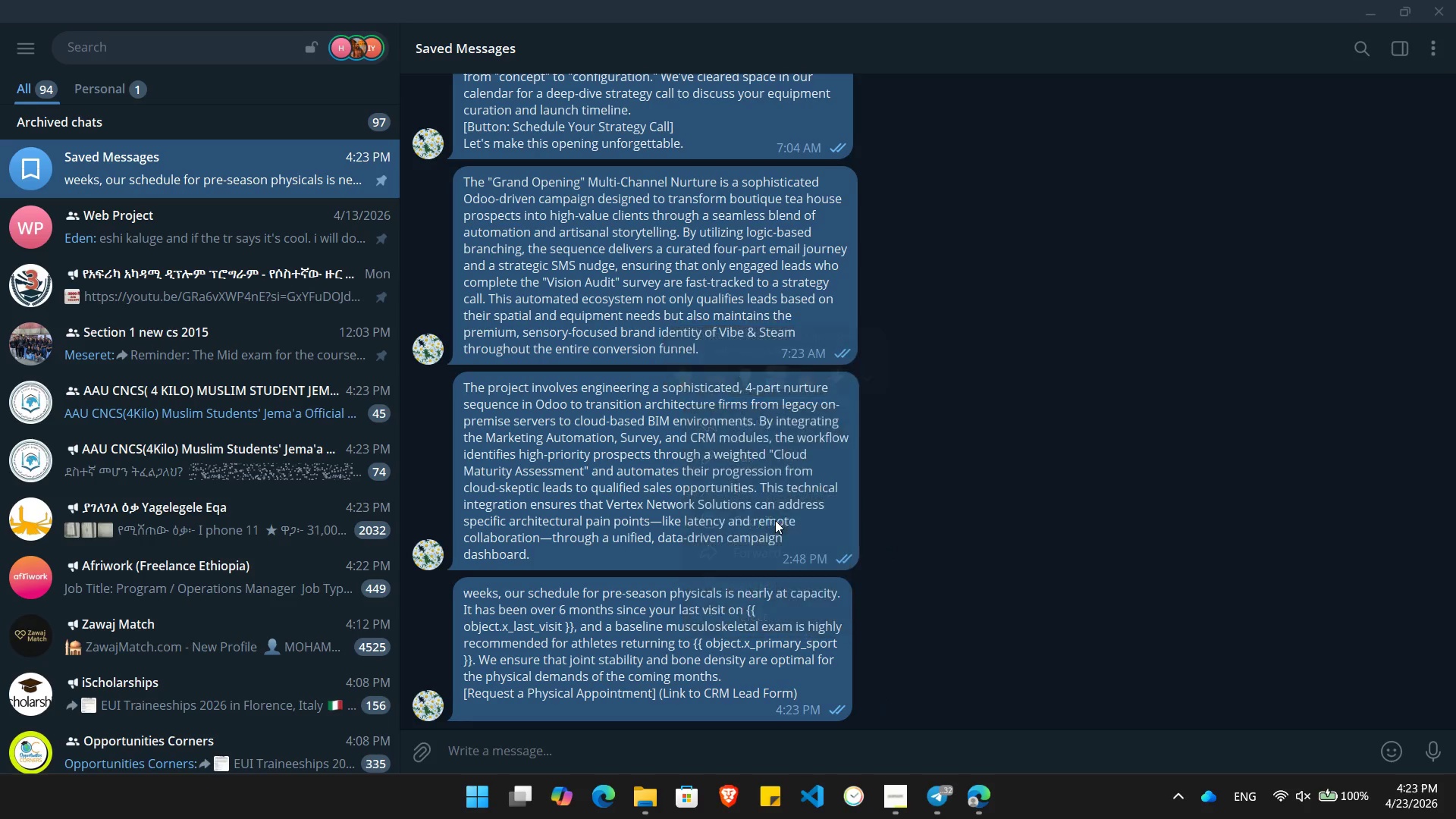 
key(Alt+Tab)
 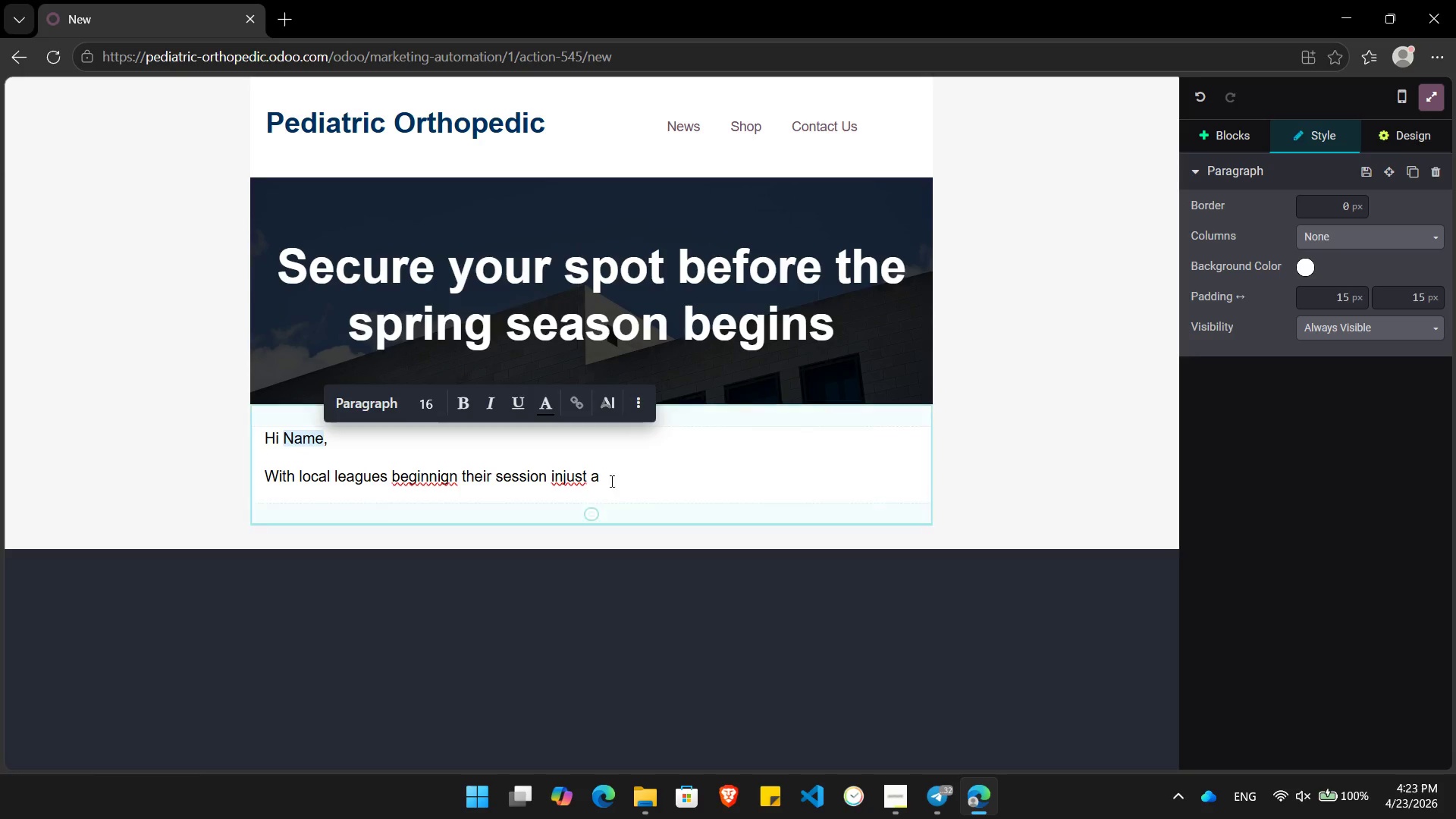 
left_click_drag(start_coordinate=[619, 478], to_coordinate=[245, 471])
 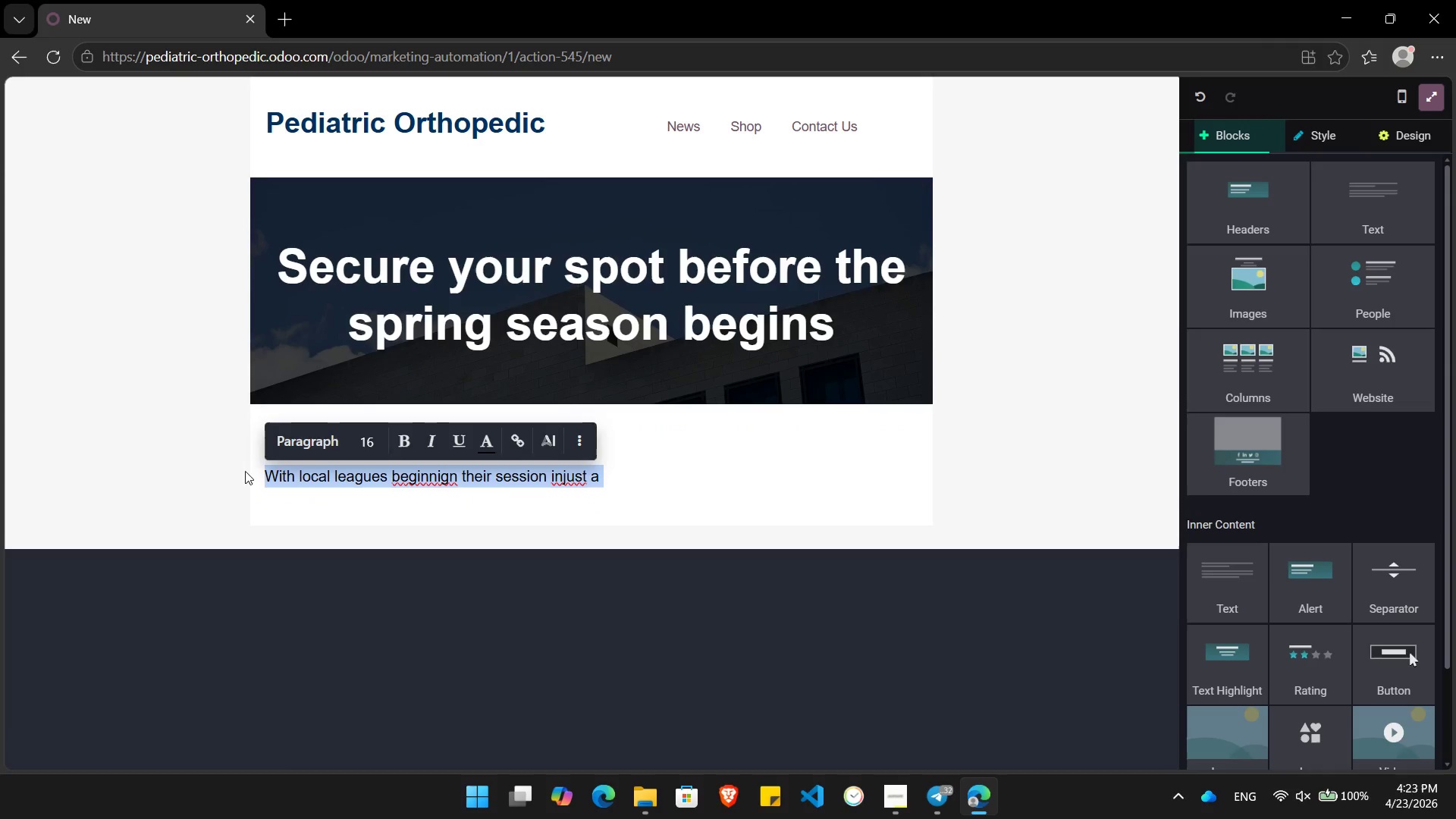 
hold_key(key=ControlLeft, duration=0.34)
 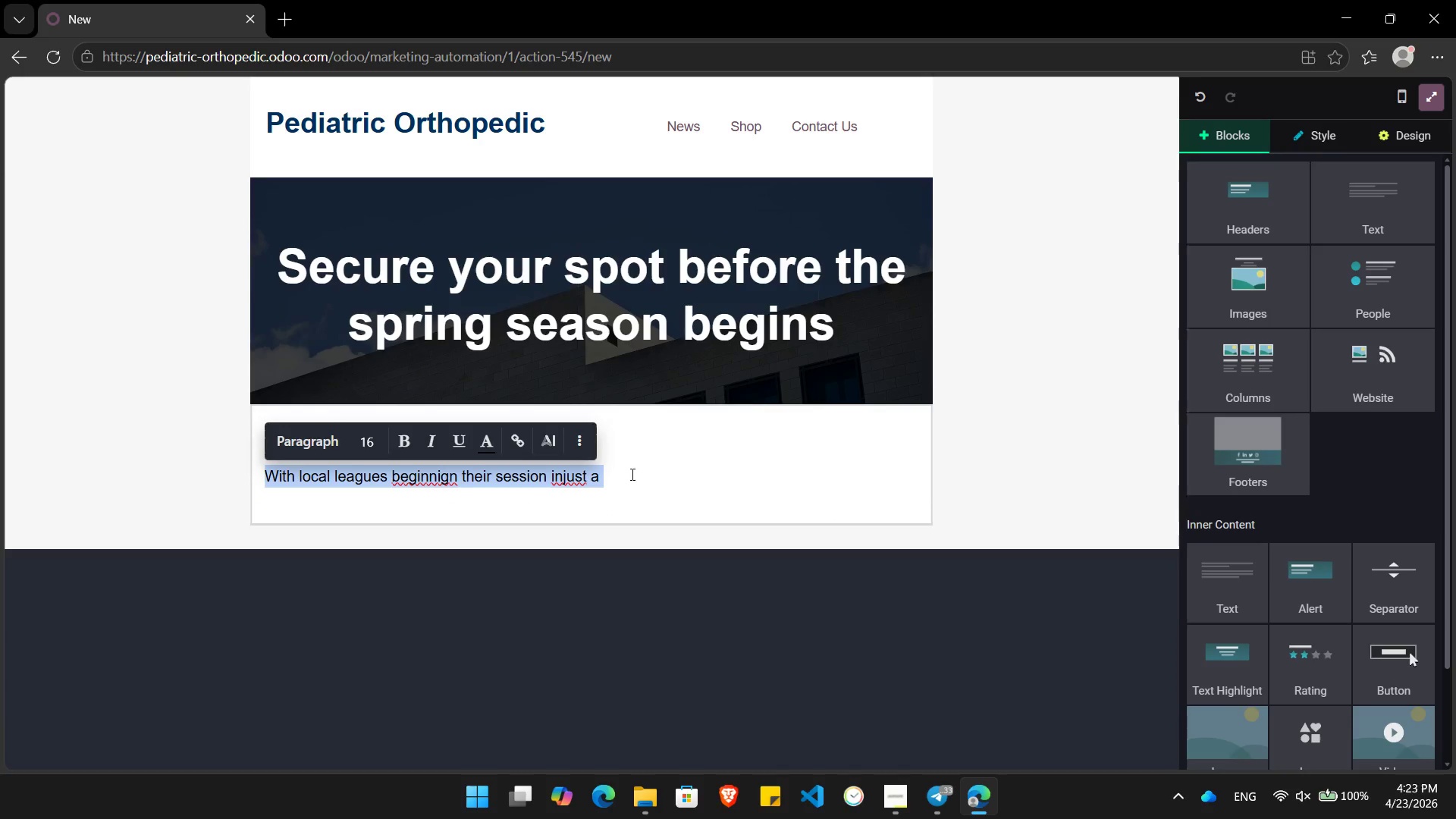 
left_click([626, 473])
 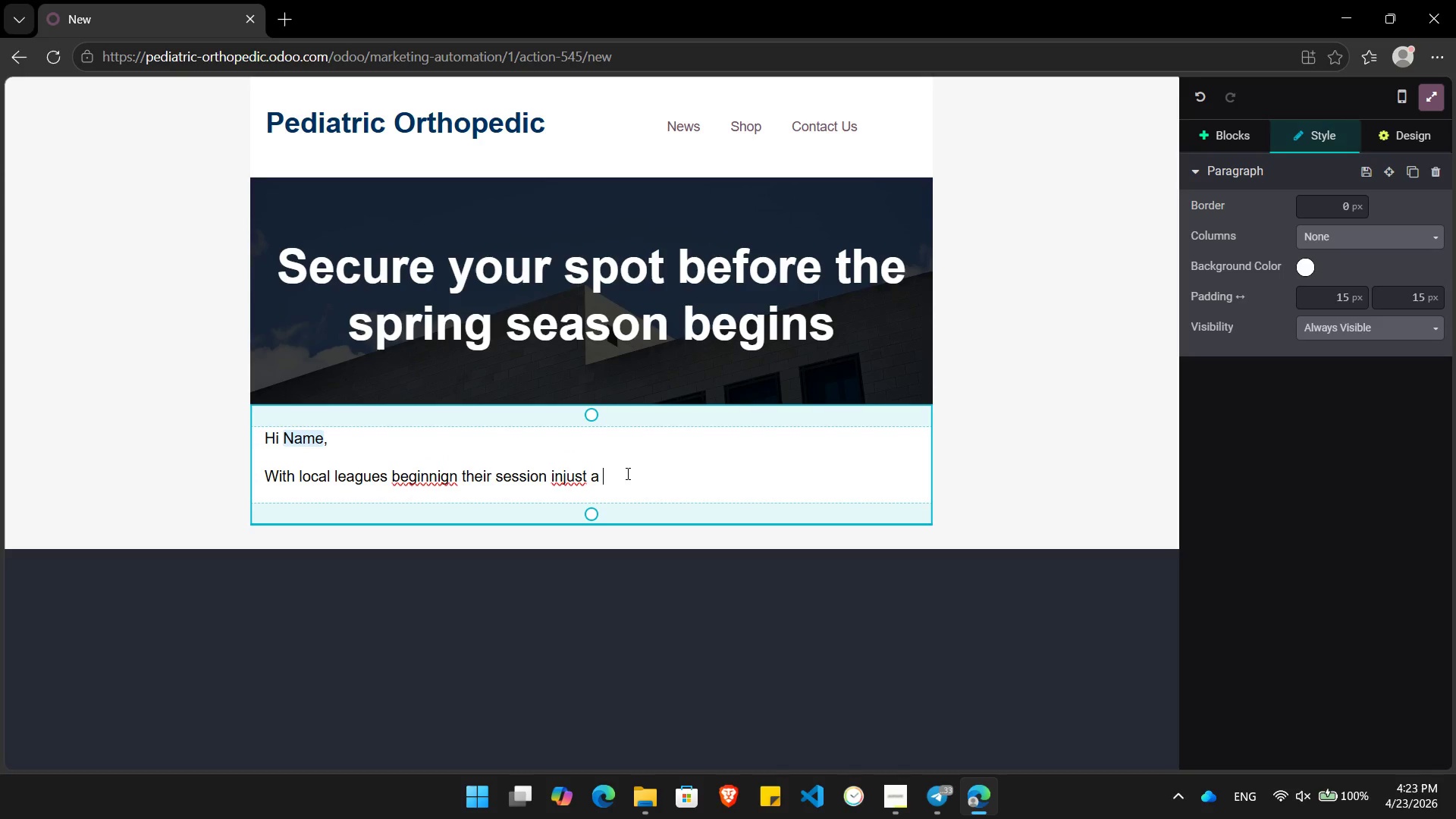 
key(Control+V)
 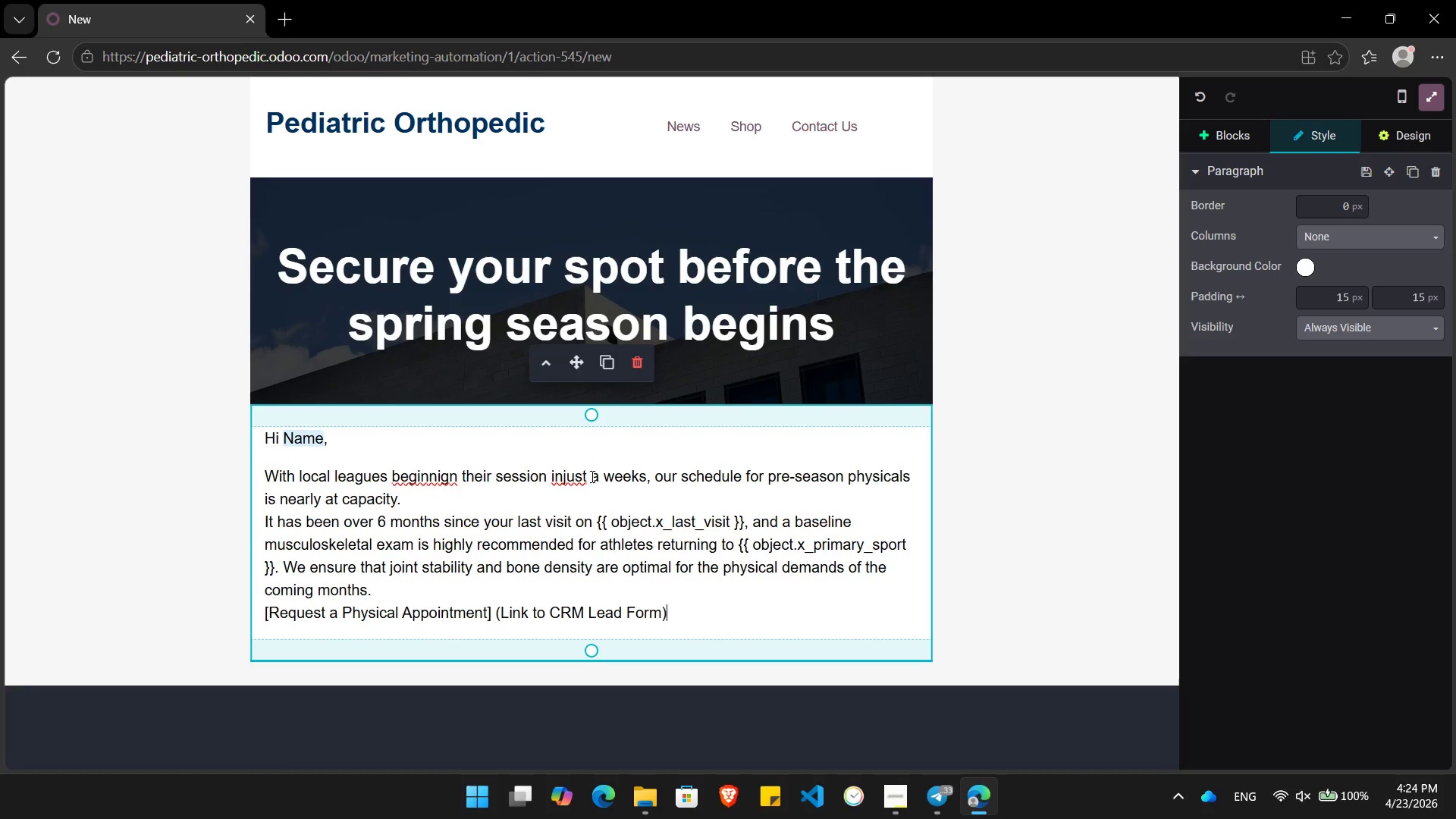 
left_click([577, 476])
 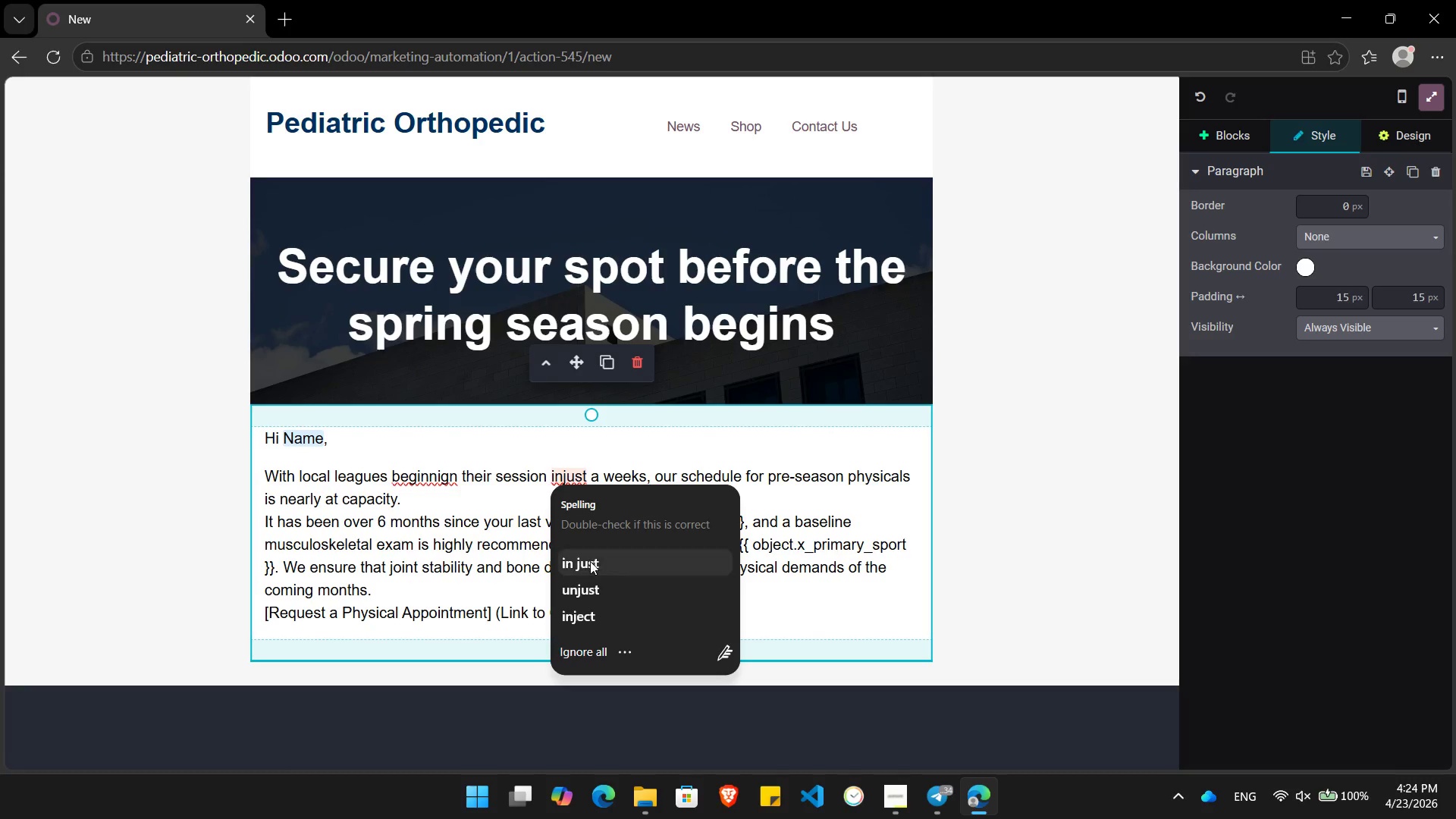 
left_click([591, 564])
 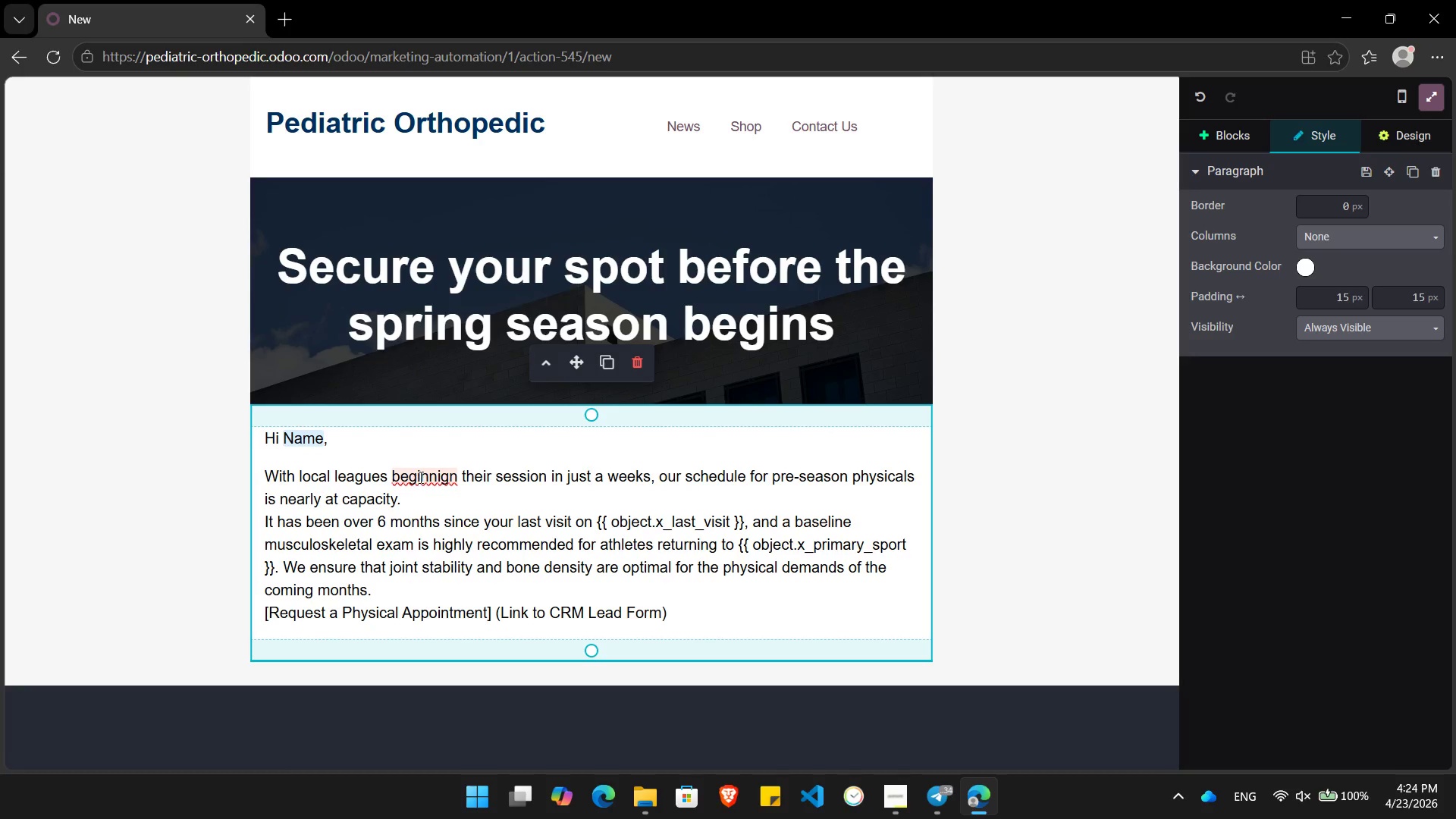 
left_click([423, 473])
 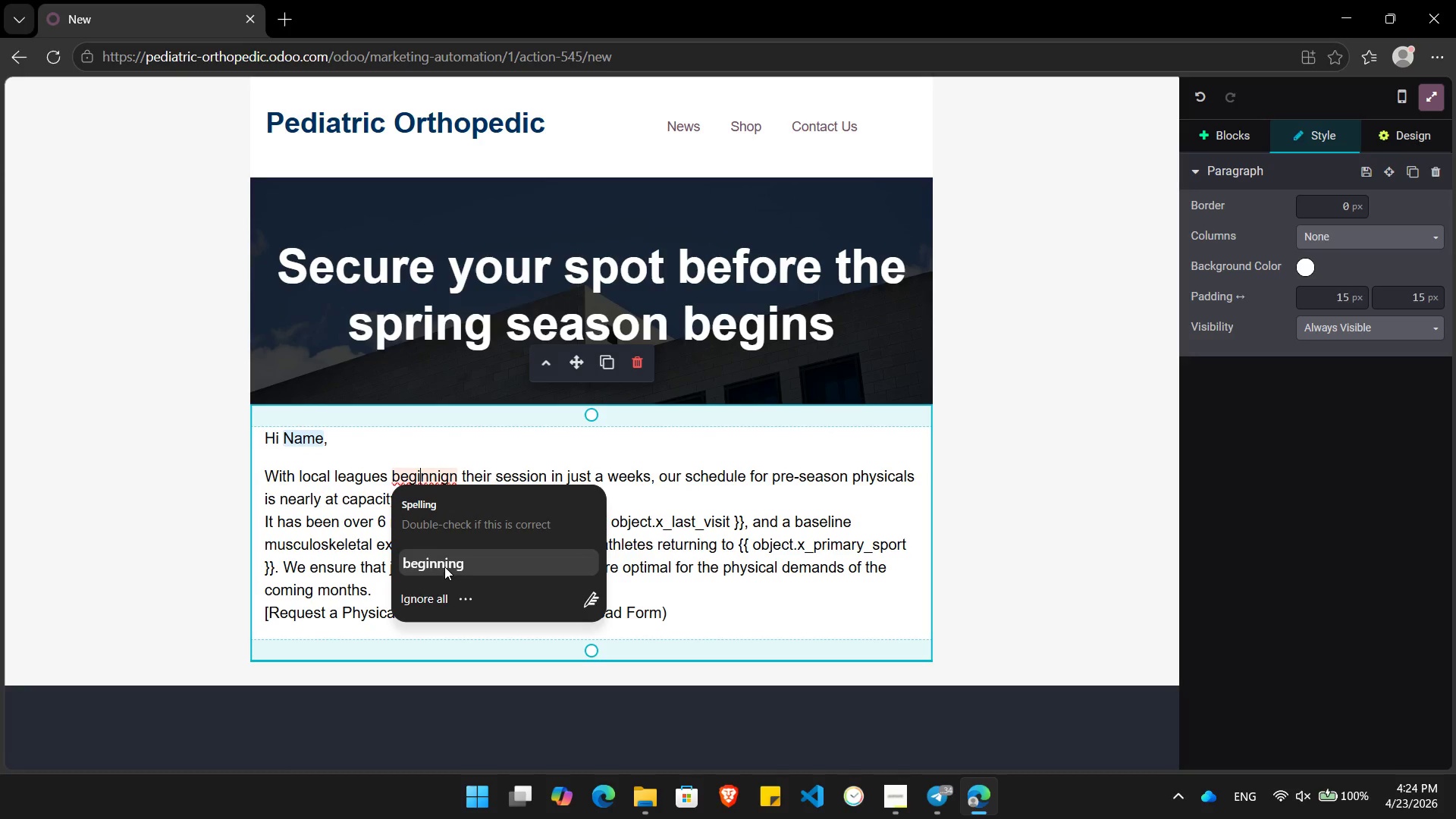 
left_click([446, 565])
 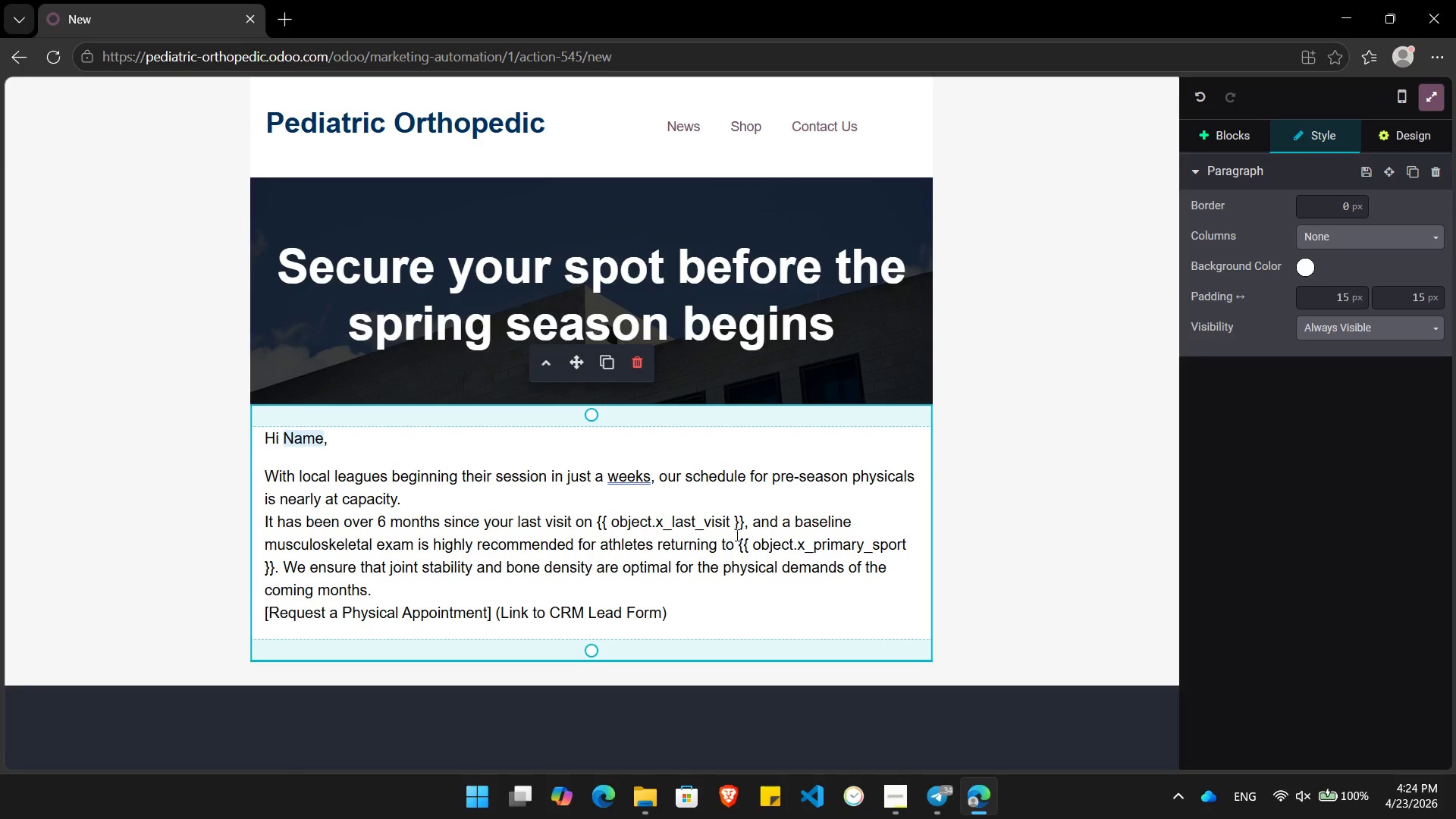 
left_click([743, 521])
 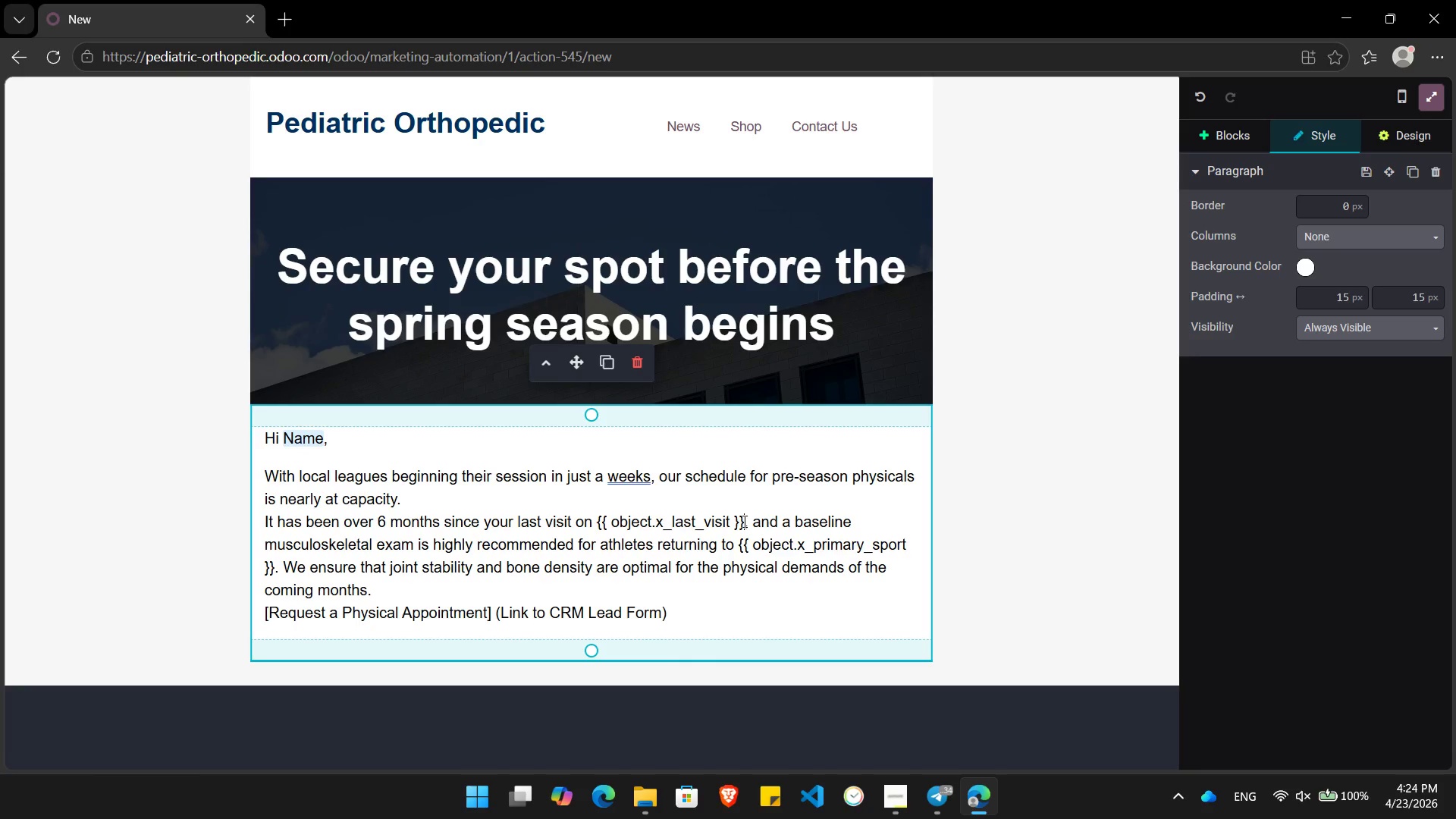 
left_click_drag(start_coordinate=[743, 521], to_coordinate=[591, 514])
 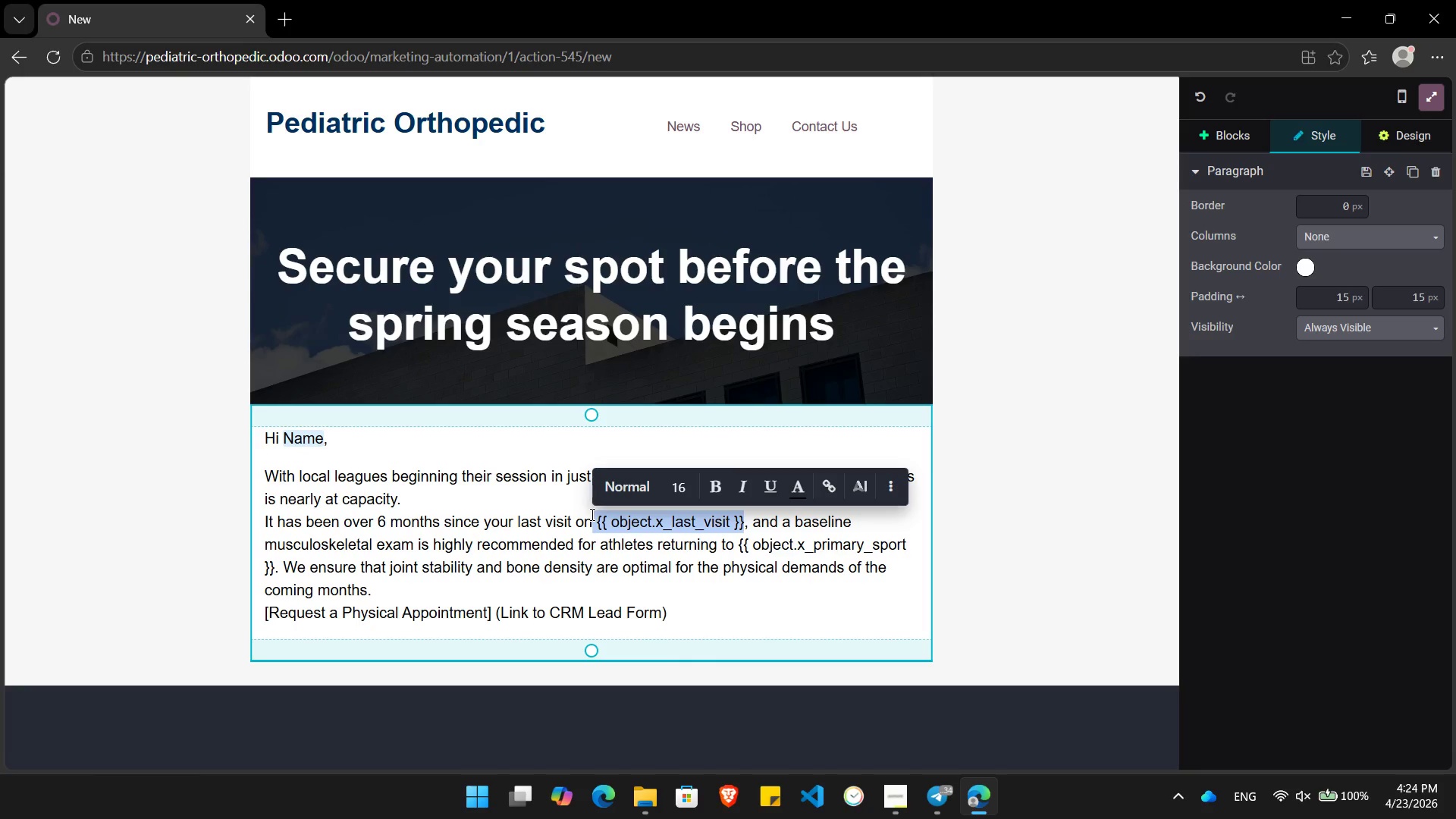 
key(Backspace)
 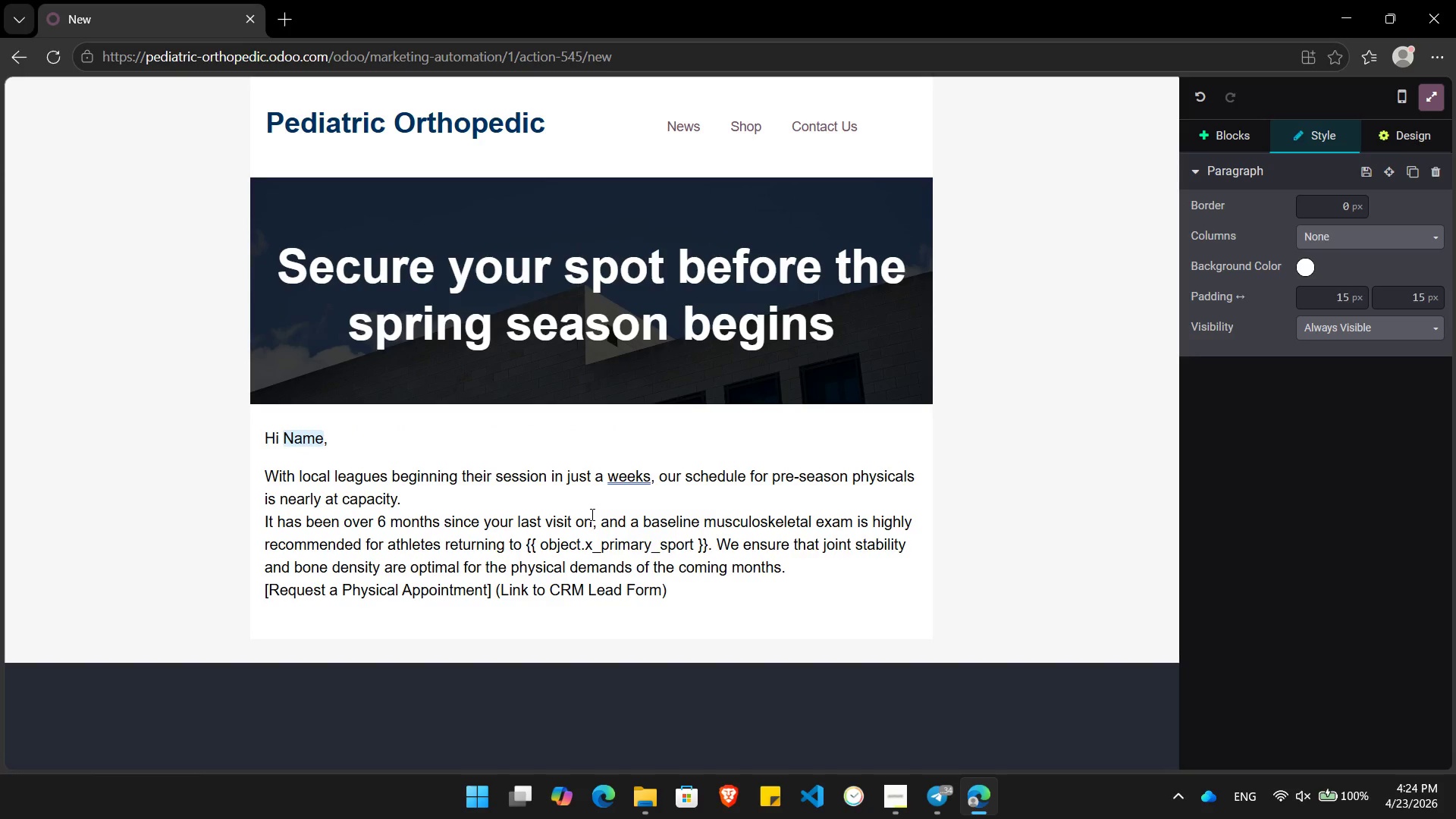 
key(Space)
 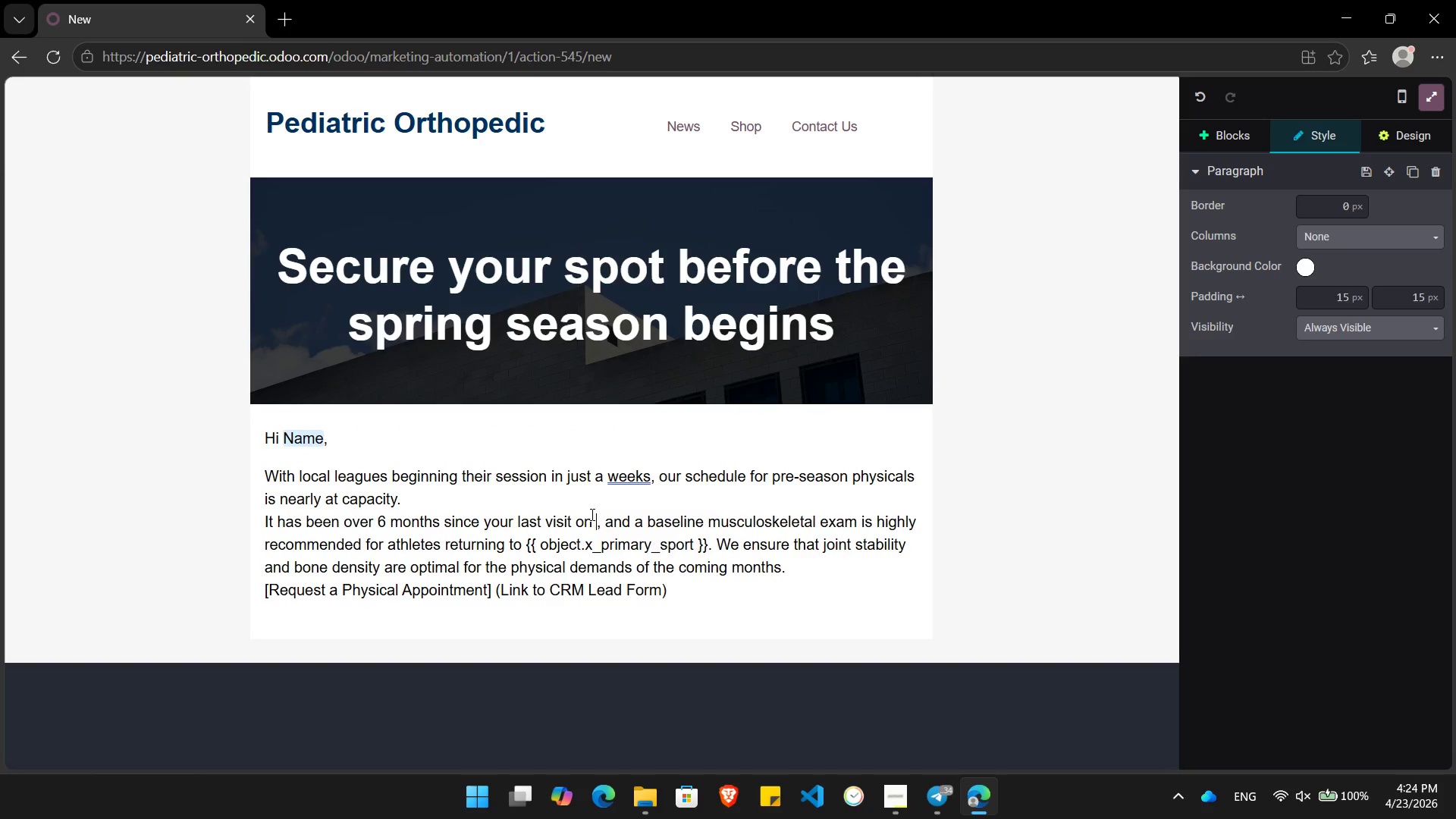 
key(Slash)
 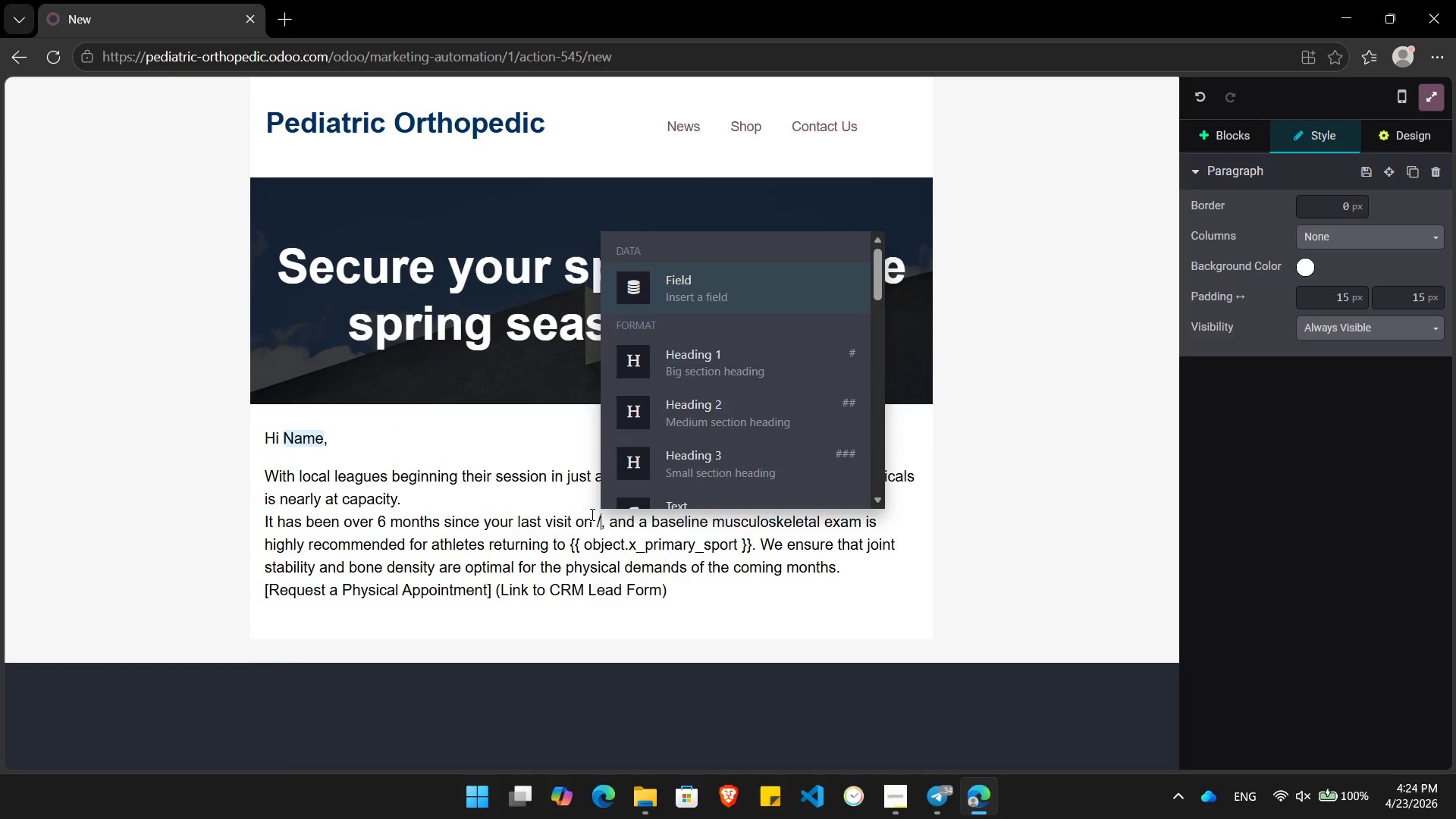 
key(Enter)
 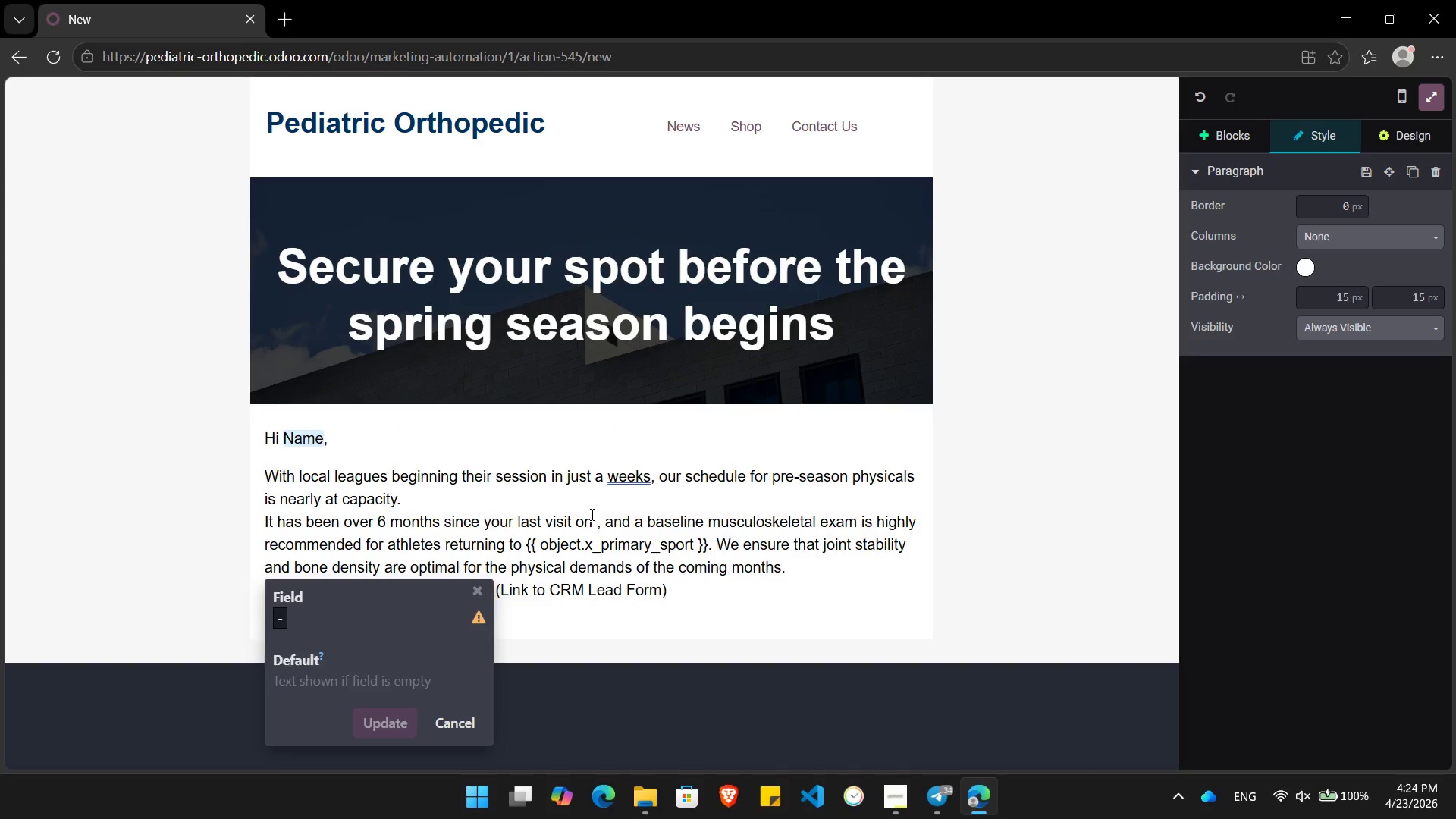 
type(last)
 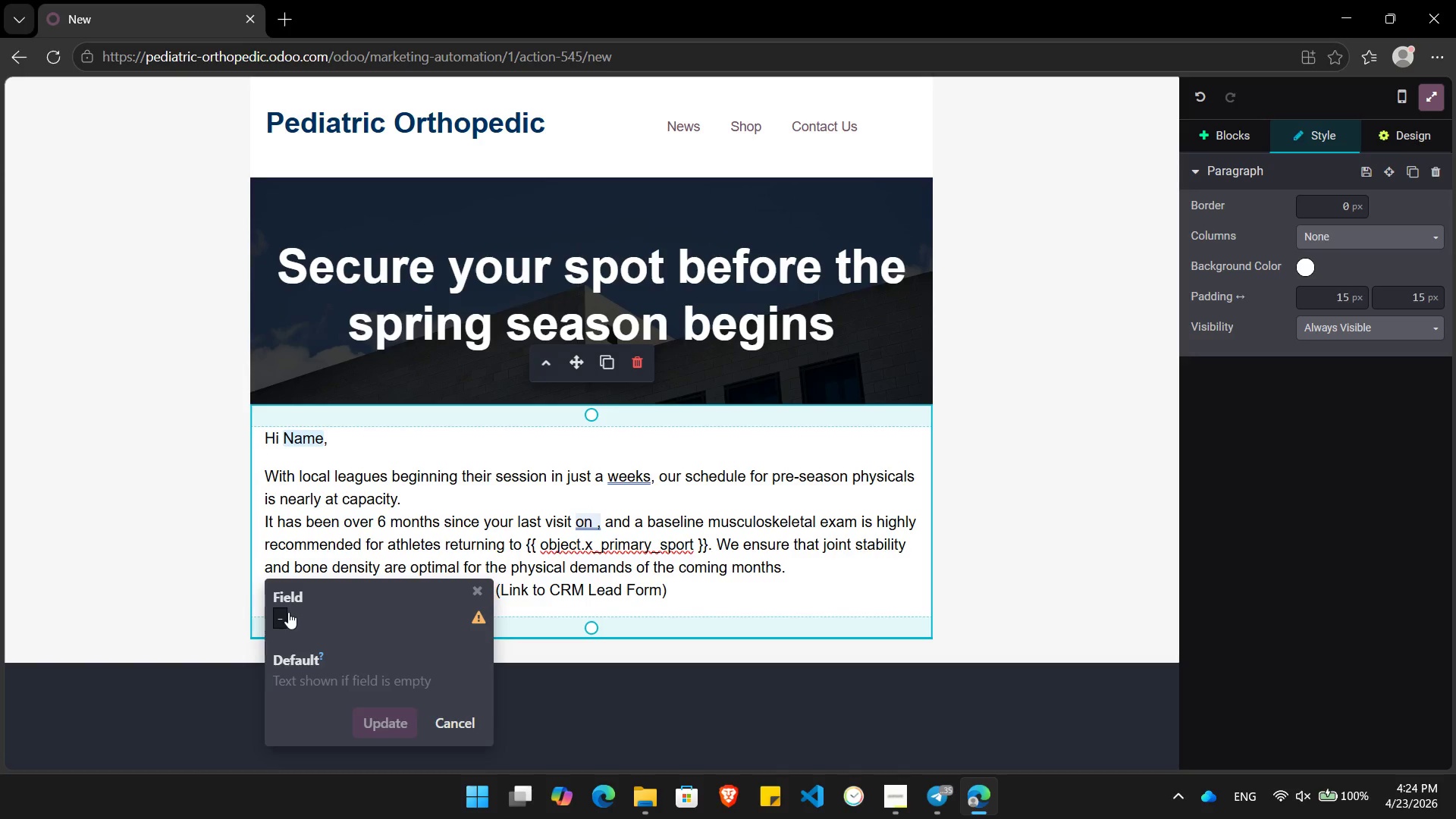 
left_click([287, 613])
 